 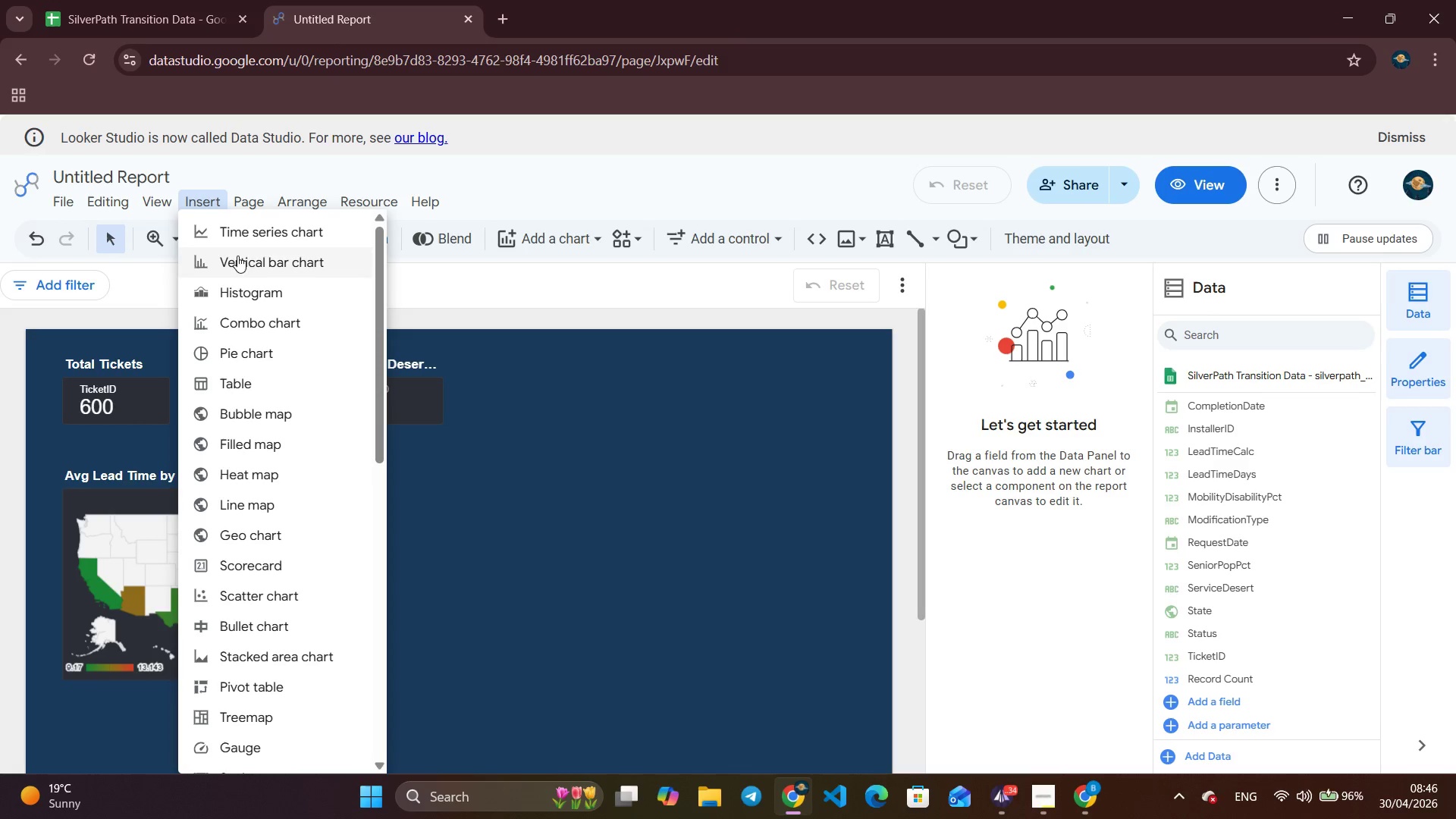 
scroll: coordinate [260, 529], scroll_direction: down, amount: 8.0
 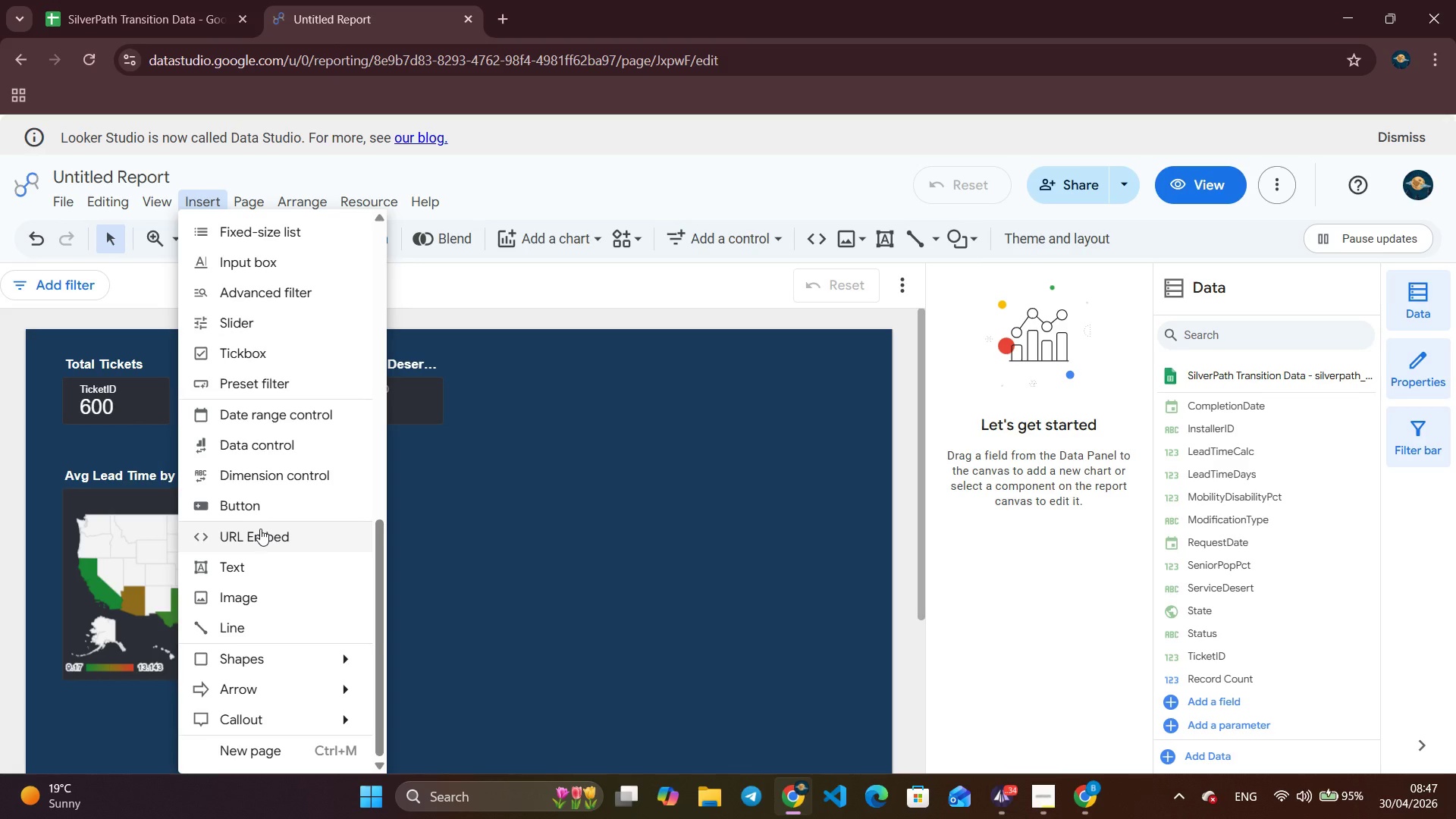 
wait(15.02)
 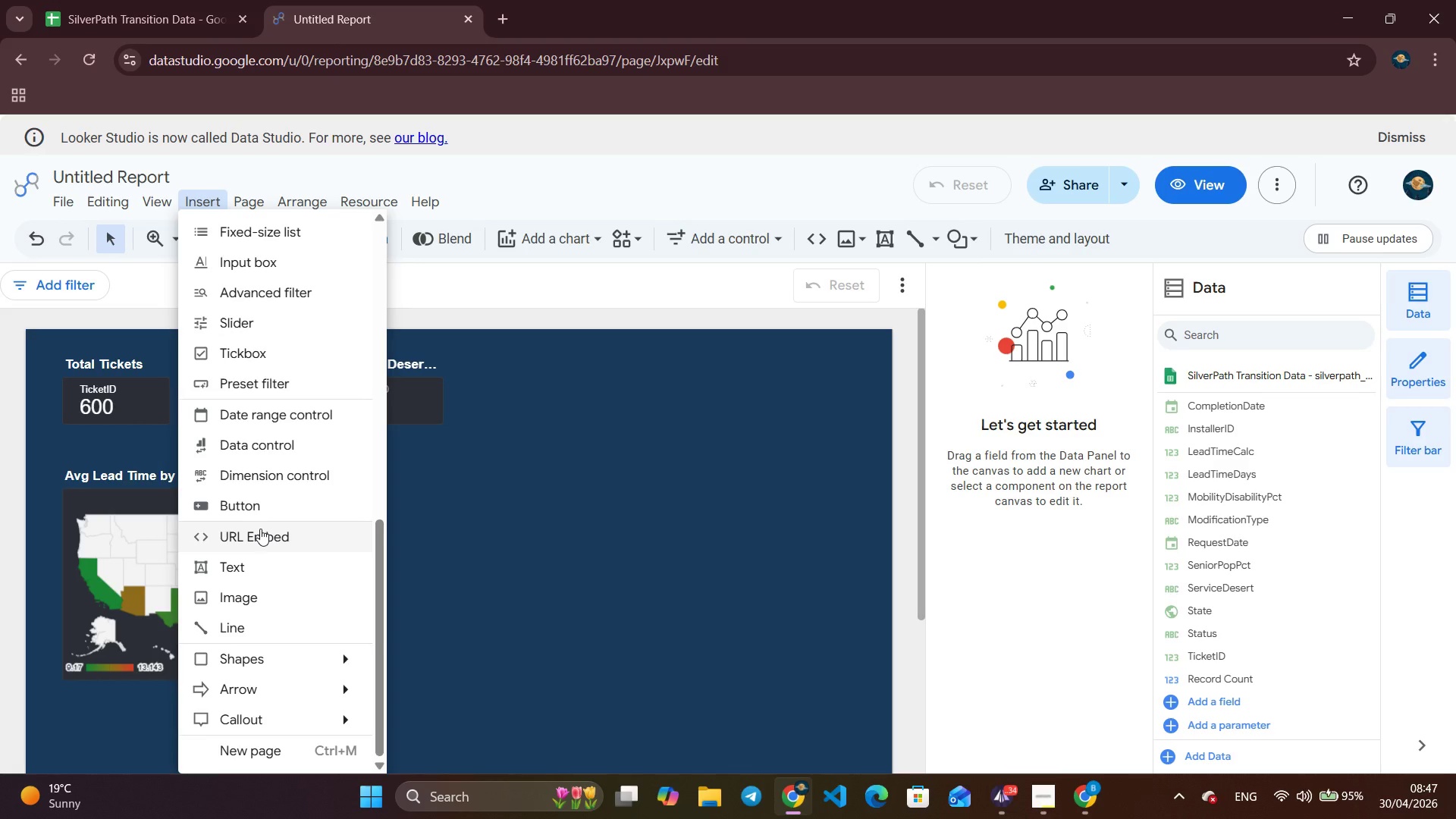 
scroll: coordinate [290, 576], scroll_direction: down, amount: 3.0
 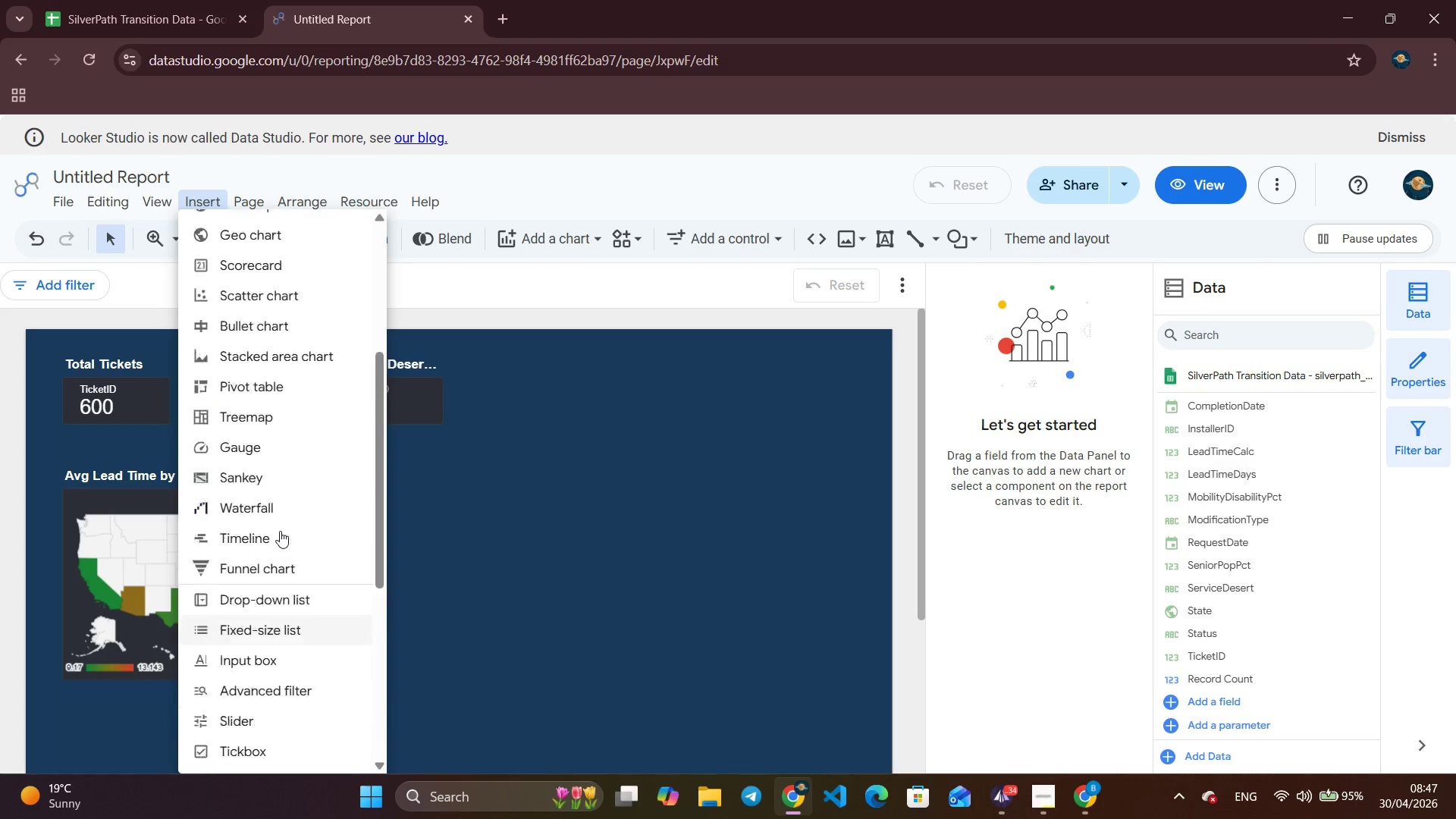 
scroll: coordinate [280, 531], scroll_direction: up, amount: 7.0
 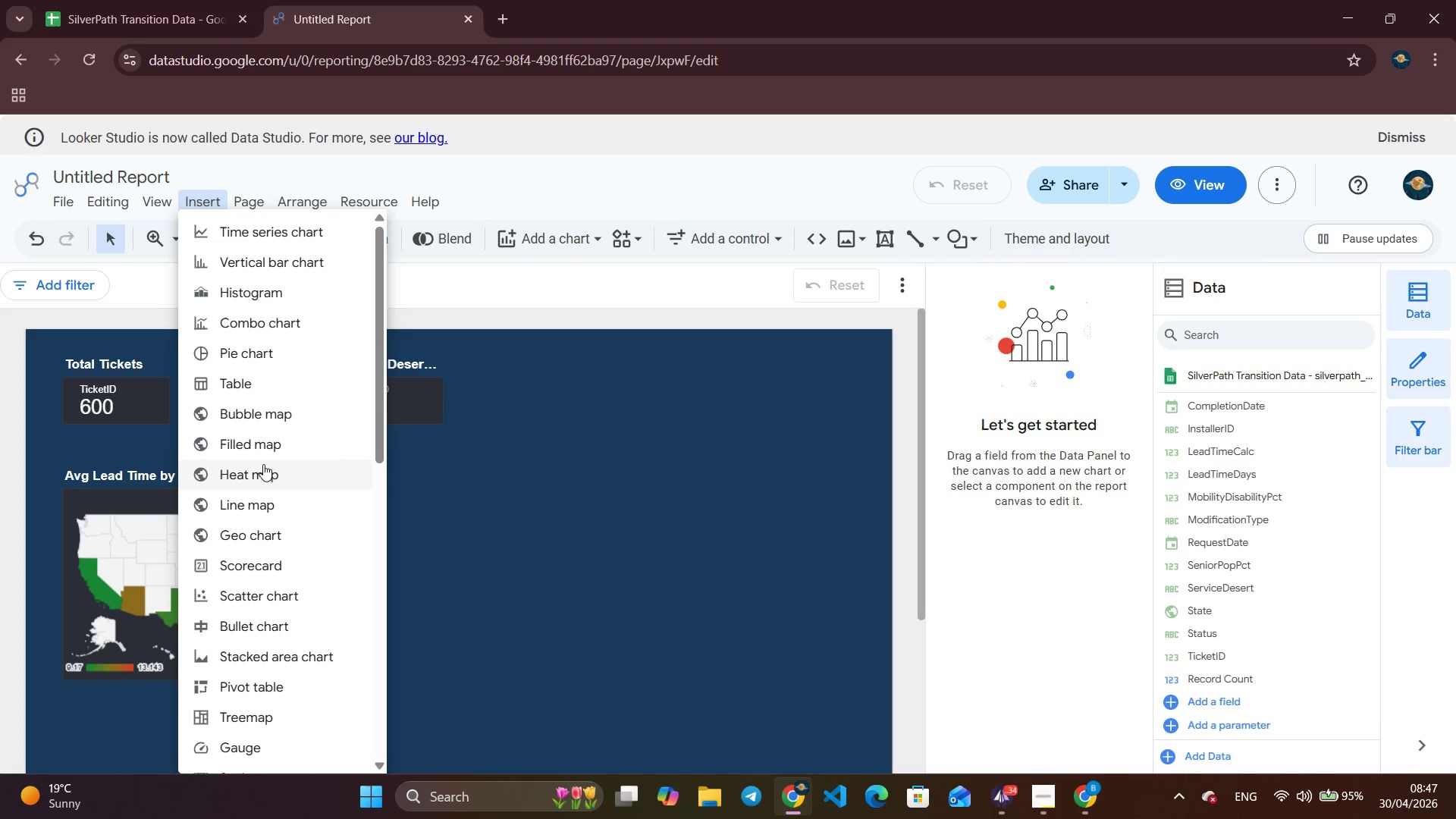 
wait(15.75)
 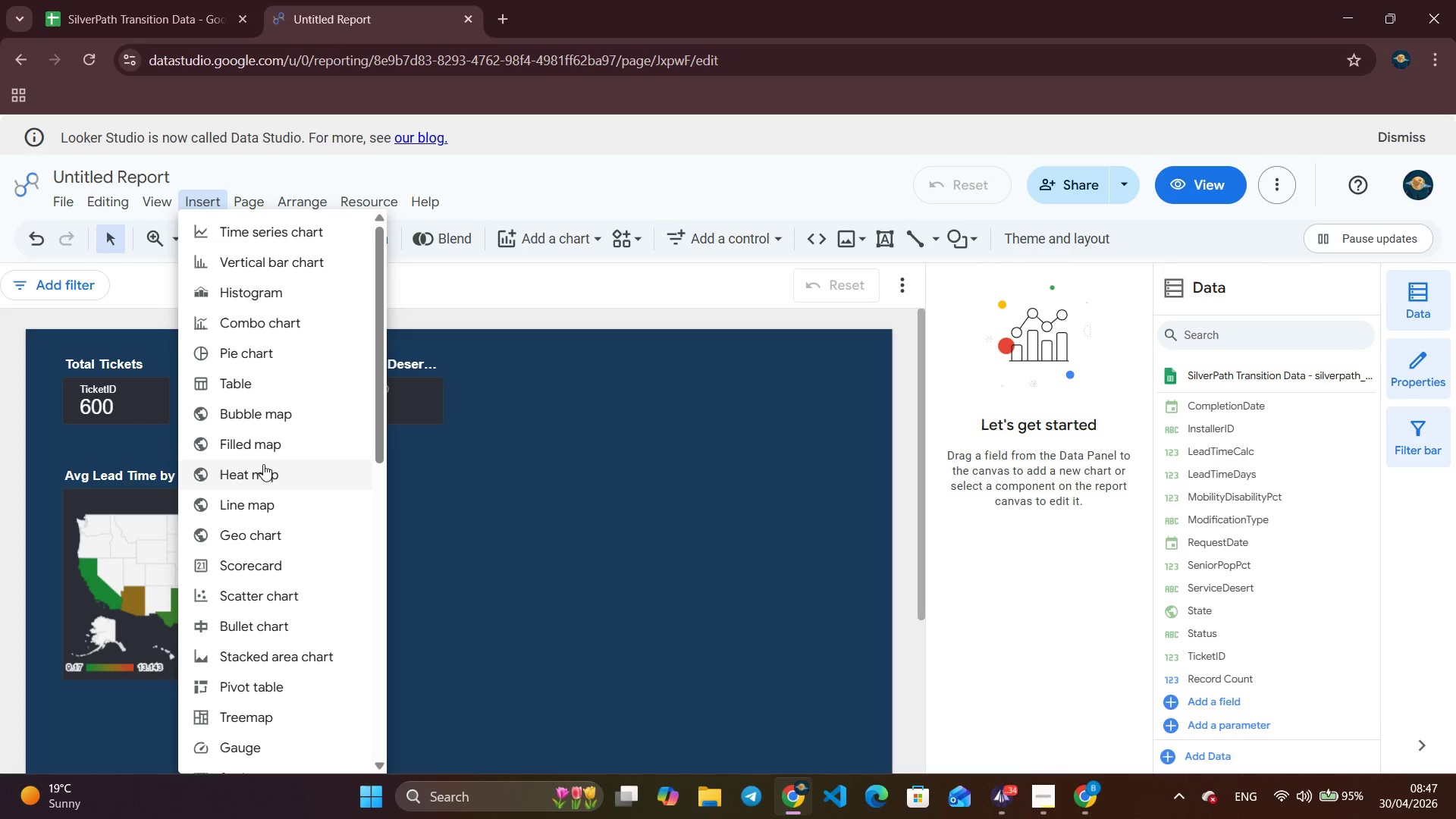 
scroll: coordinate [293, 628], scroll_direction: down, amount: 5.0
 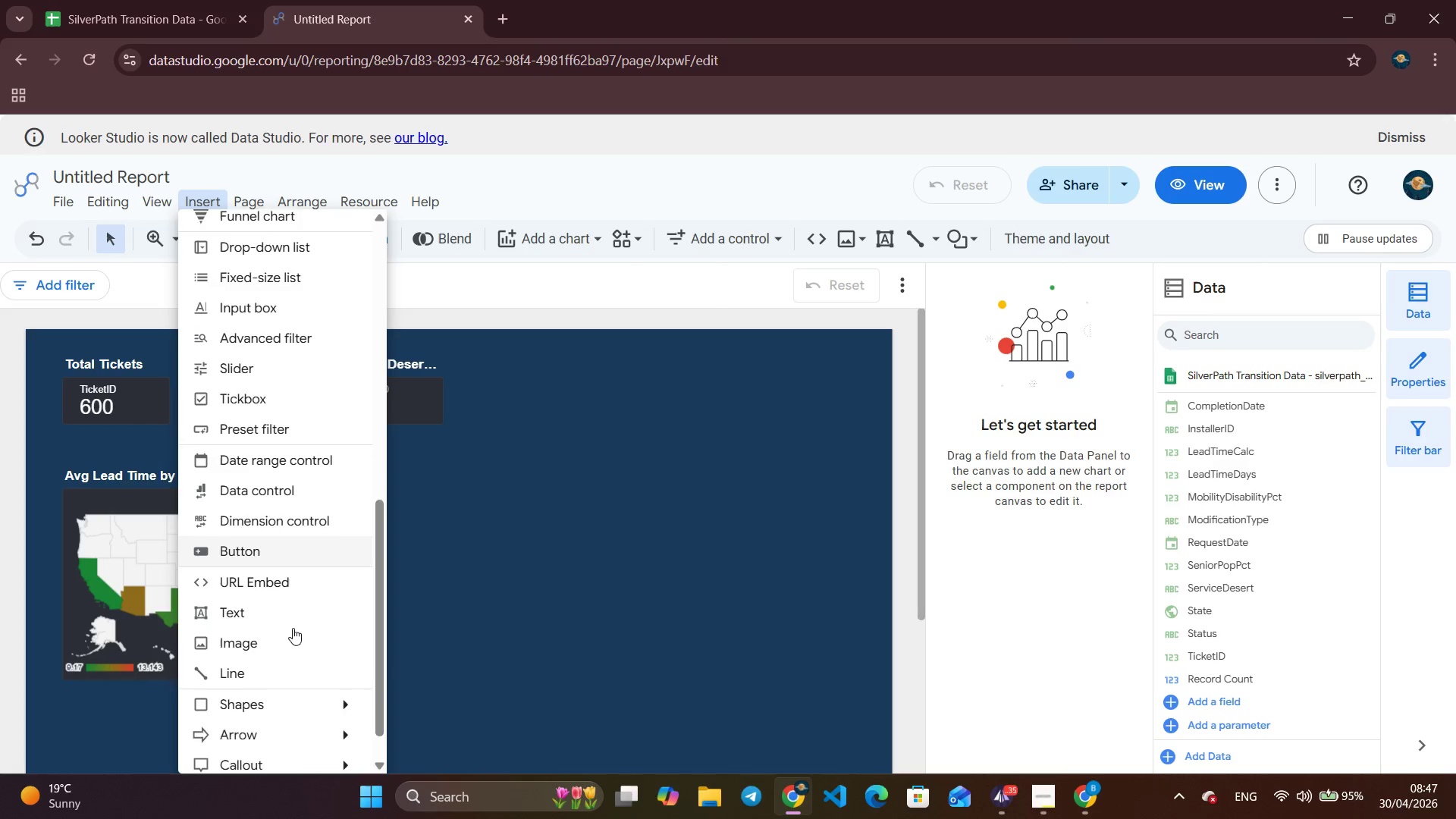 
scroll: coordinate [293, 628], scroll_direction: down, amount: 1.0
 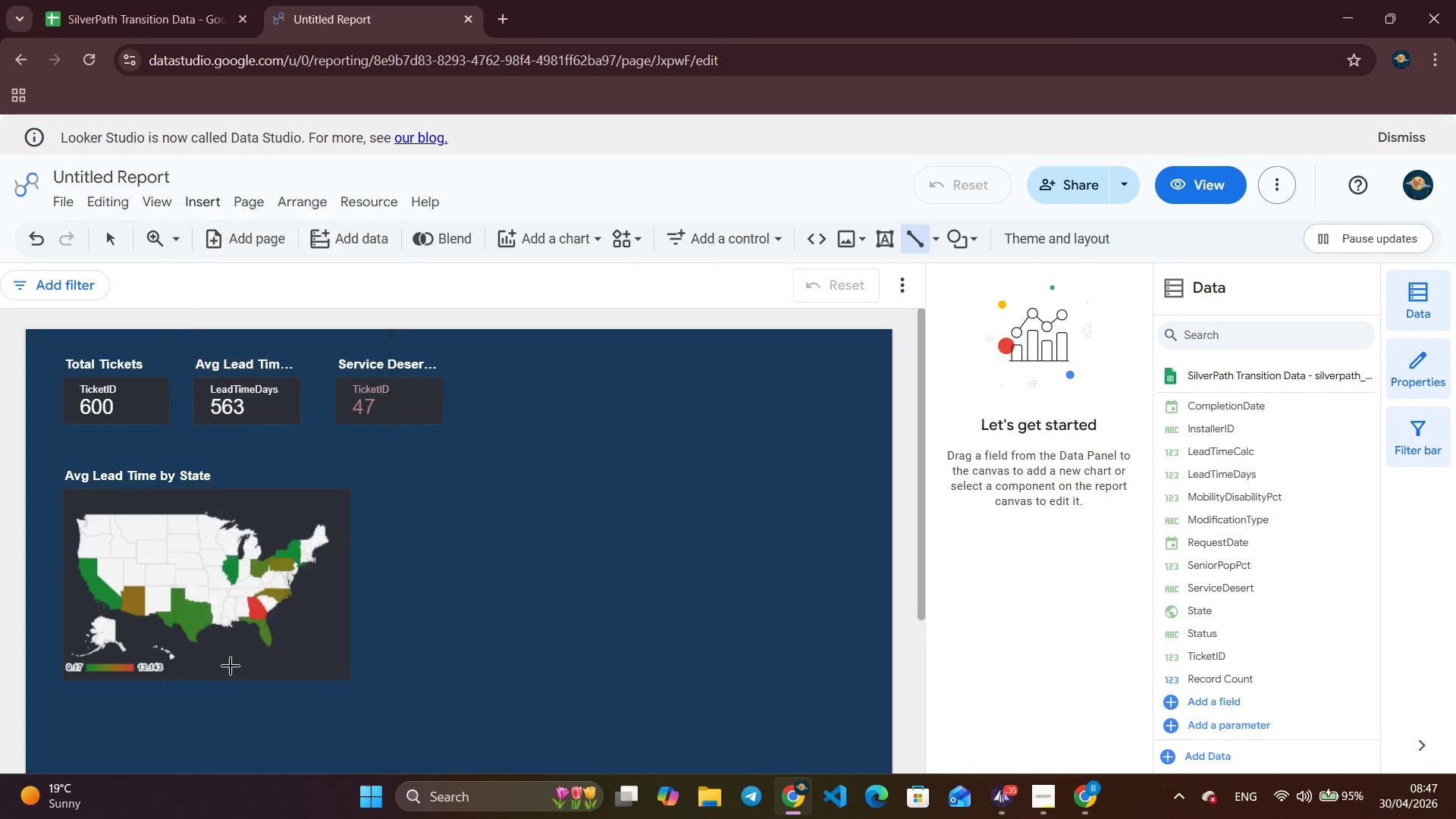 
left_click([231, 666])
 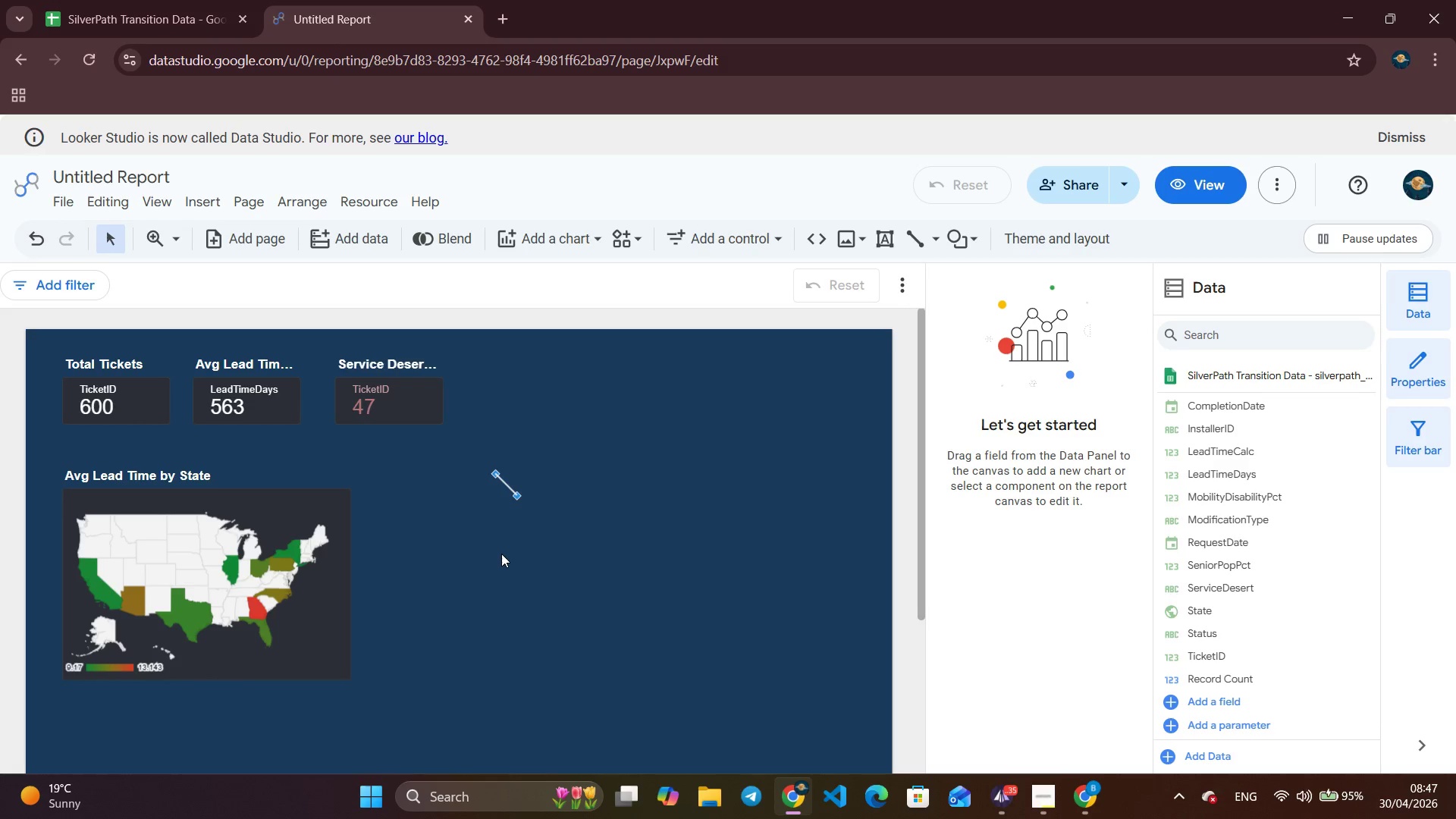 
left_click([563, 534])
 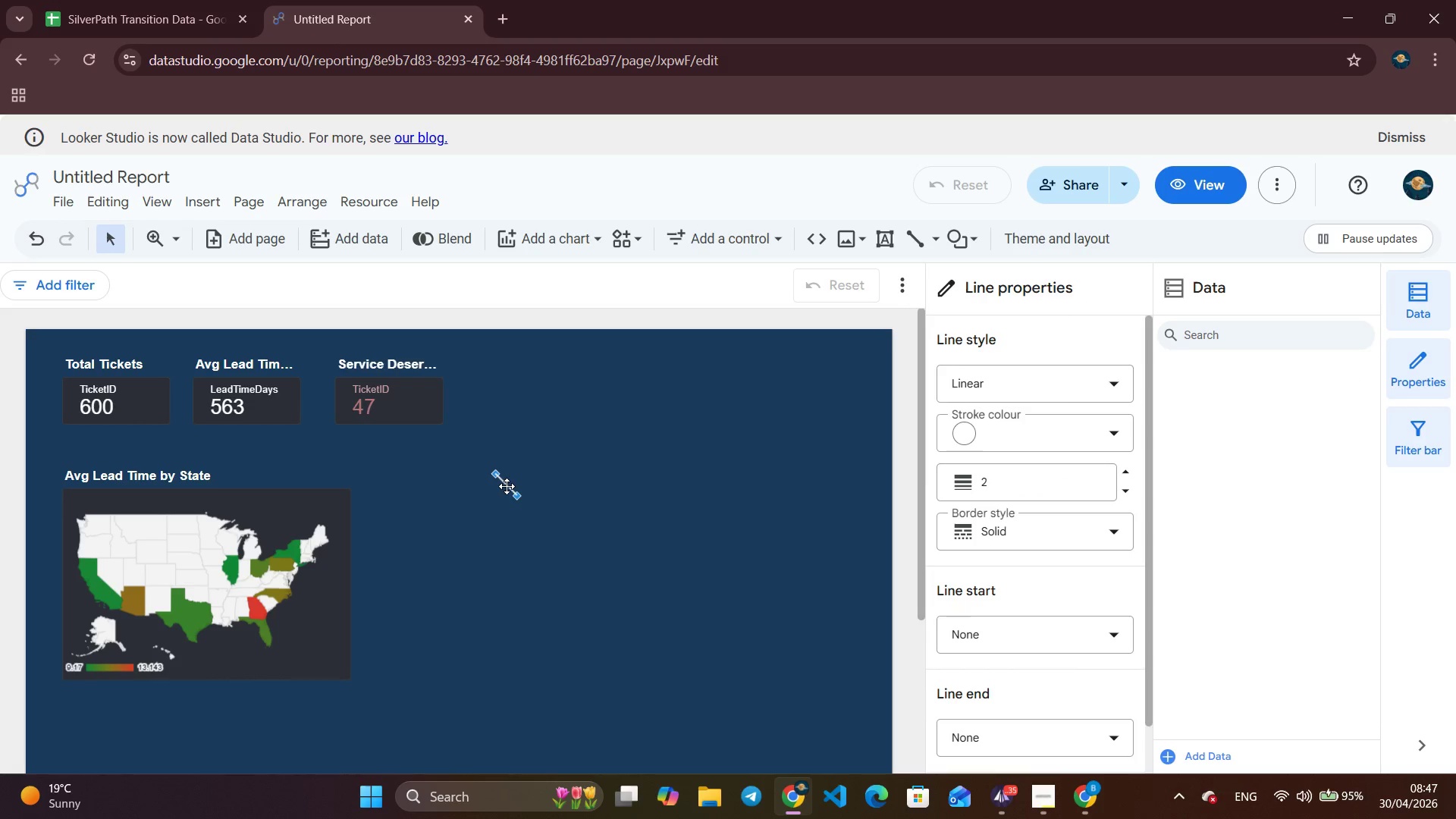 
left_click([507, 486])
 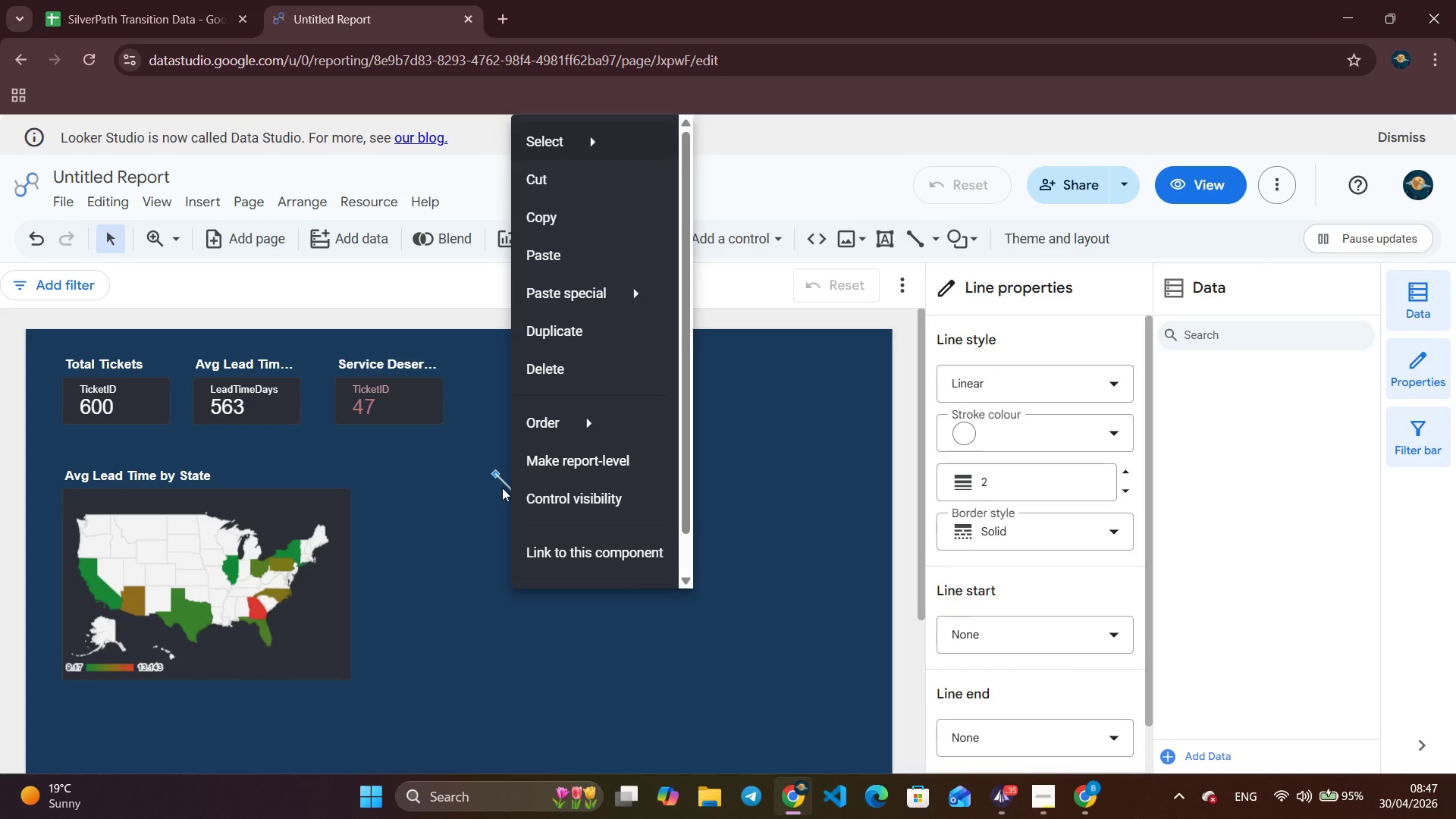 
right_click([511, 483])
 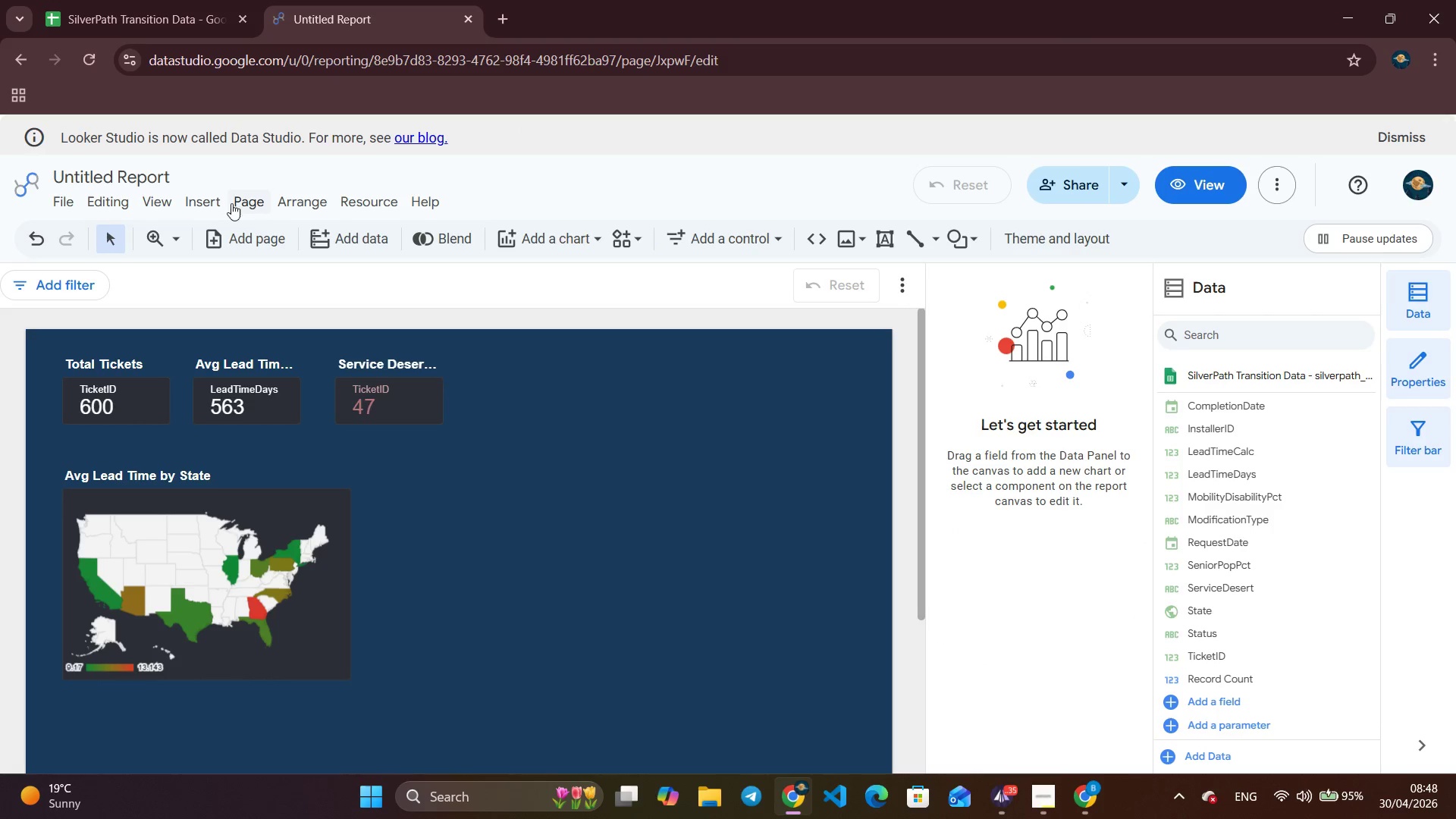 
left_click([218, 201])
 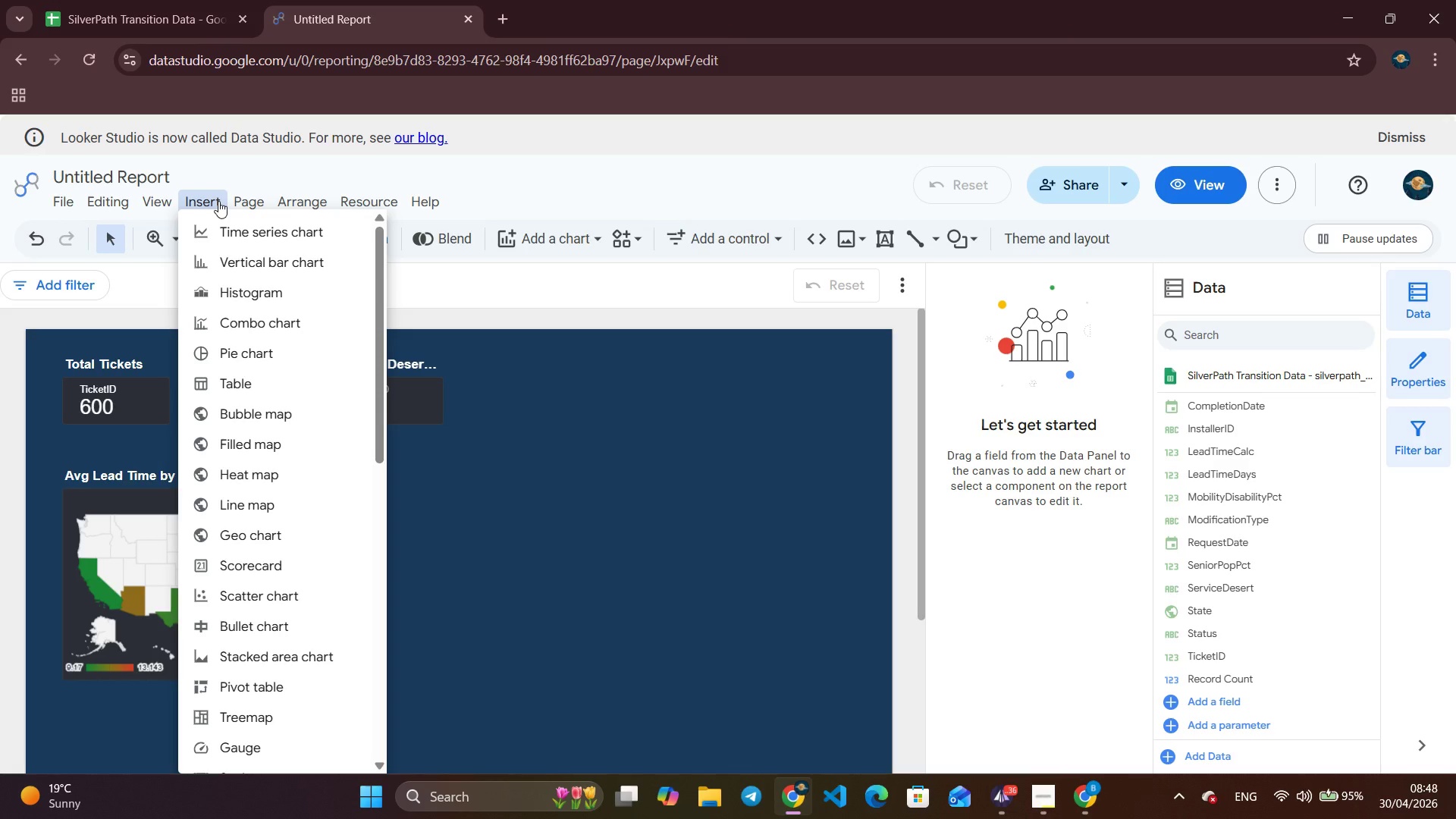 
wait(52.77)
 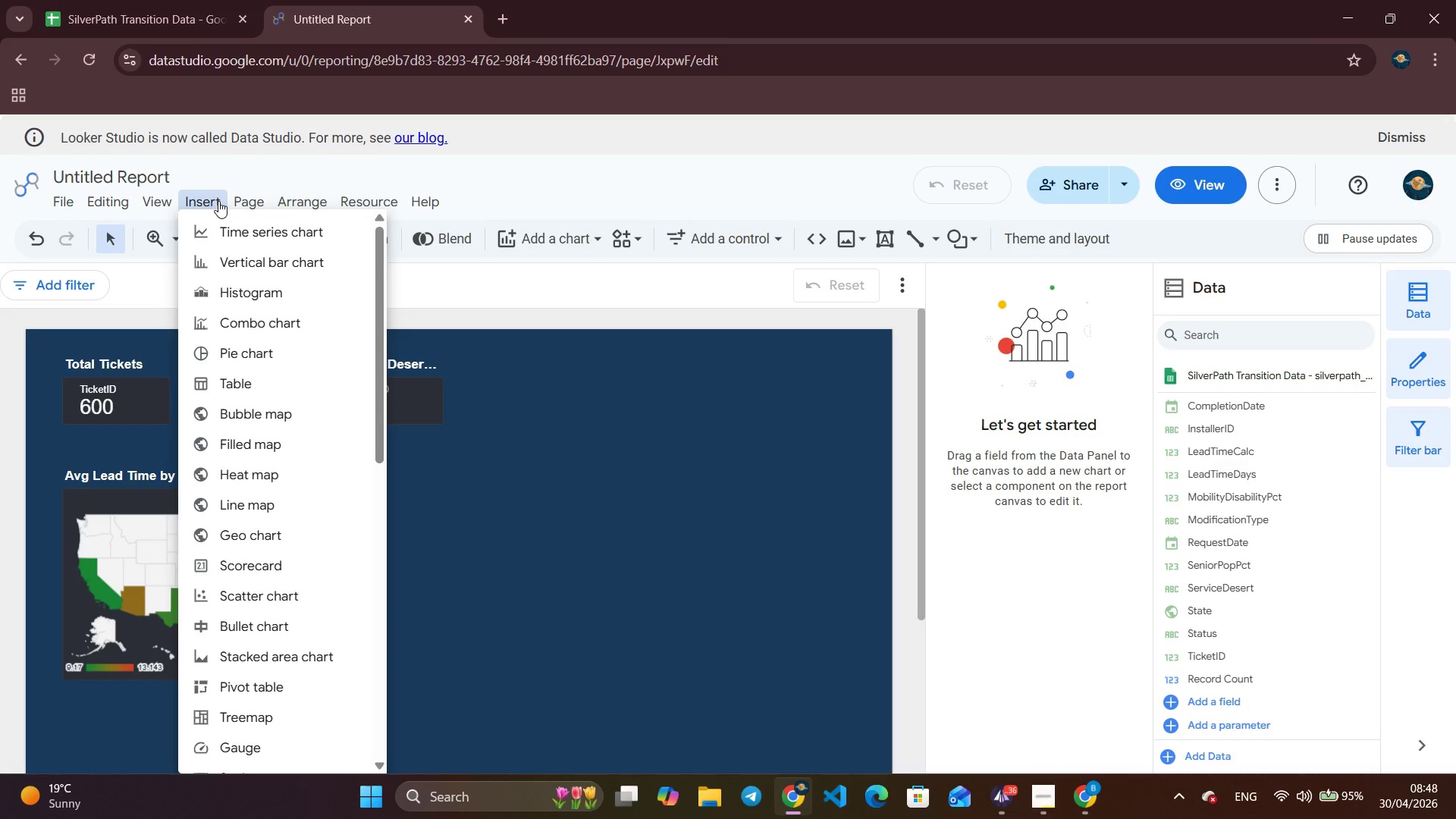 
left_click([244, 234])
 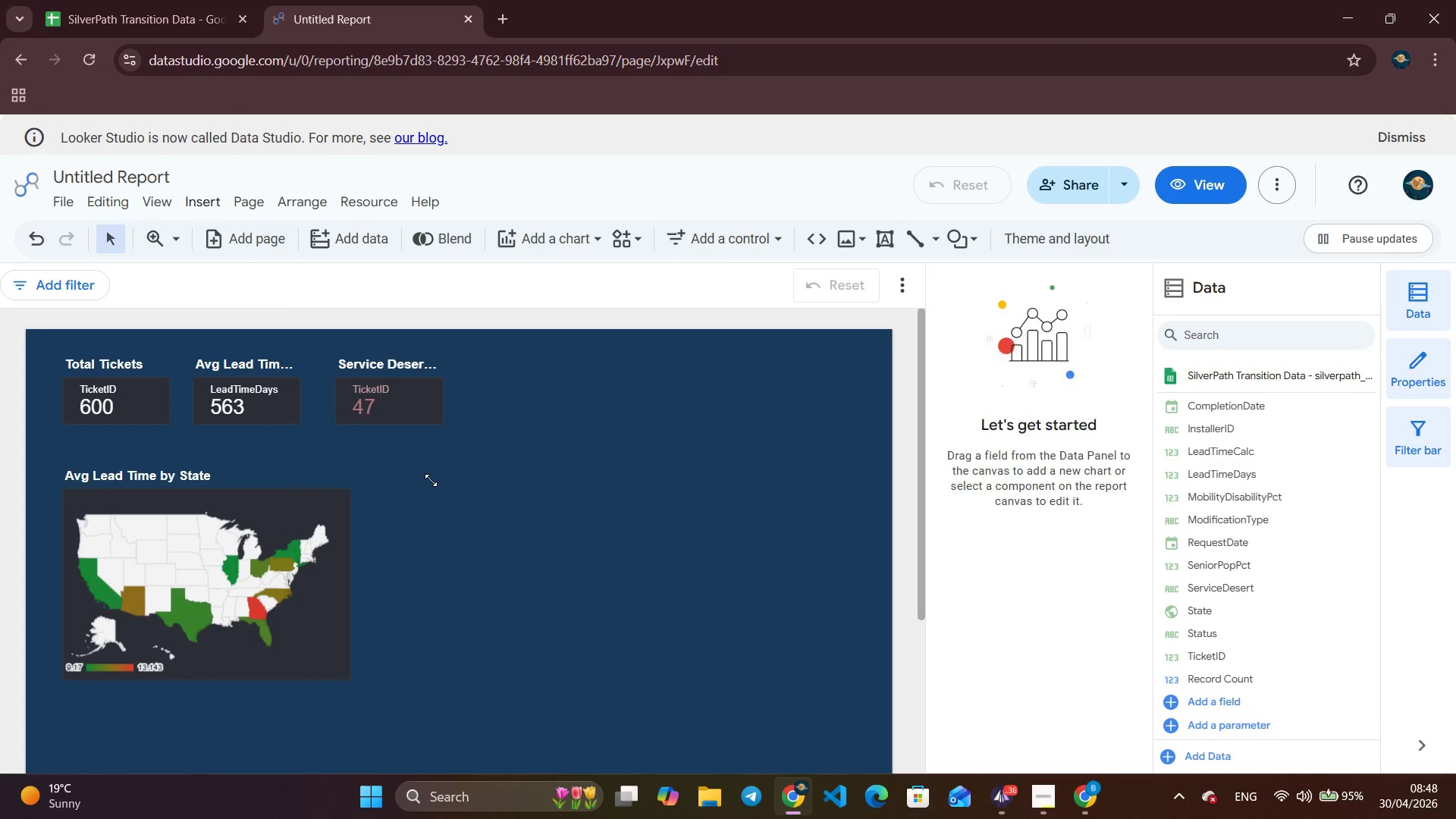 
left_click([431, 480])
 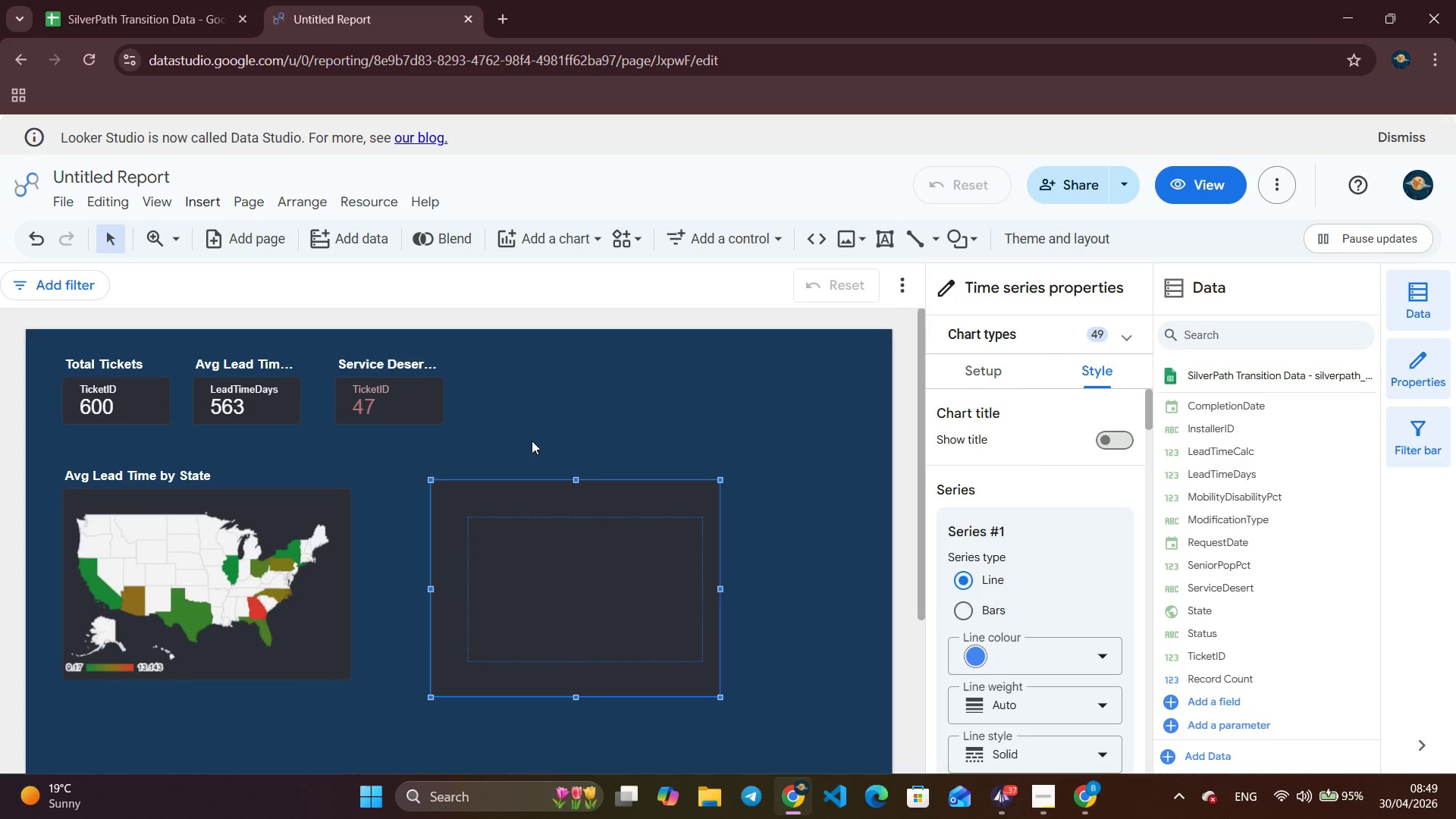 
wait(6.39)
 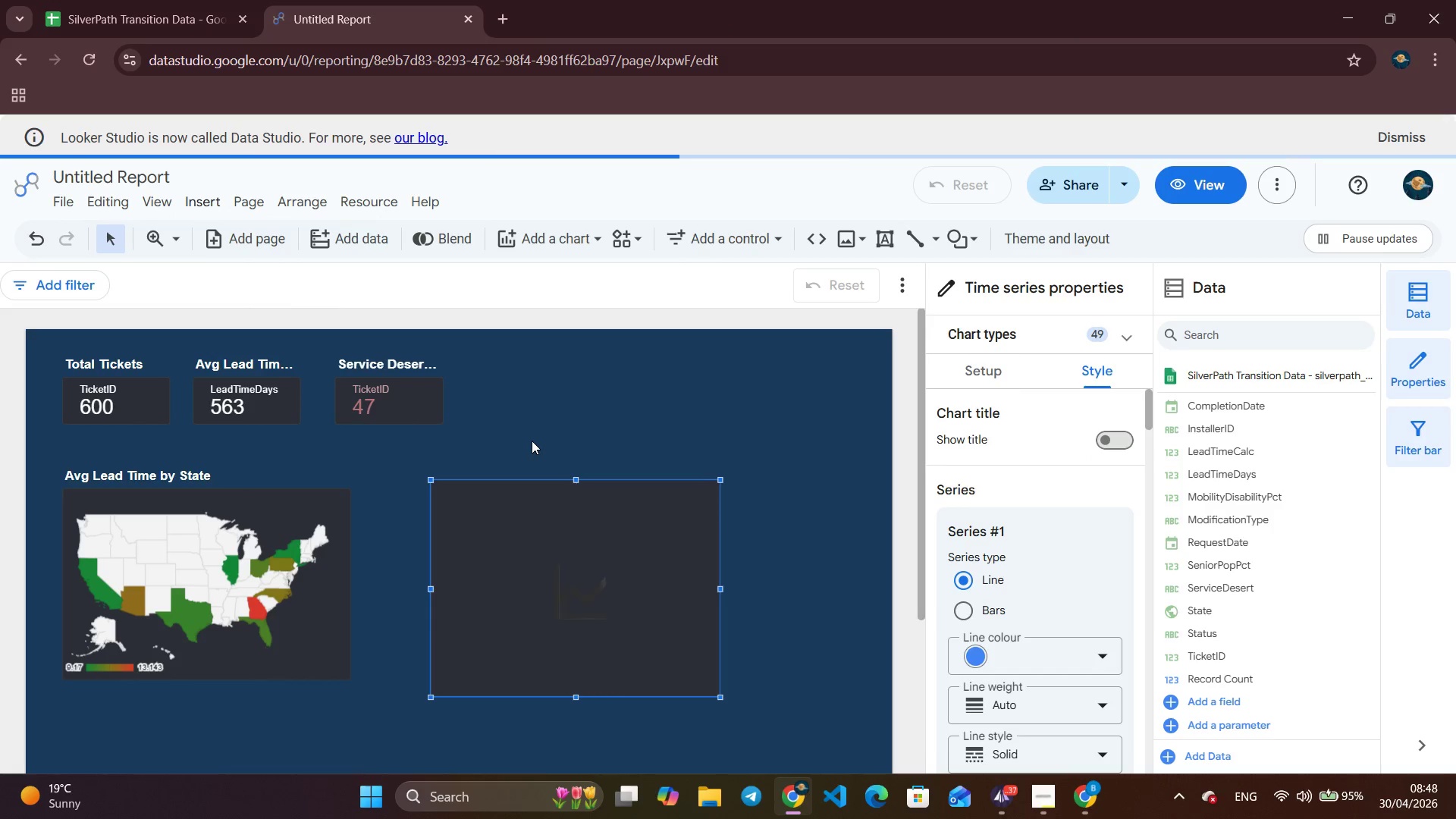 
left_click([991, 373])
 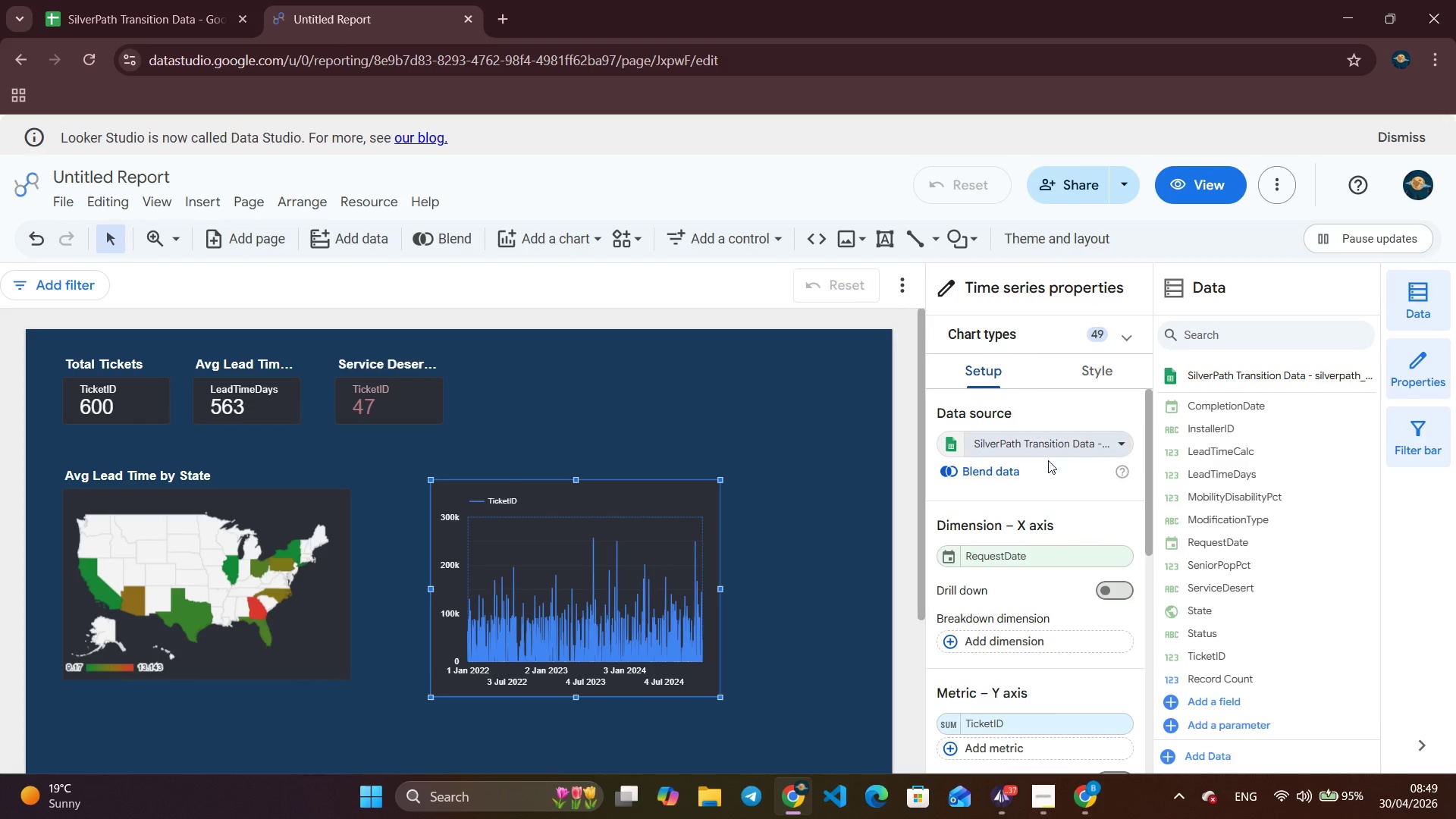 
mouse_move([1032, 567])
 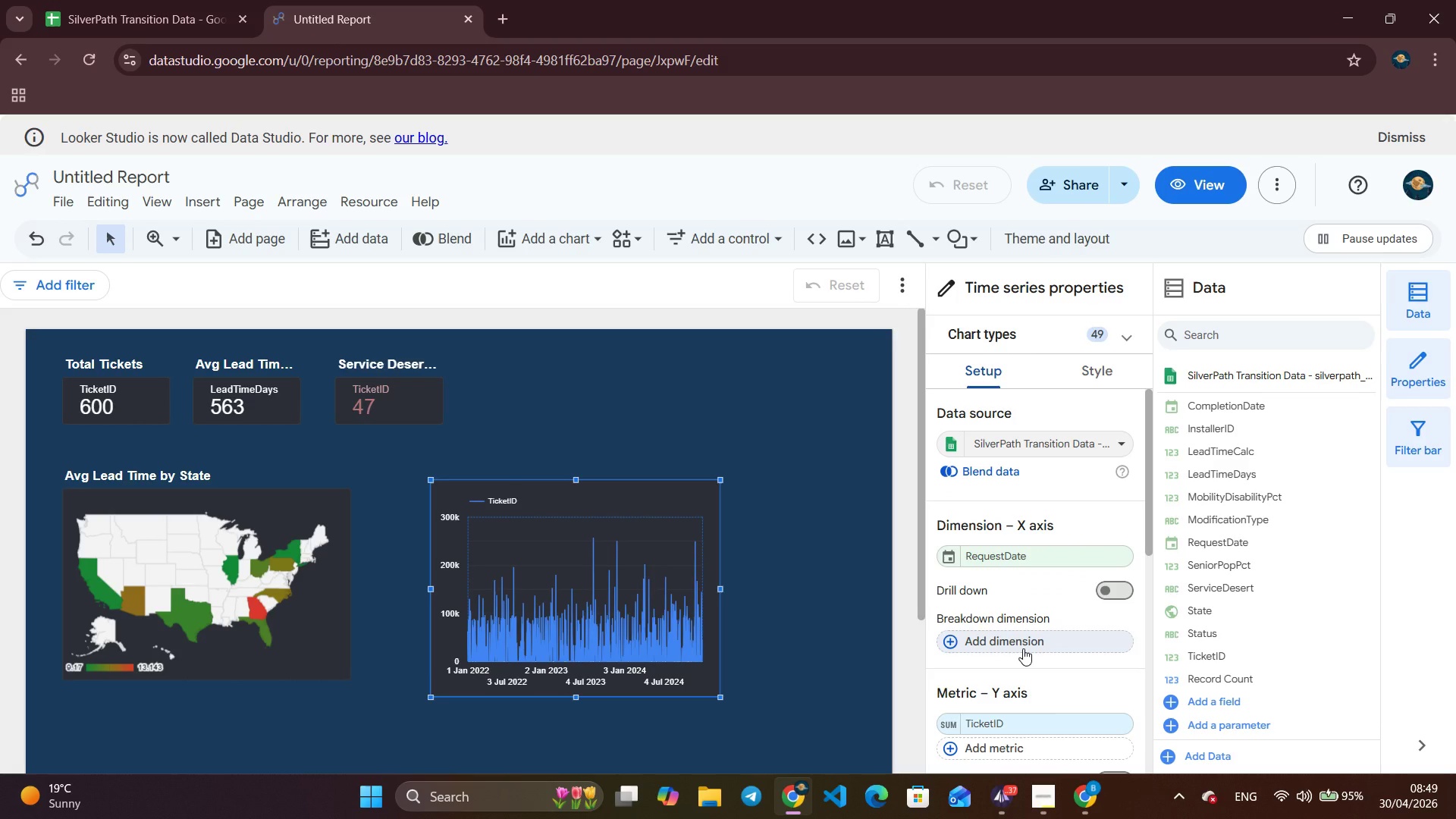 
left_click([1023, 648])
 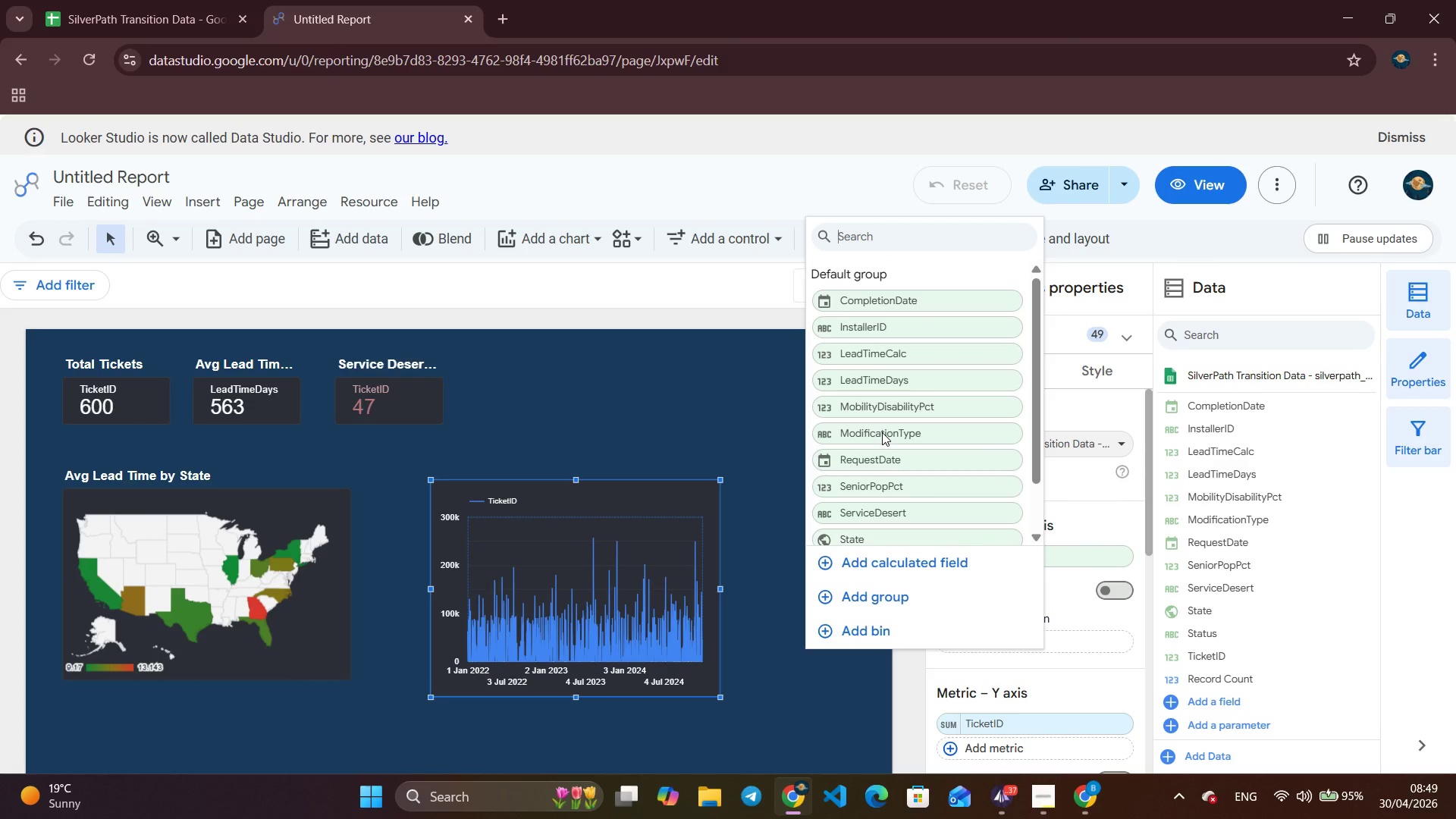 
left_click([882, 432])
 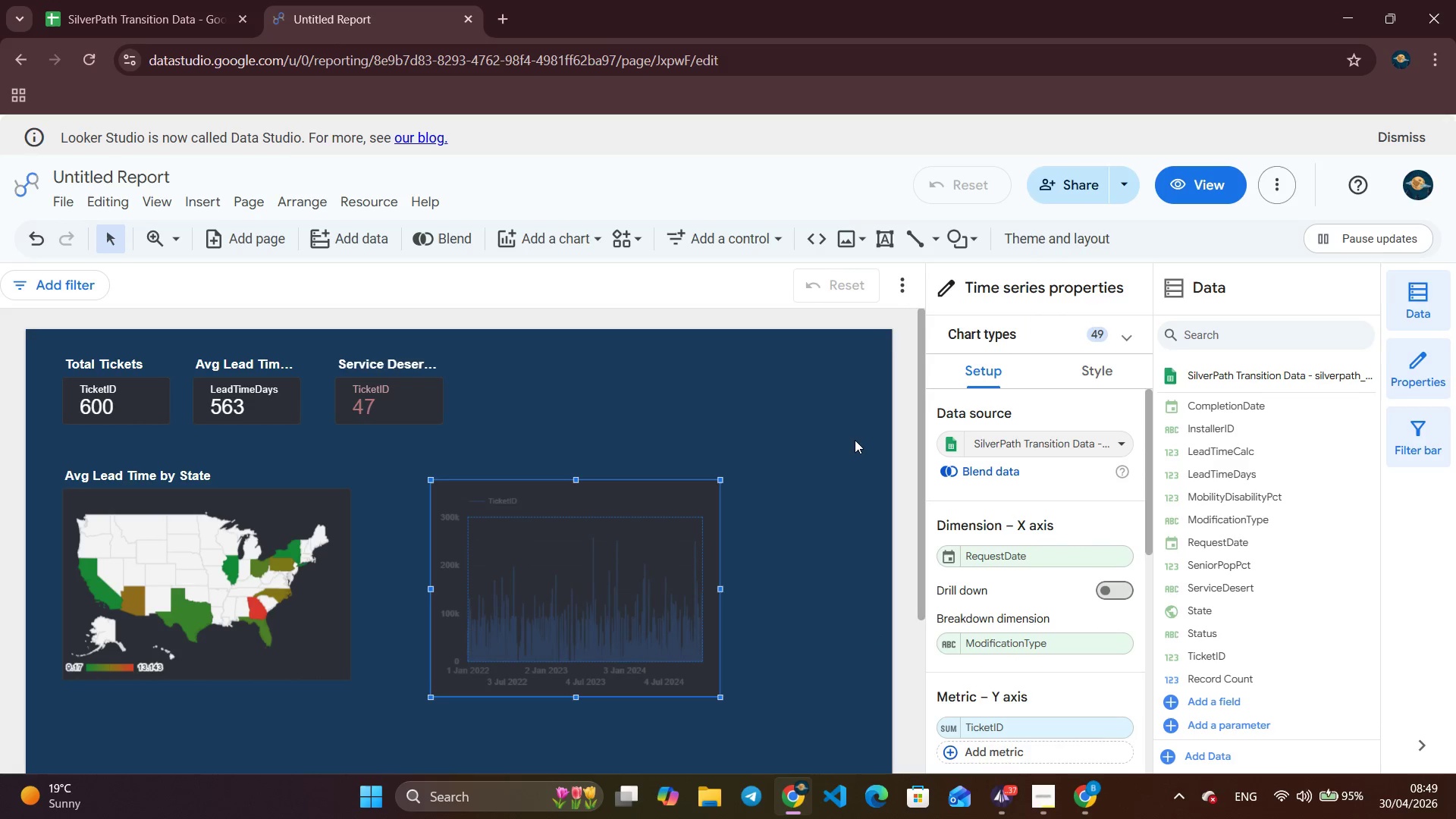 
left_click([855, 440])
 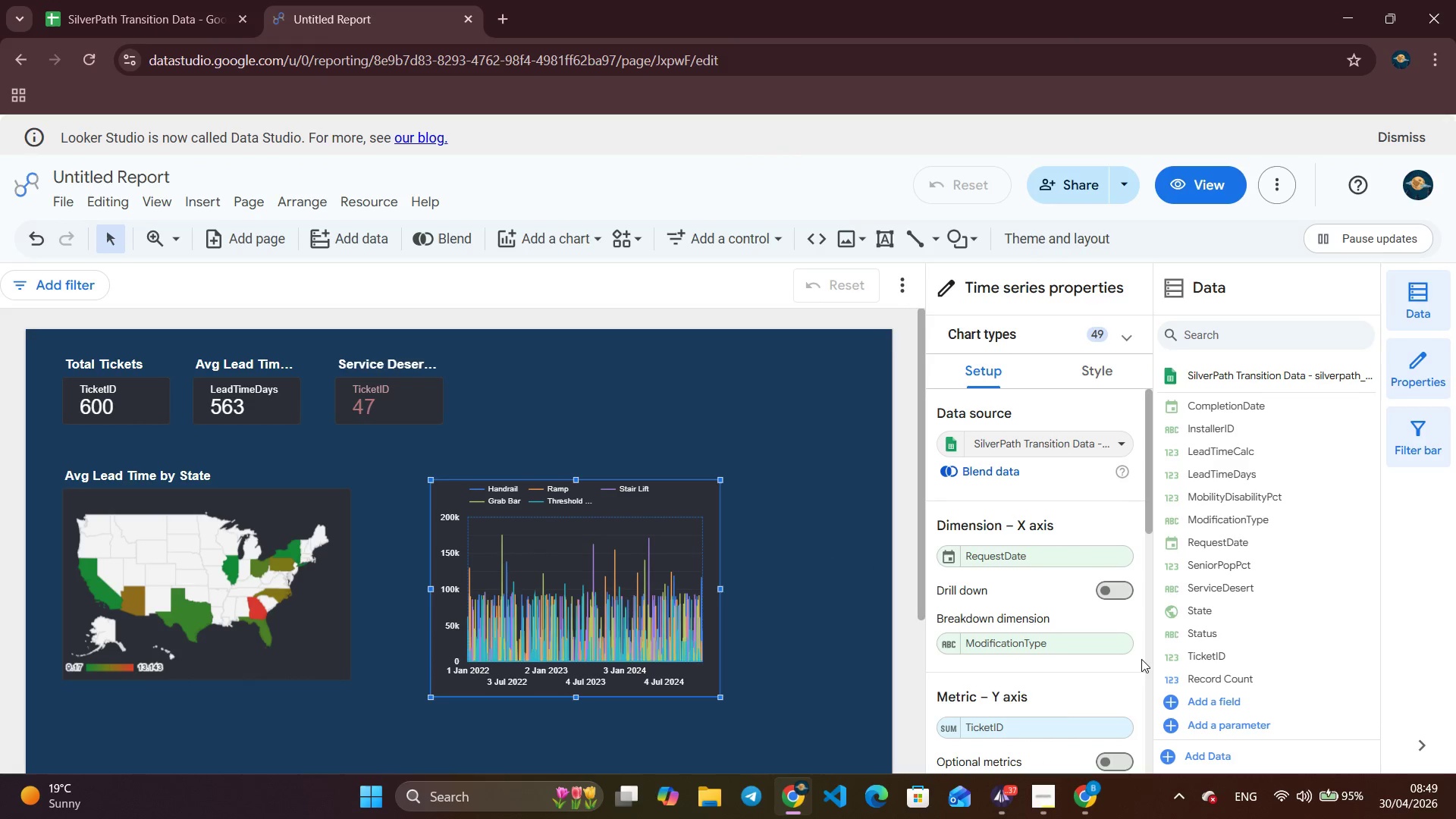 
scroll: coordinate [1077, 656], scroll_direction: down, amount: 1.0
 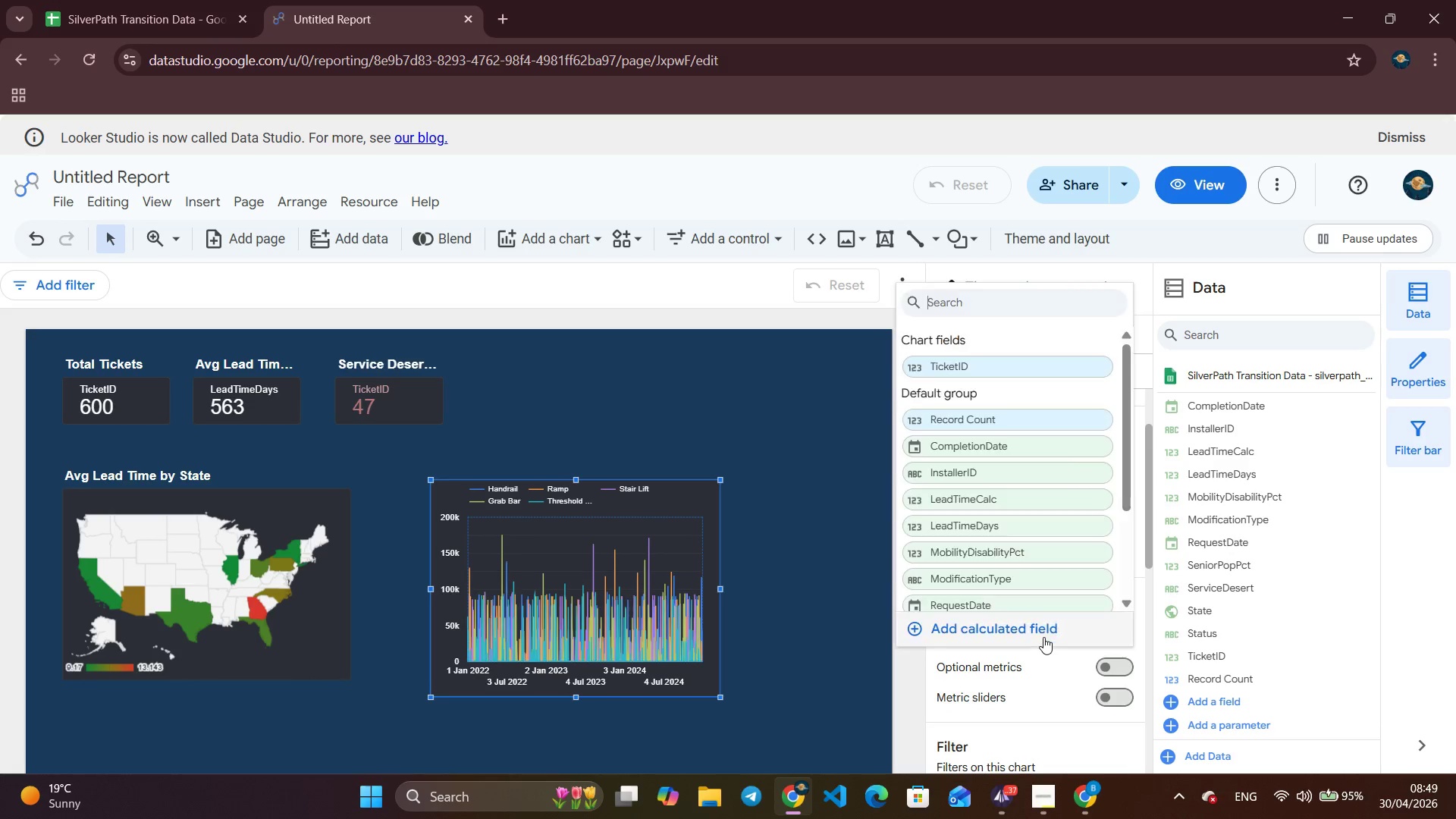 
left_click([1043, 637])
 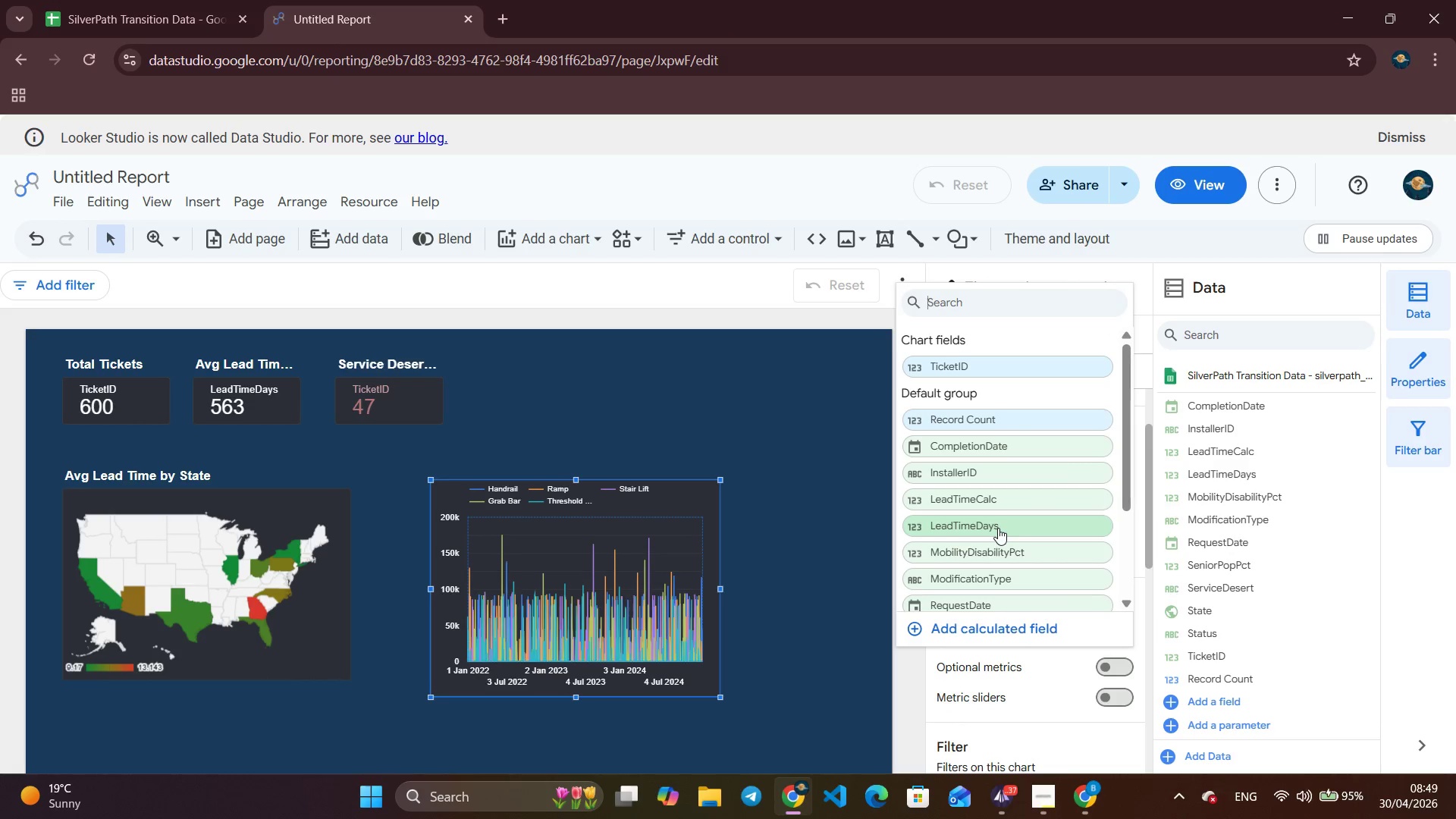 
left_click([998, 528])
 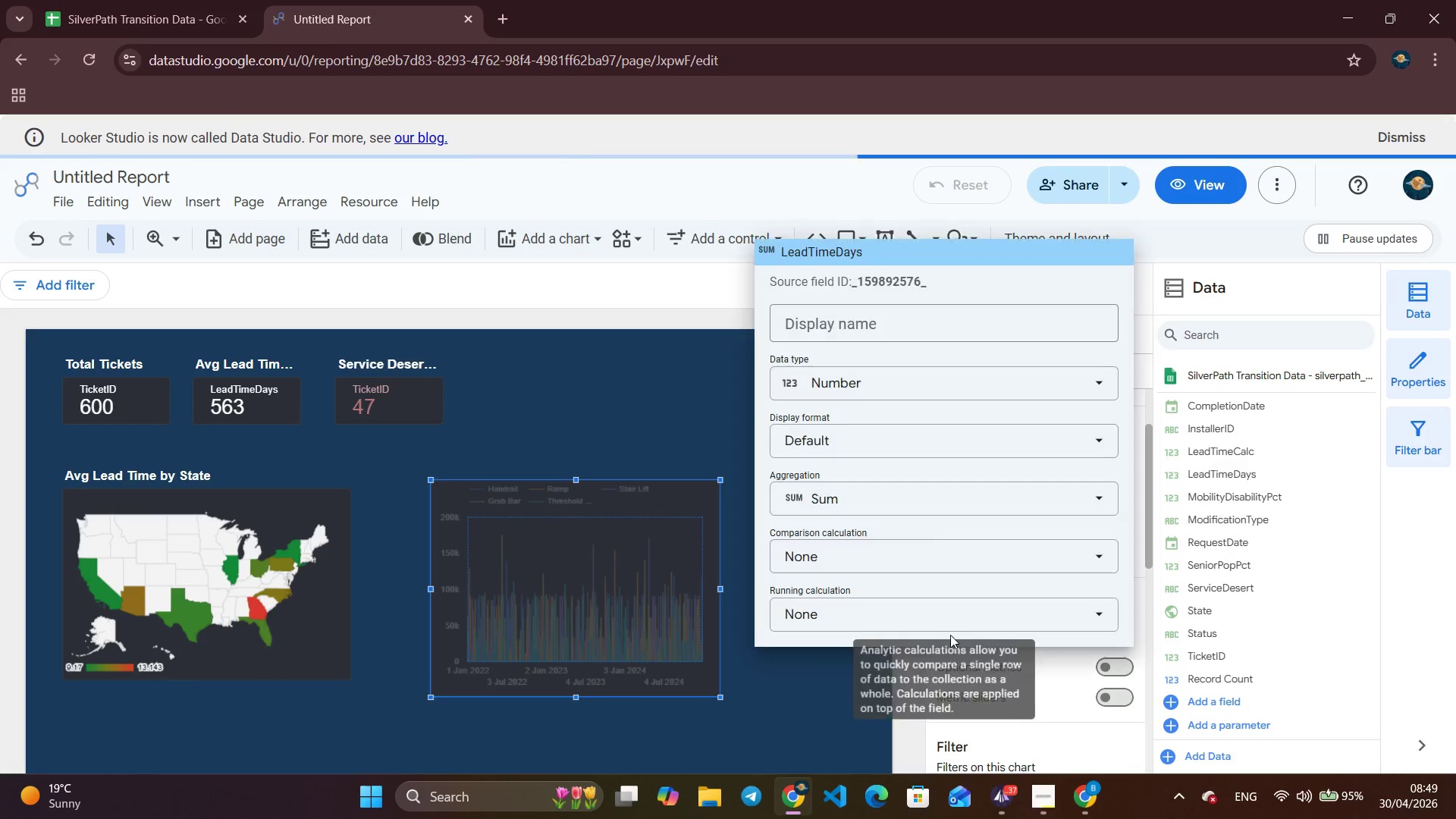 
left_click([950, 635])
 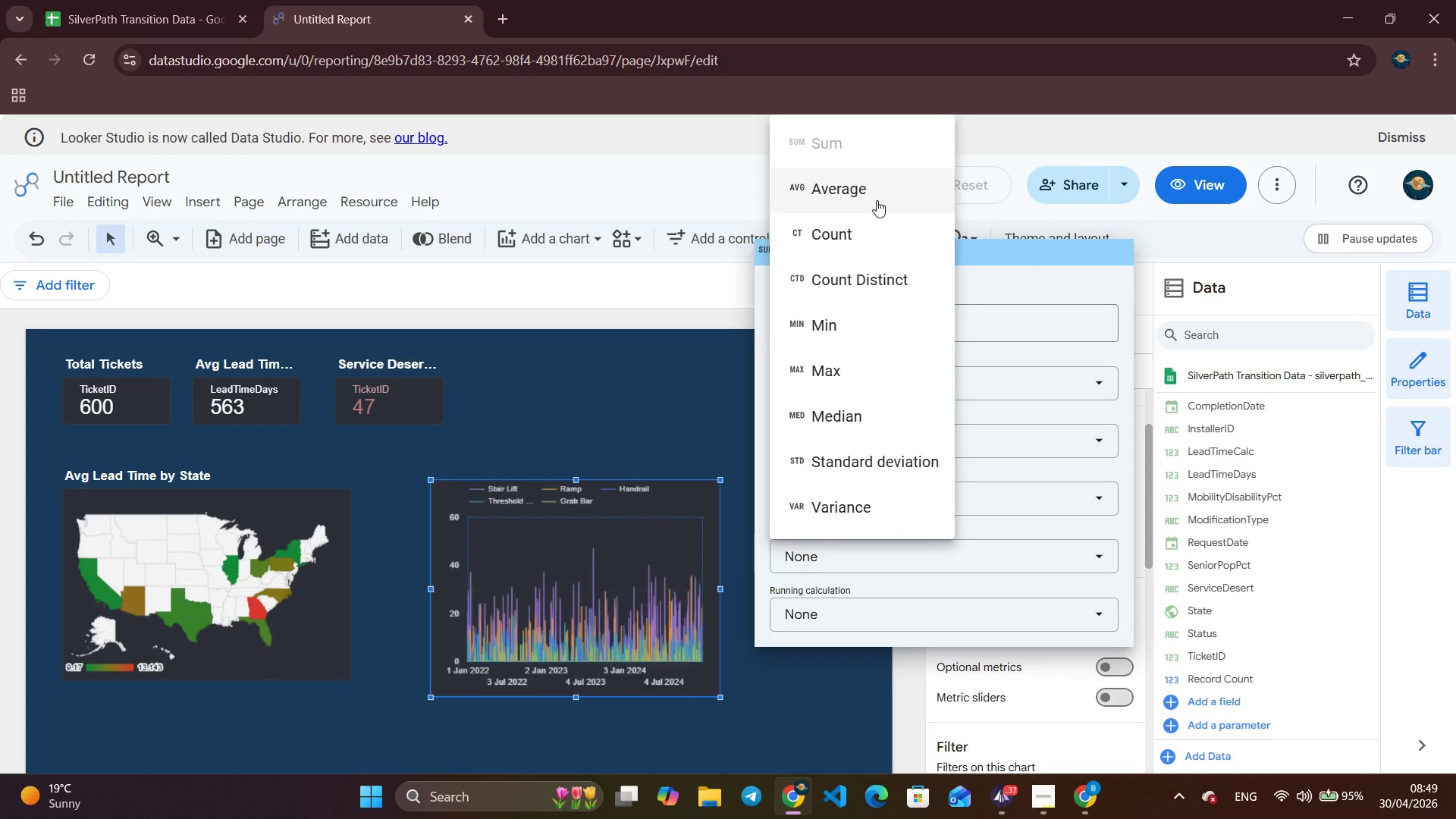 
left_click([877, 200])
 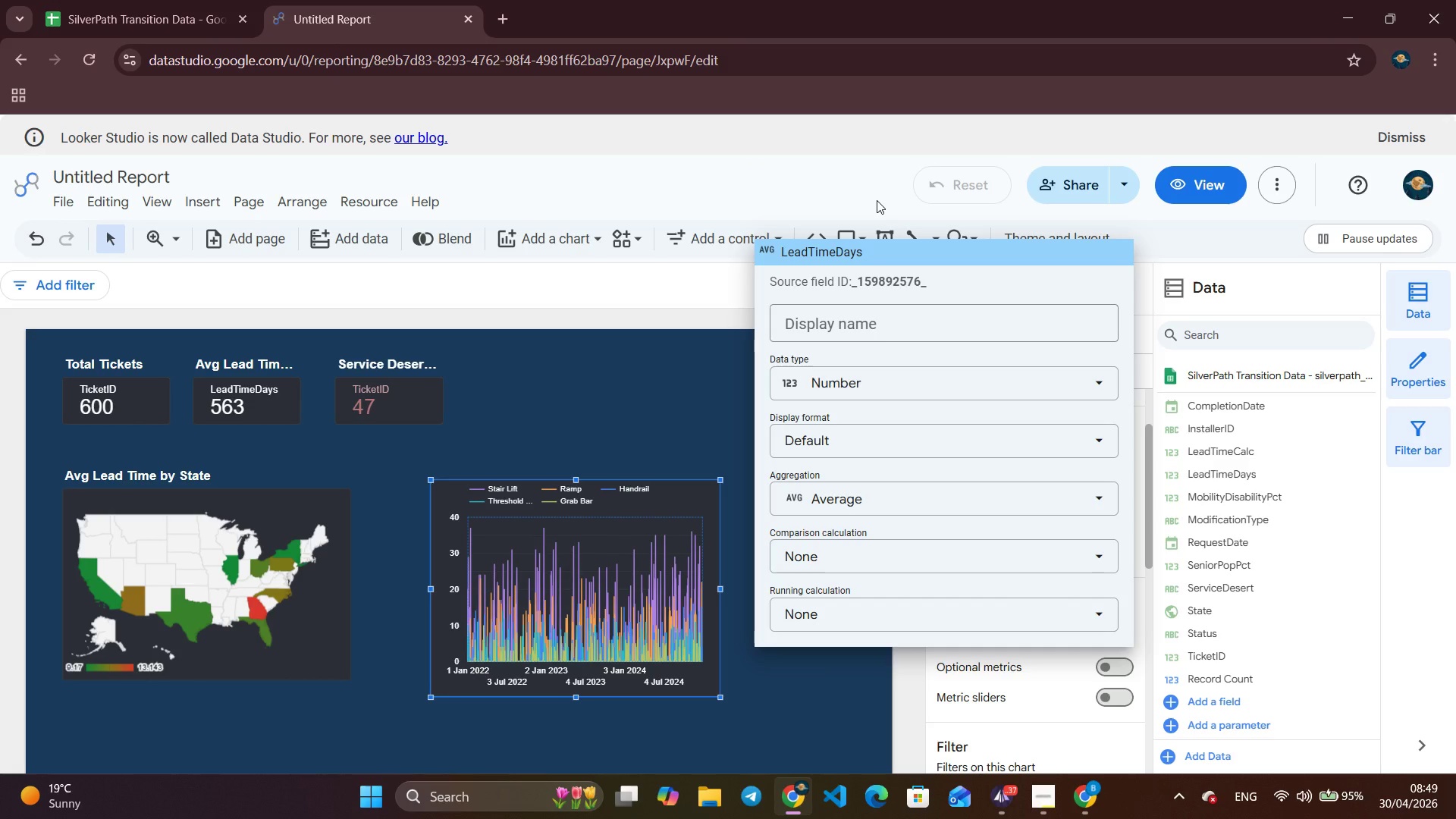 
wait(21.19)
 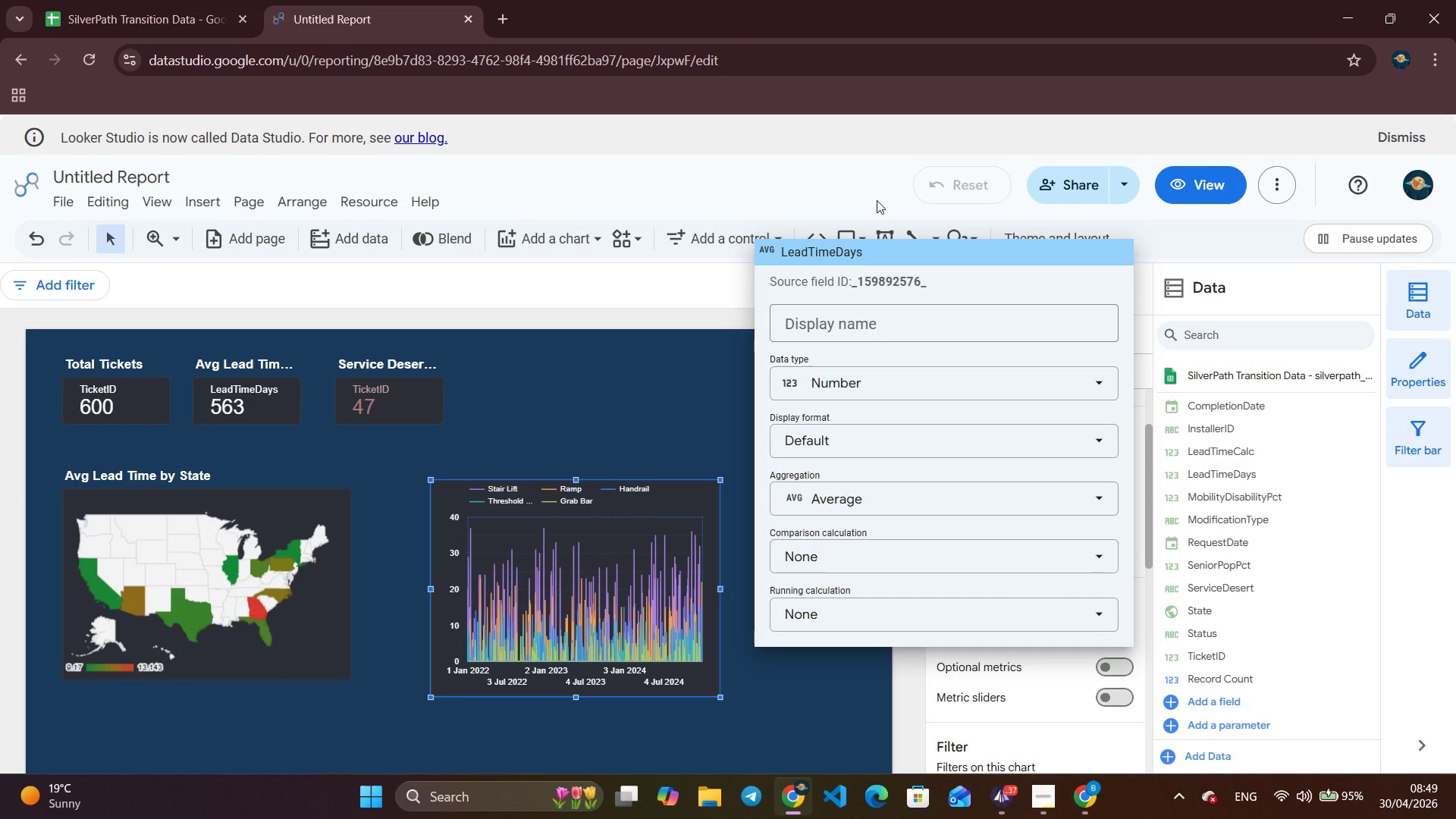 
left_click([578, 435])
 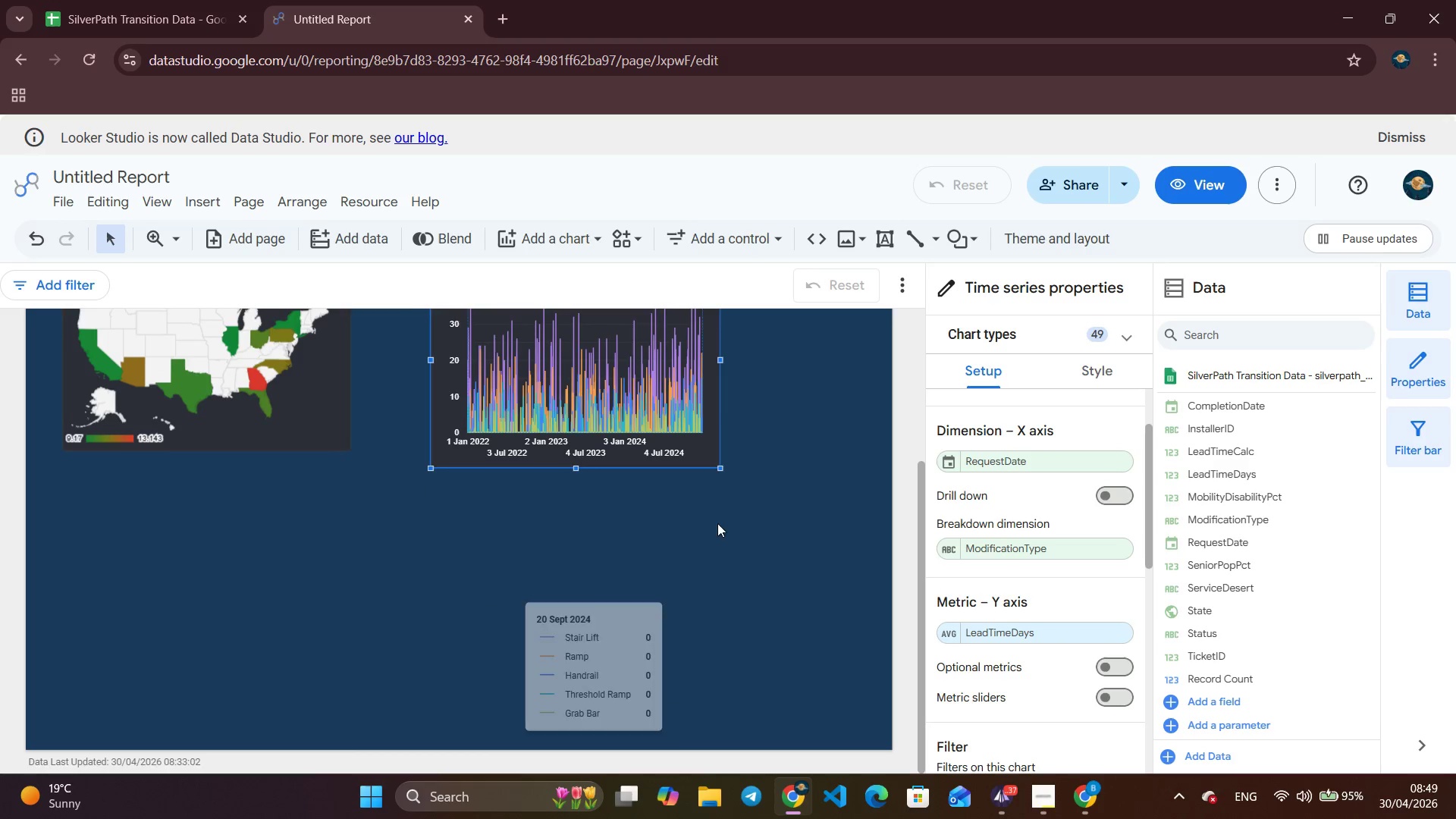 
scroll: coordinate [679, 596], scroll_direction: down, amount: 3.0
 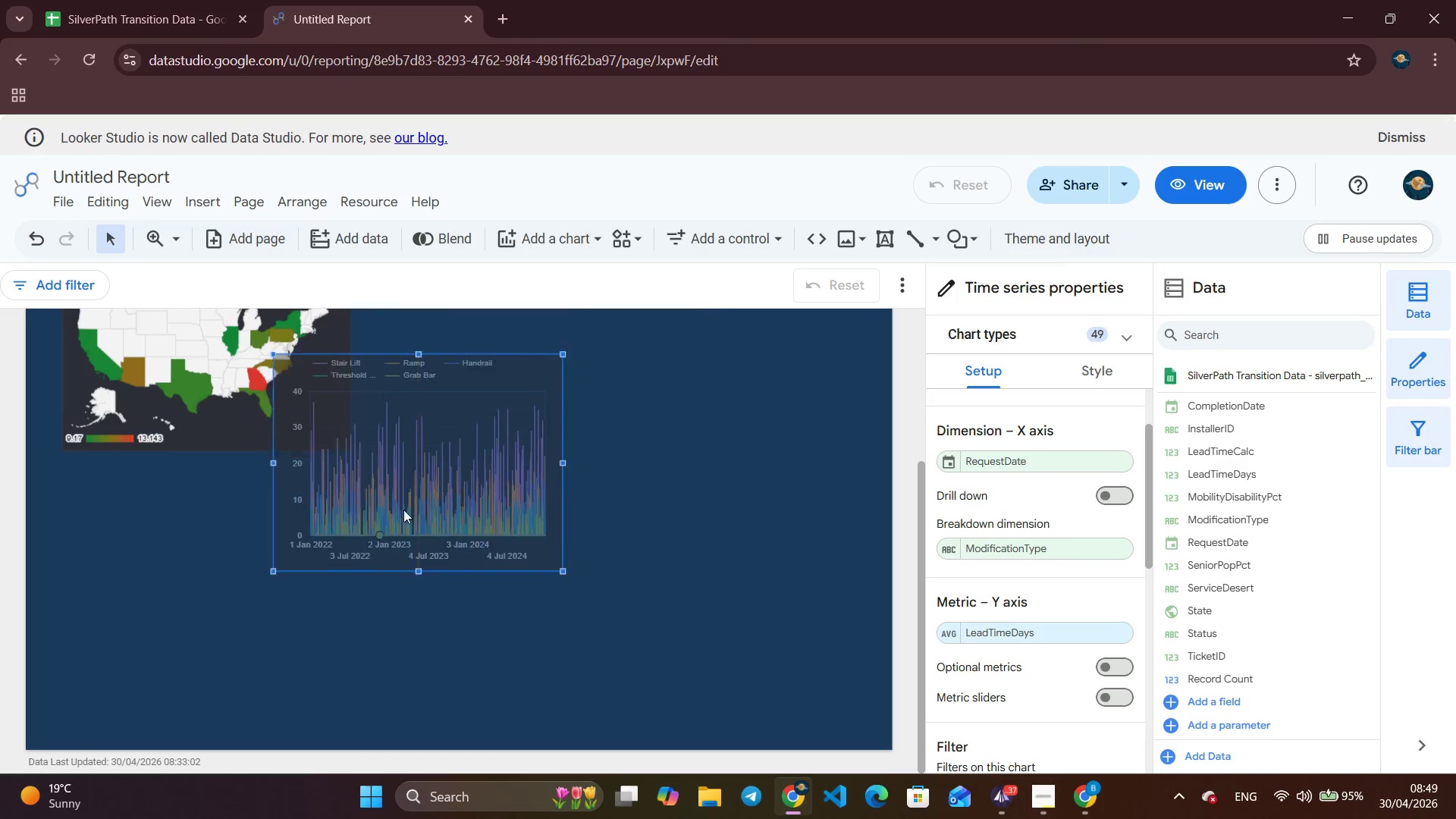 
left_click_drag(start_coordinate=[629, 372], to_coordinate=[165, 659])
 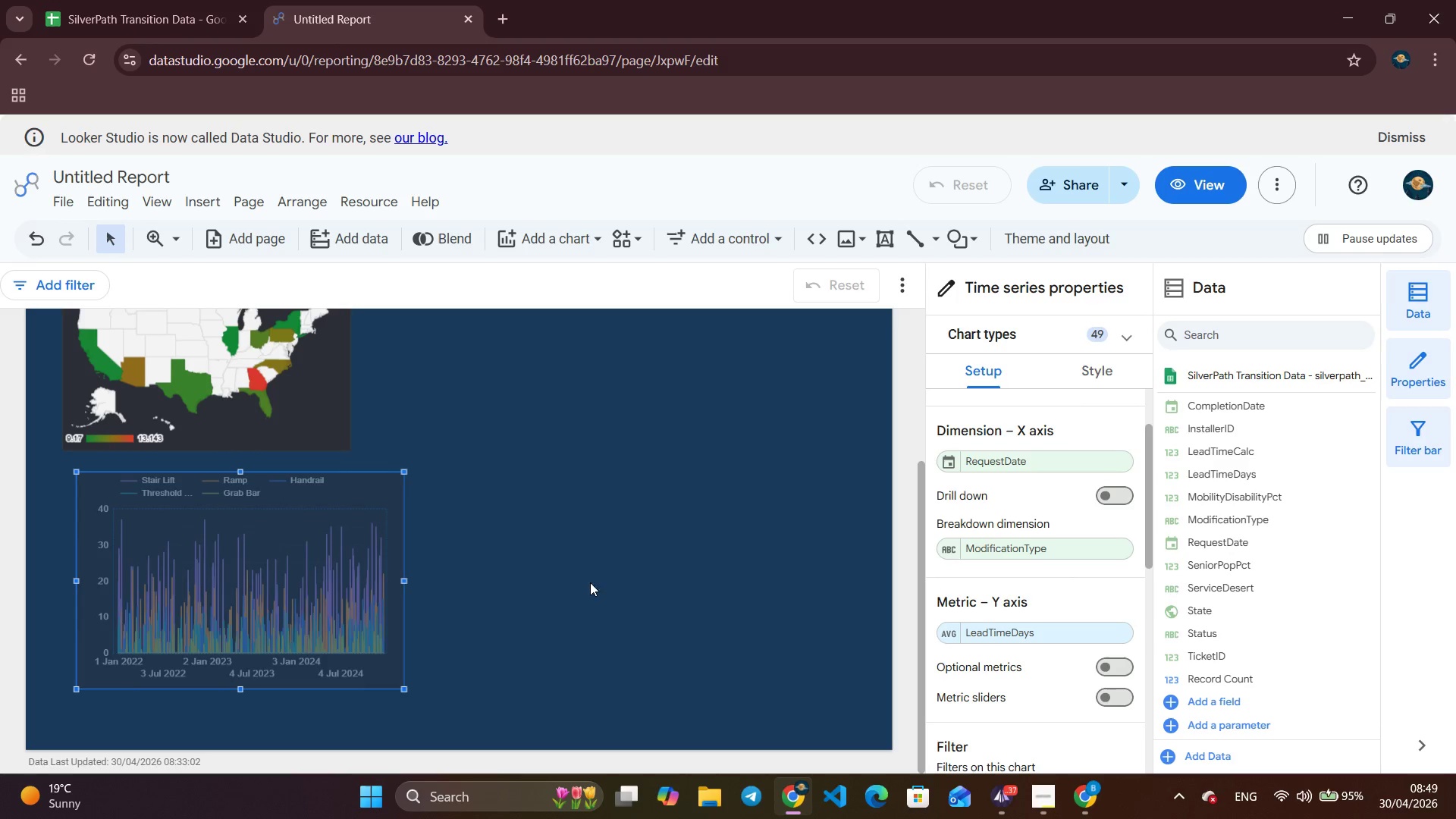 
left_click_drag(start_coordinate=[365, 582], to_coordinate=[837, 593])
 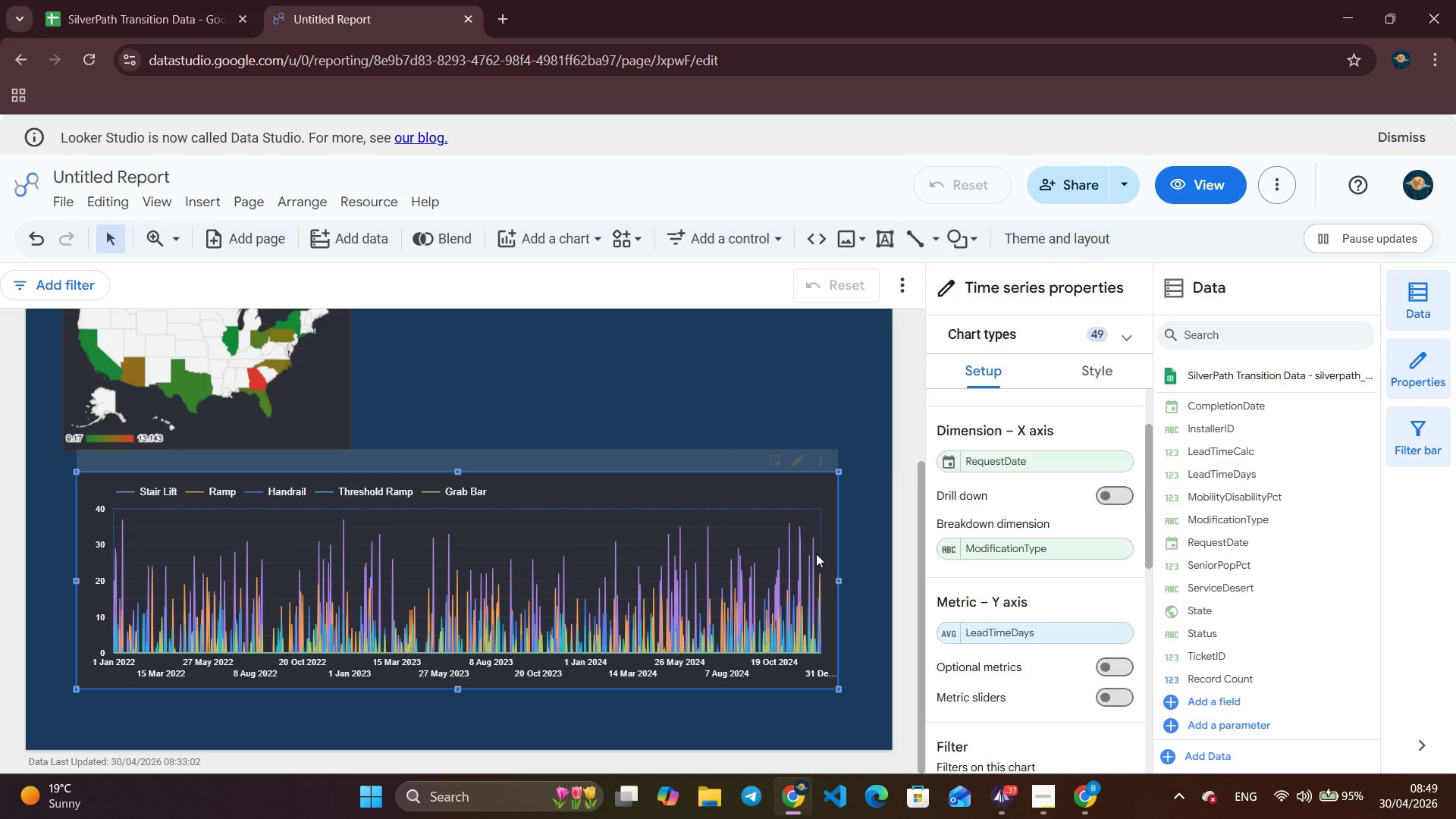 
mouse_move([804, 558])
 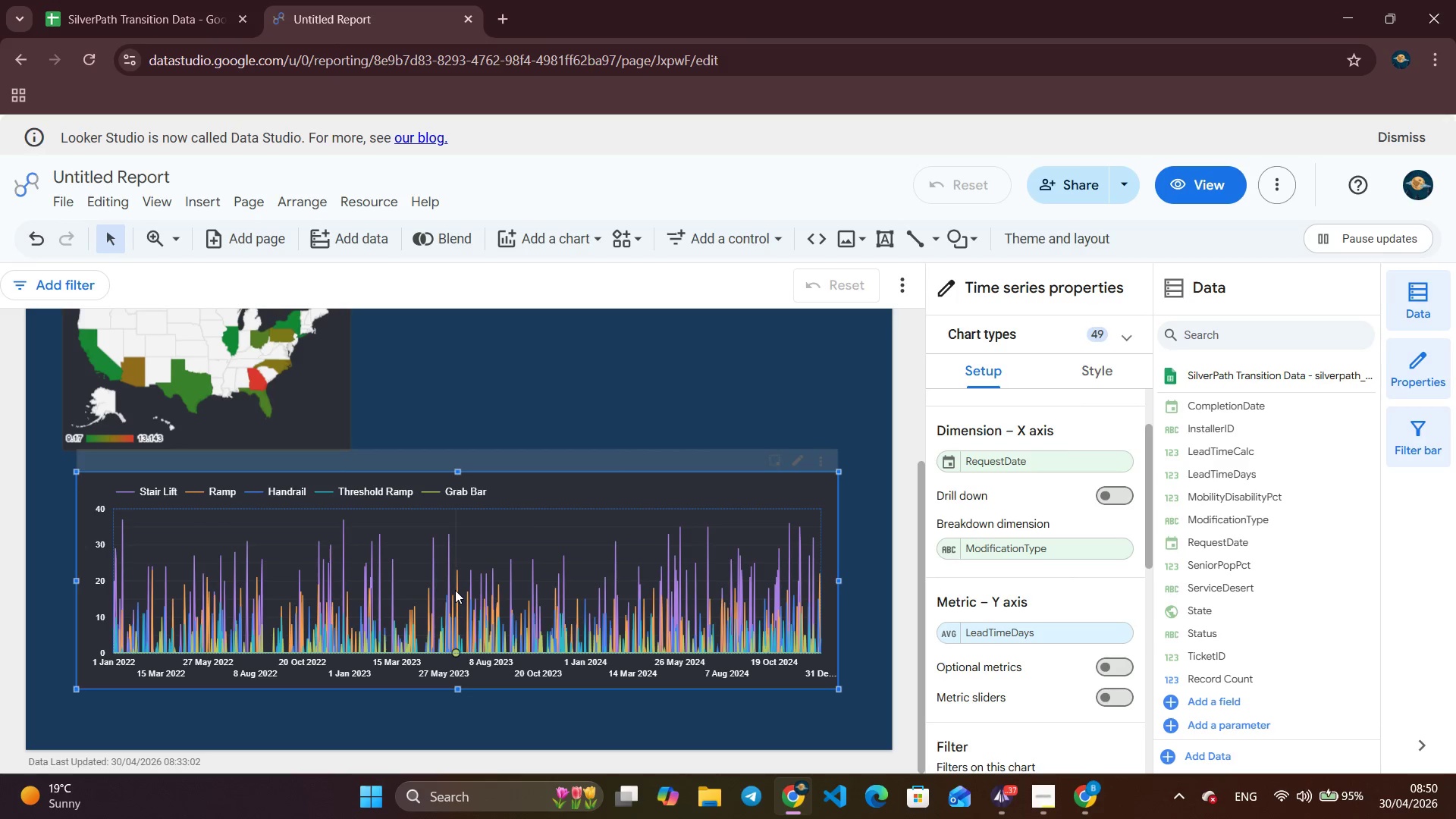 
mouse_move([436, 592])
 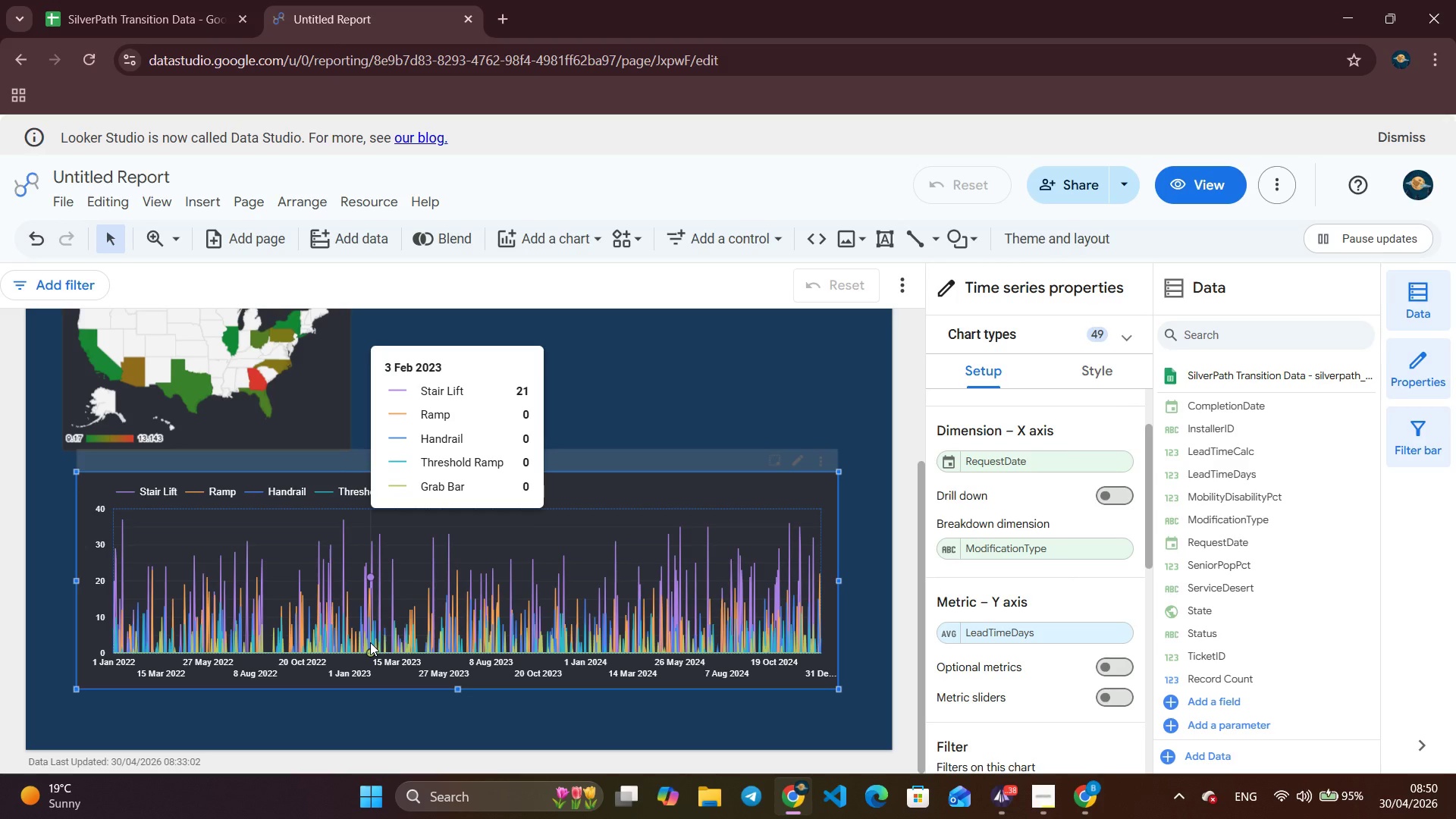 
wait(49.89)
 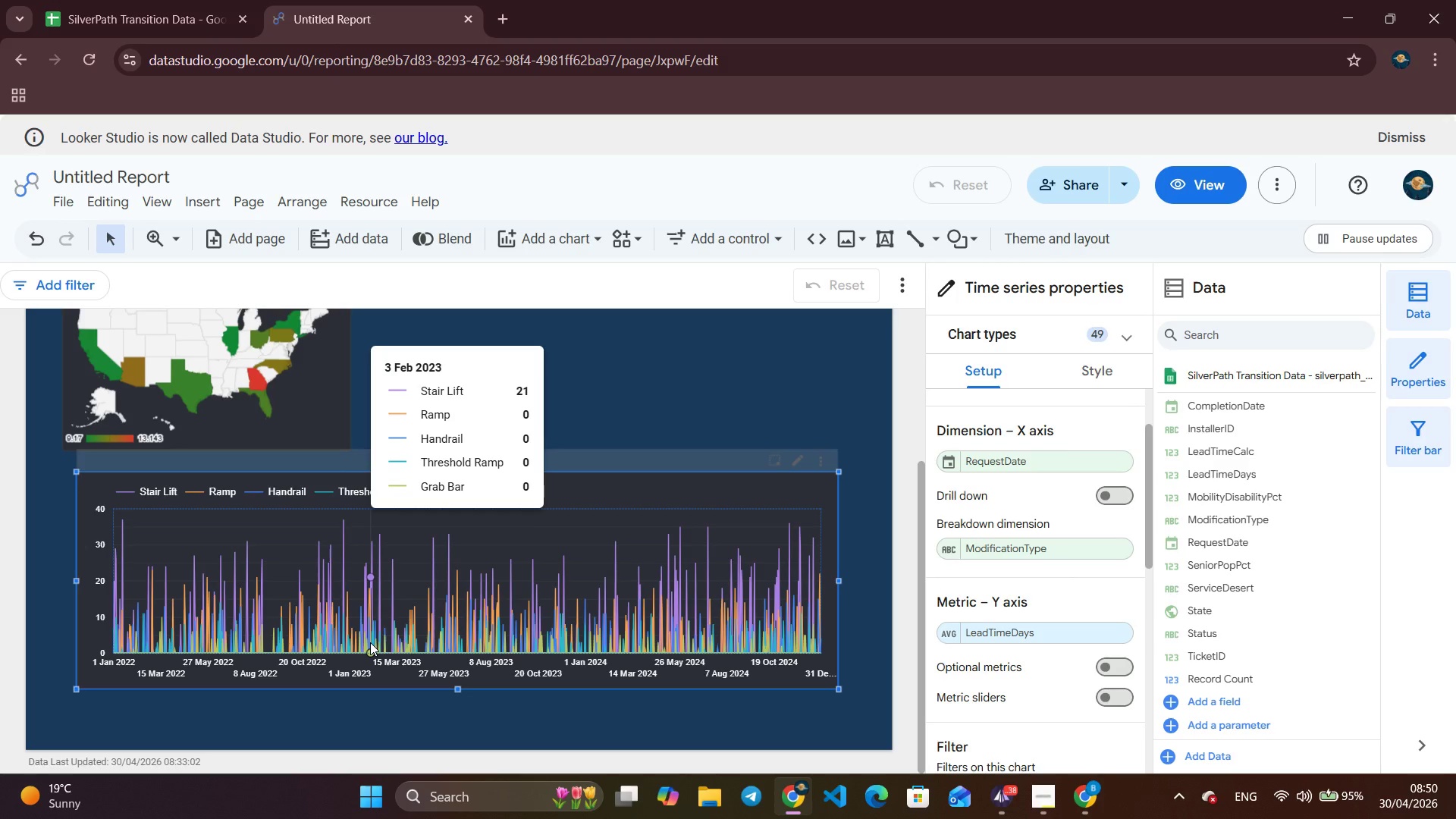 
left_click([1095, 374])
 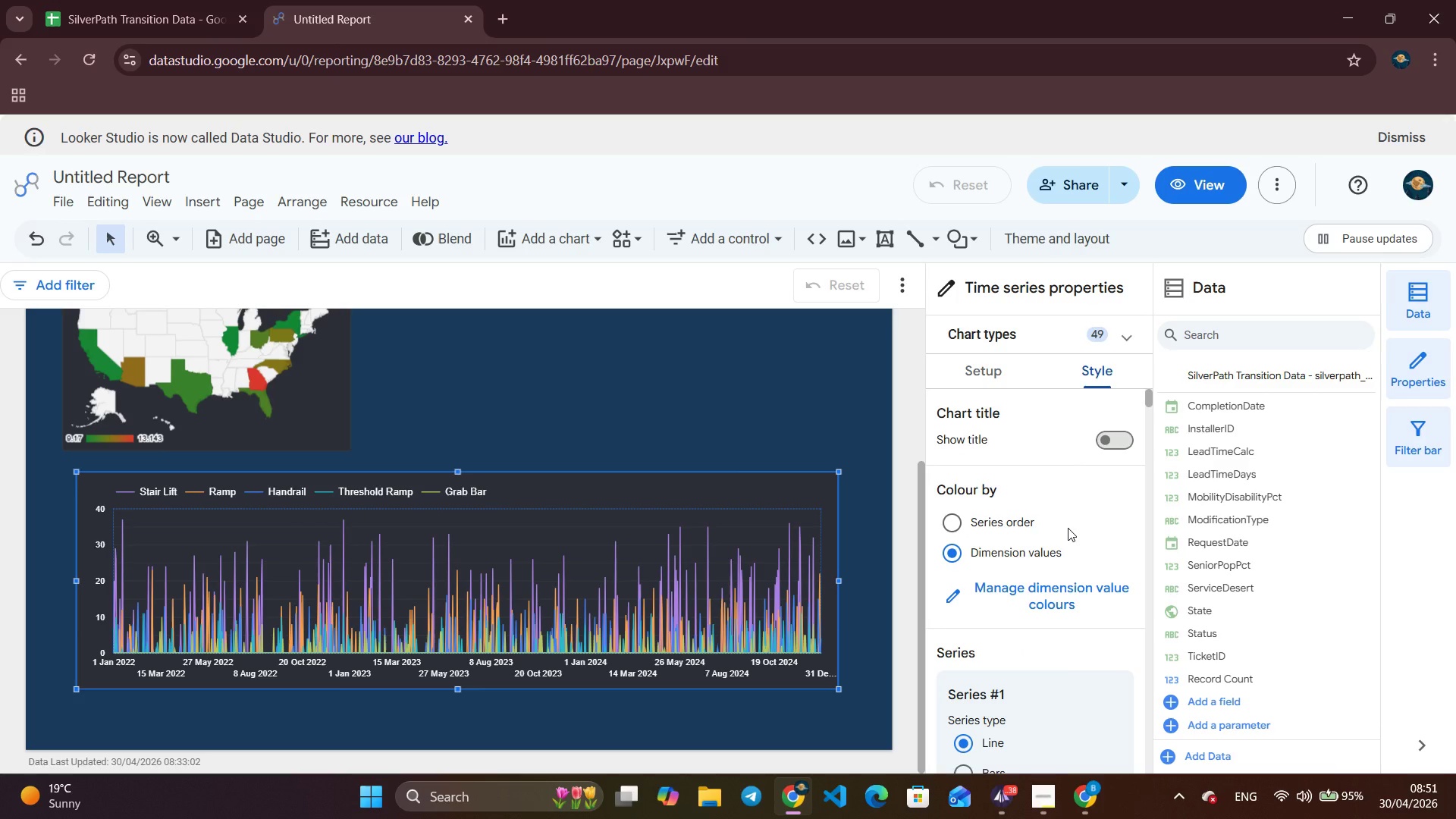 
scroll: coordinate [1068, 528], scroll_direction: up, amount: 3.0
 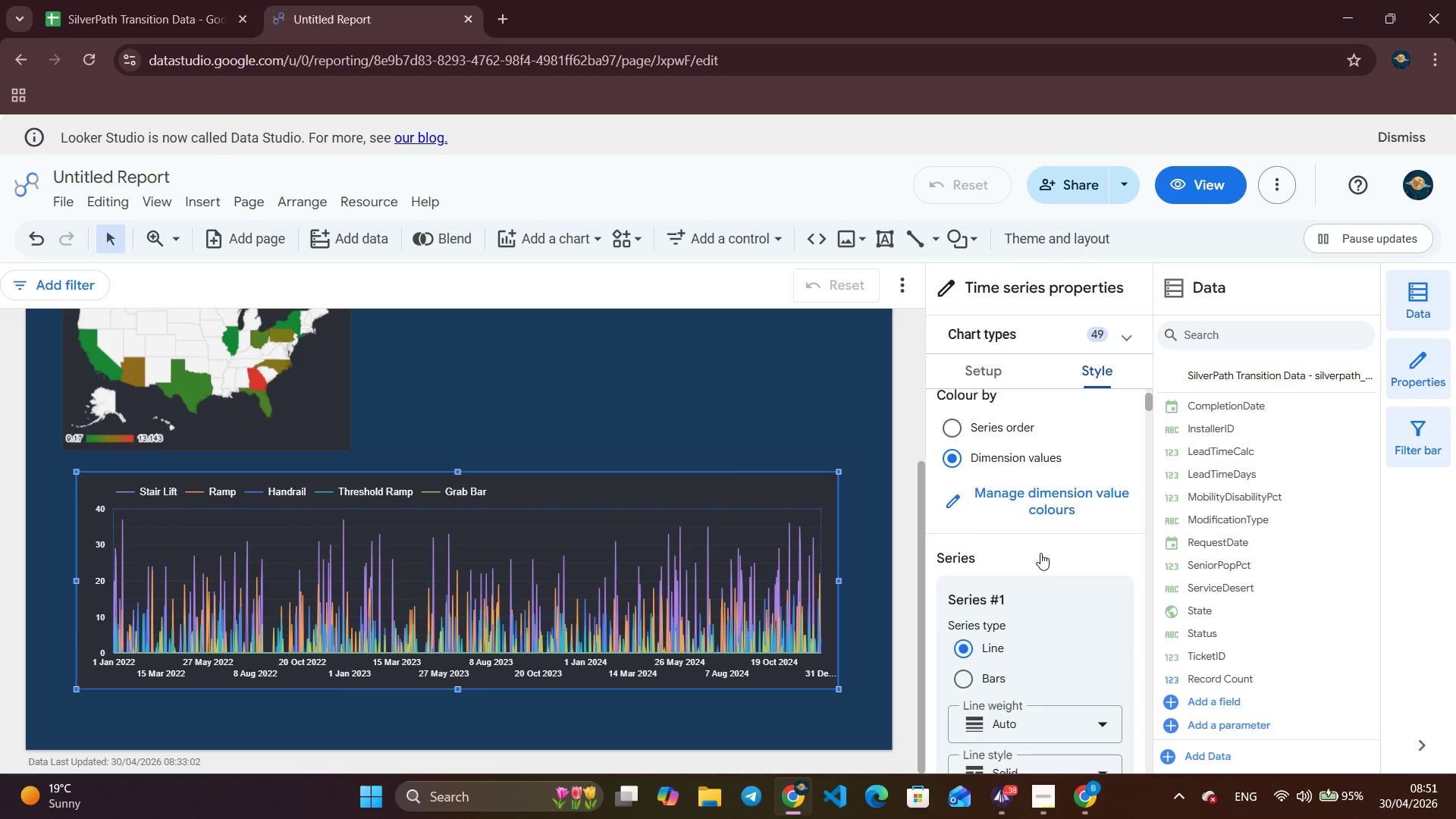 
scroll: coordinate [1040, 553], scroll_direction: down, amount: 5.0
 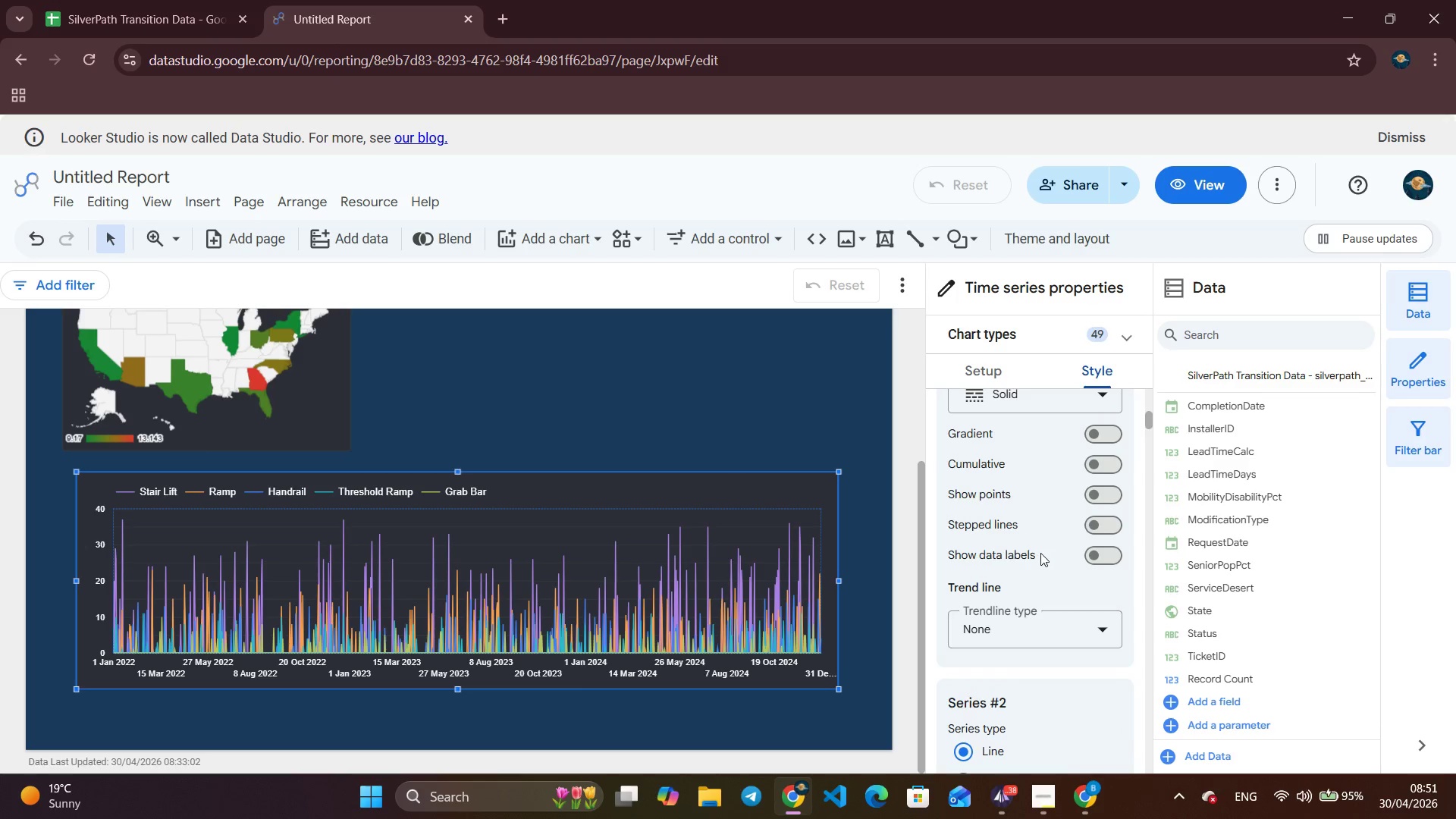 
scroll: coordinate [1040, 553], scroll_direction: up, amount: 3.0
 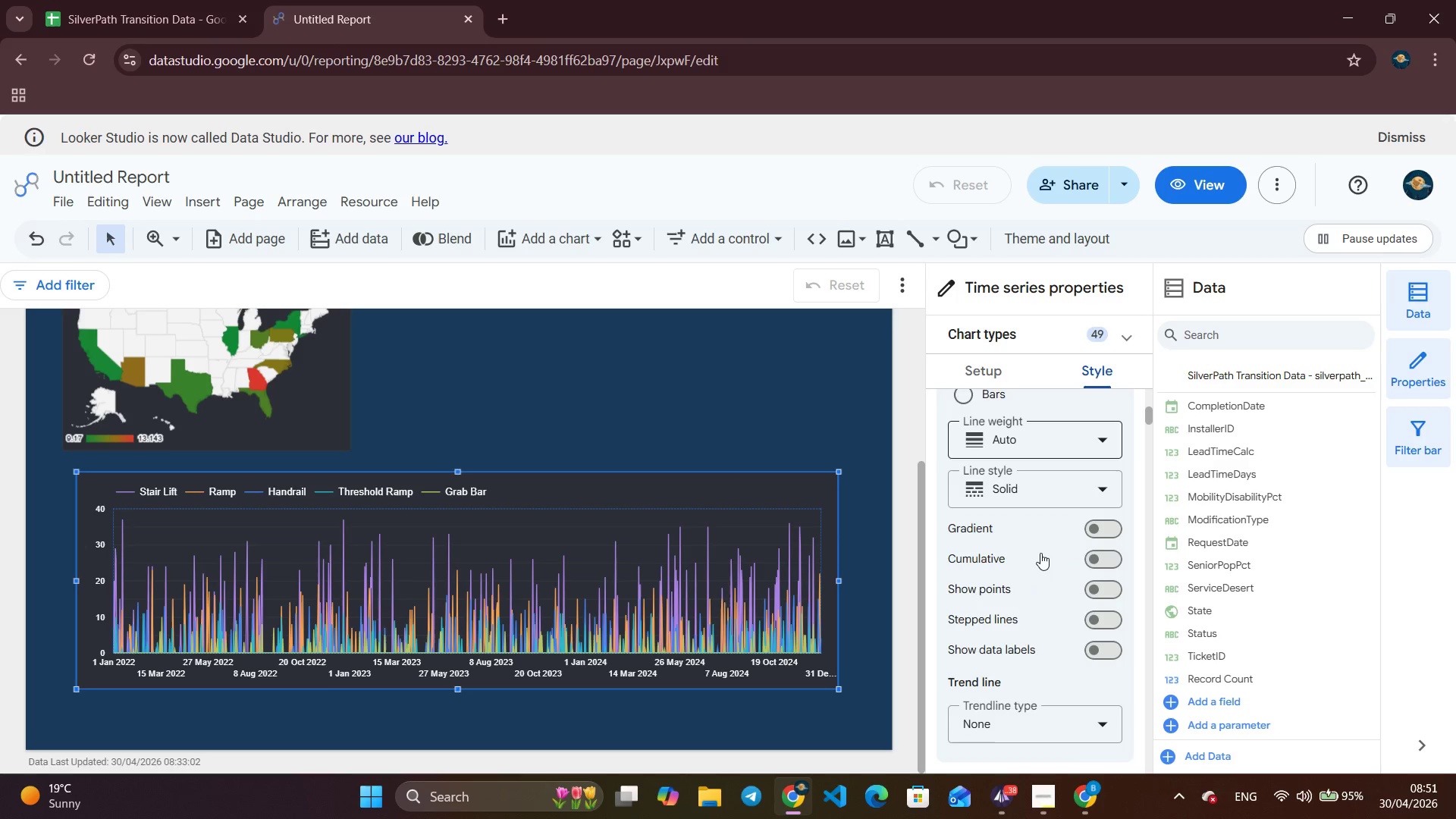 
scroll: coordinate [1040, 553], scroll_direction: down, amount: 1.0
 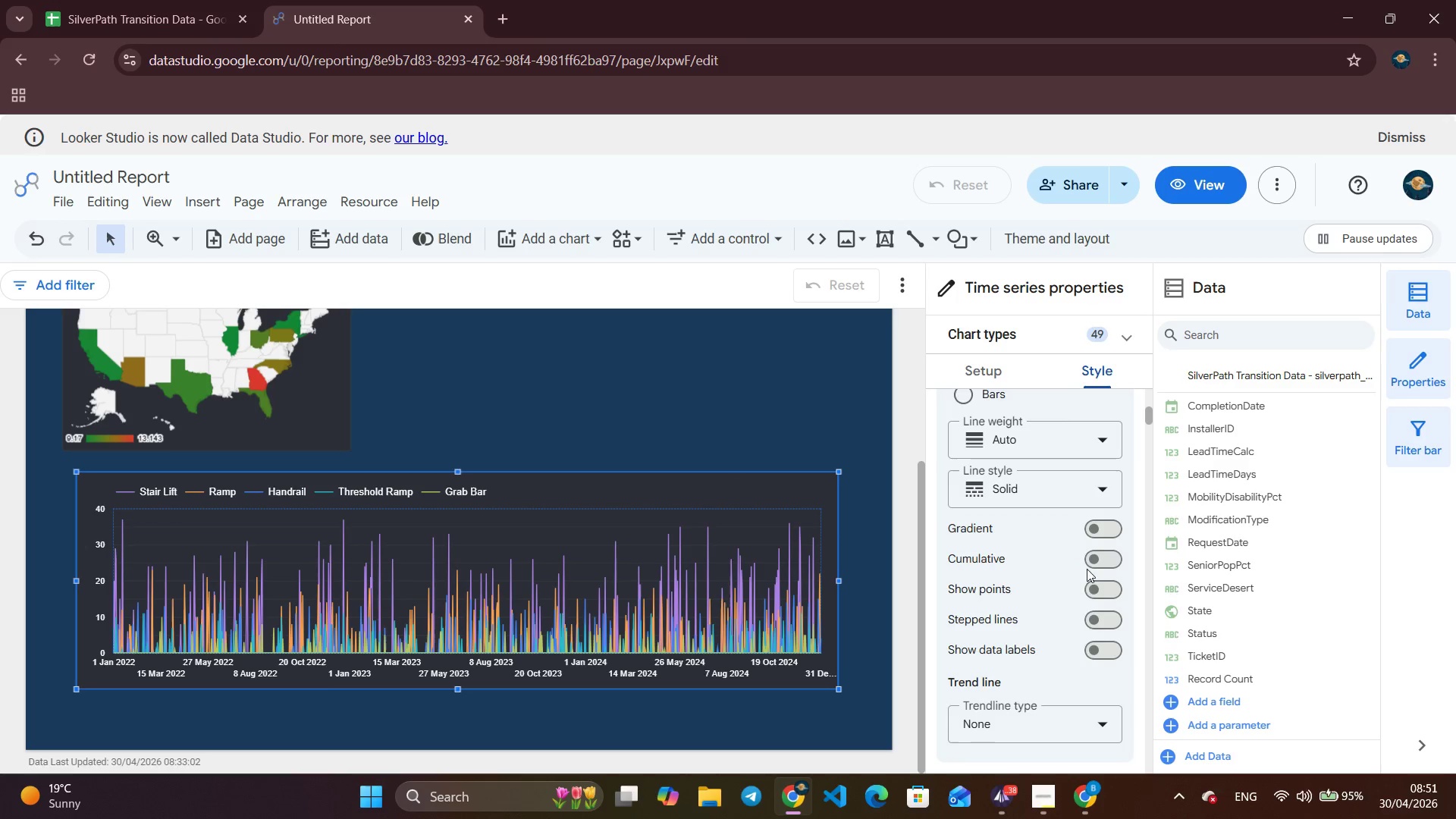 
left_click([1097, 588])
 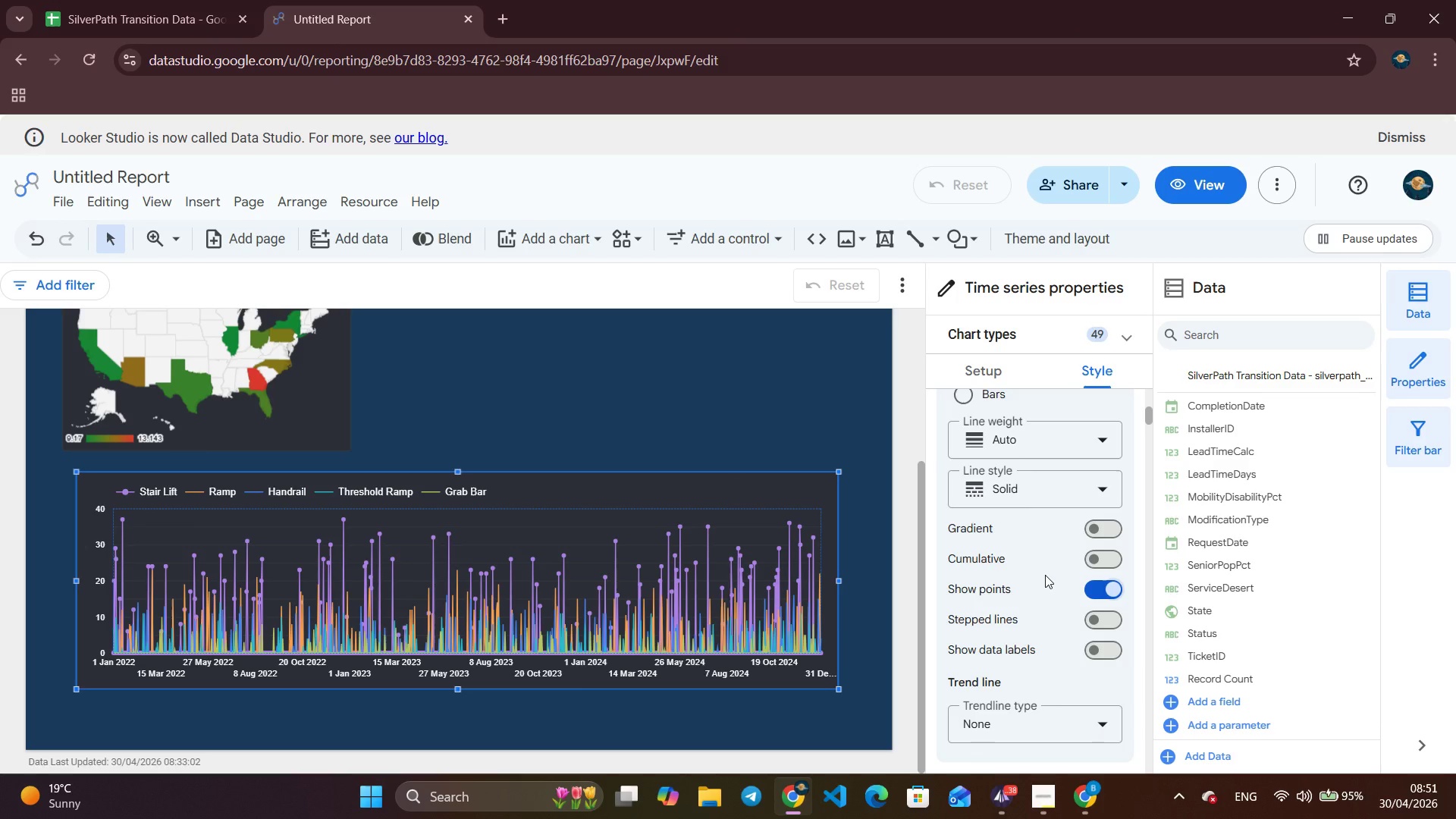 
wait(5.86)
 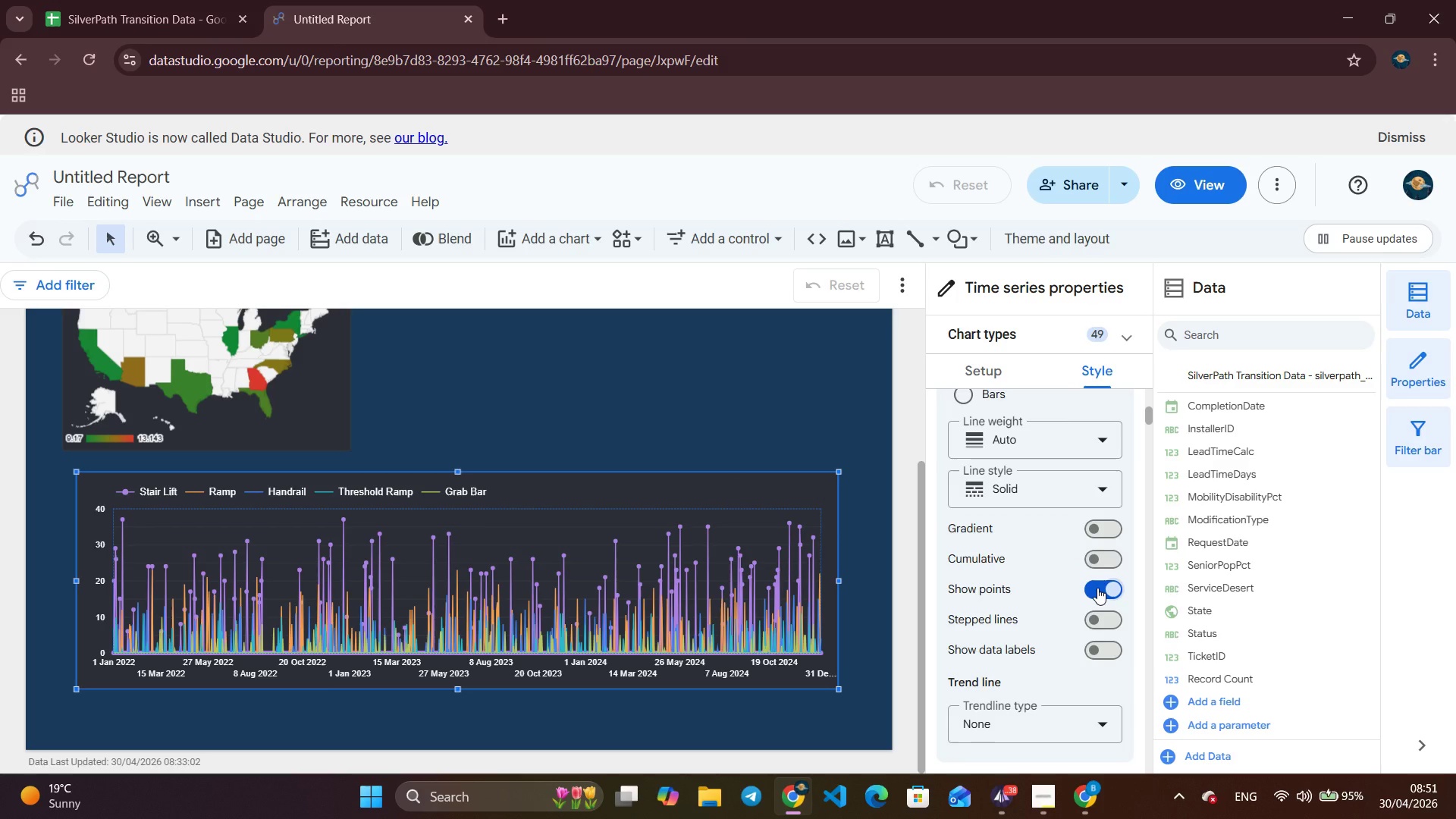 
scroll: coordinate [1045, 575], scroll_direction: up, amount: 1.0
 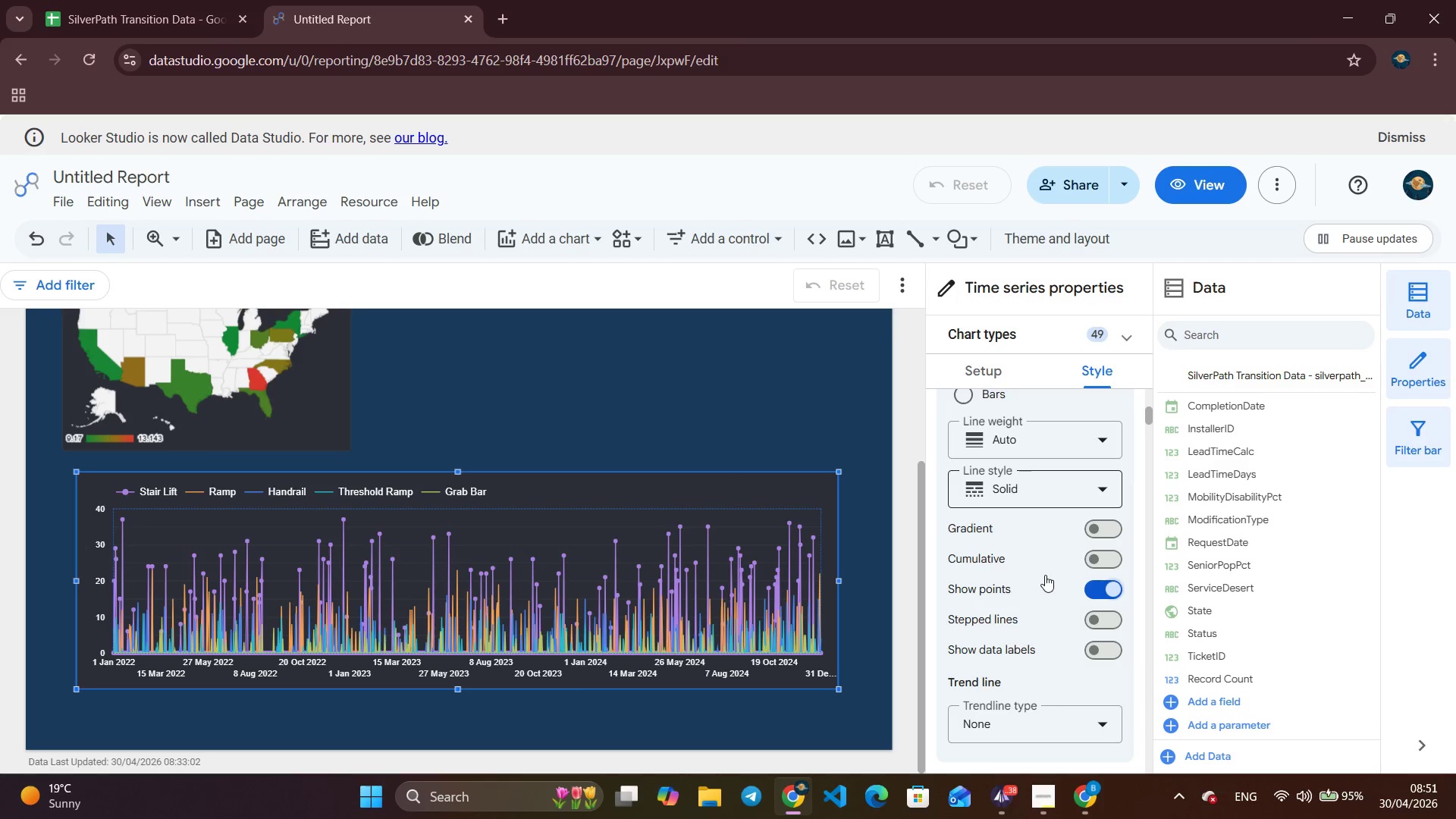 
scroll: coordinate [1045, 575], scroll_direction: down, amount: 1.0
 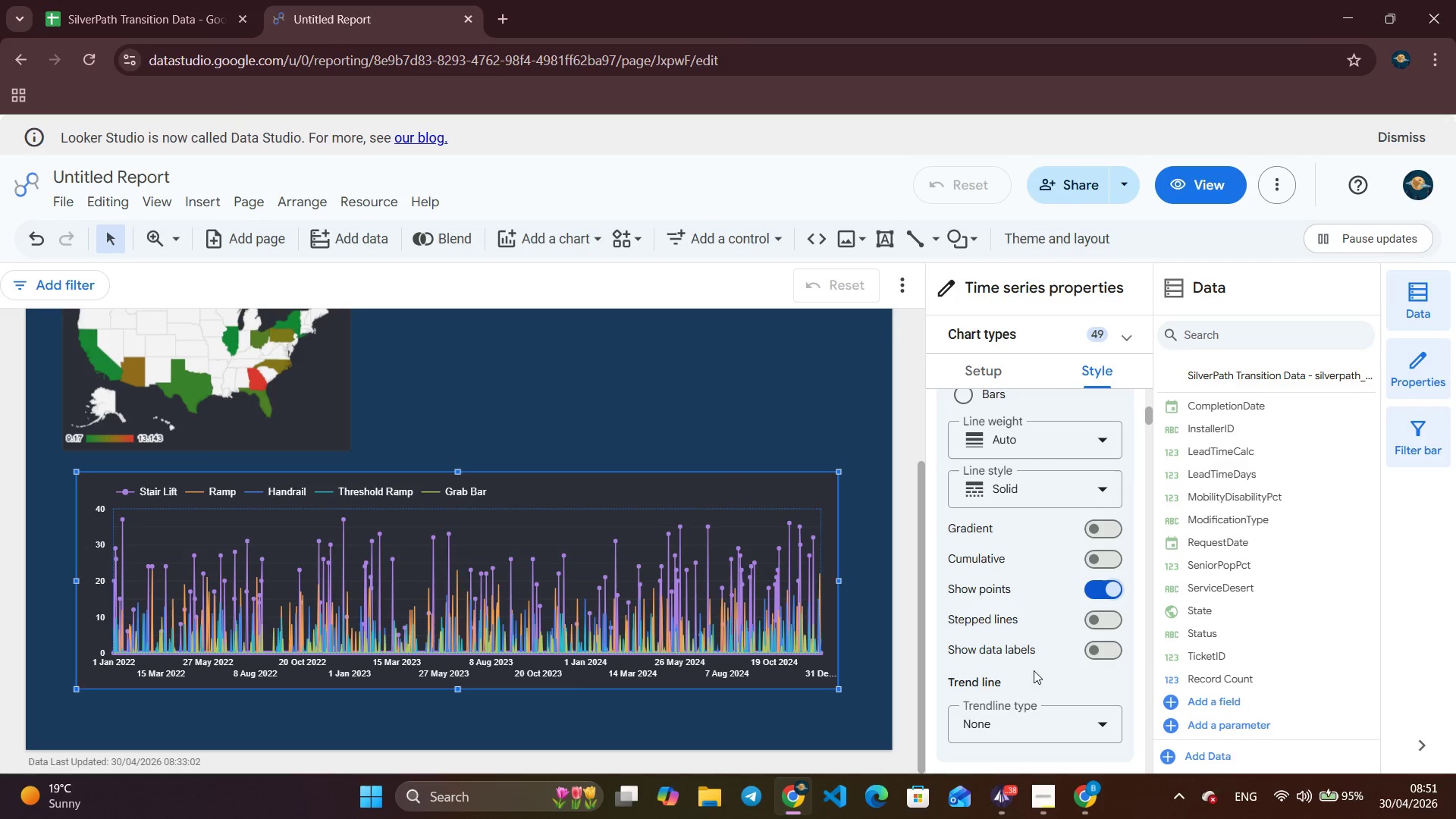 
left_click([1102, 651])
 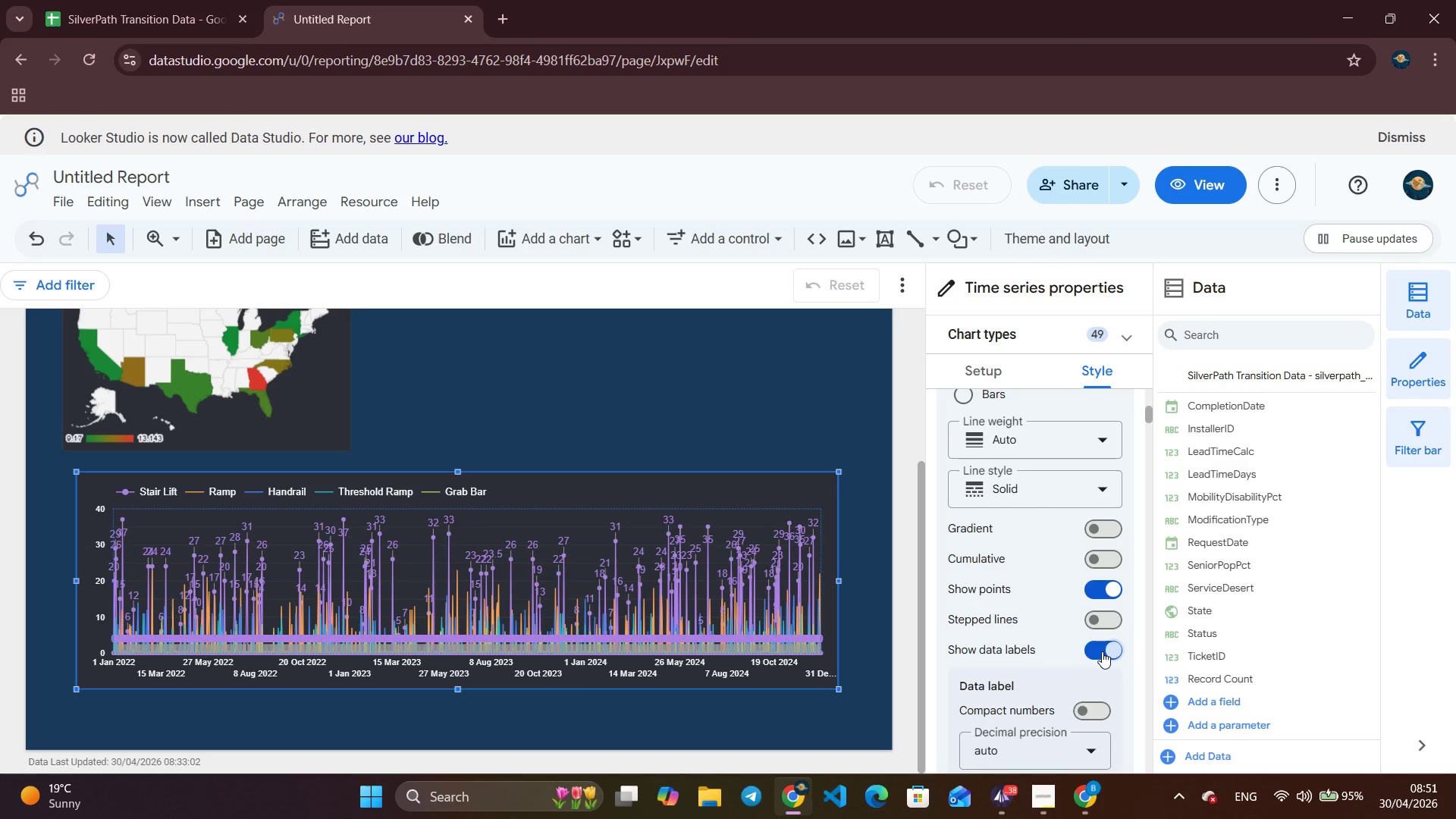 
left_click([1102, 651])
 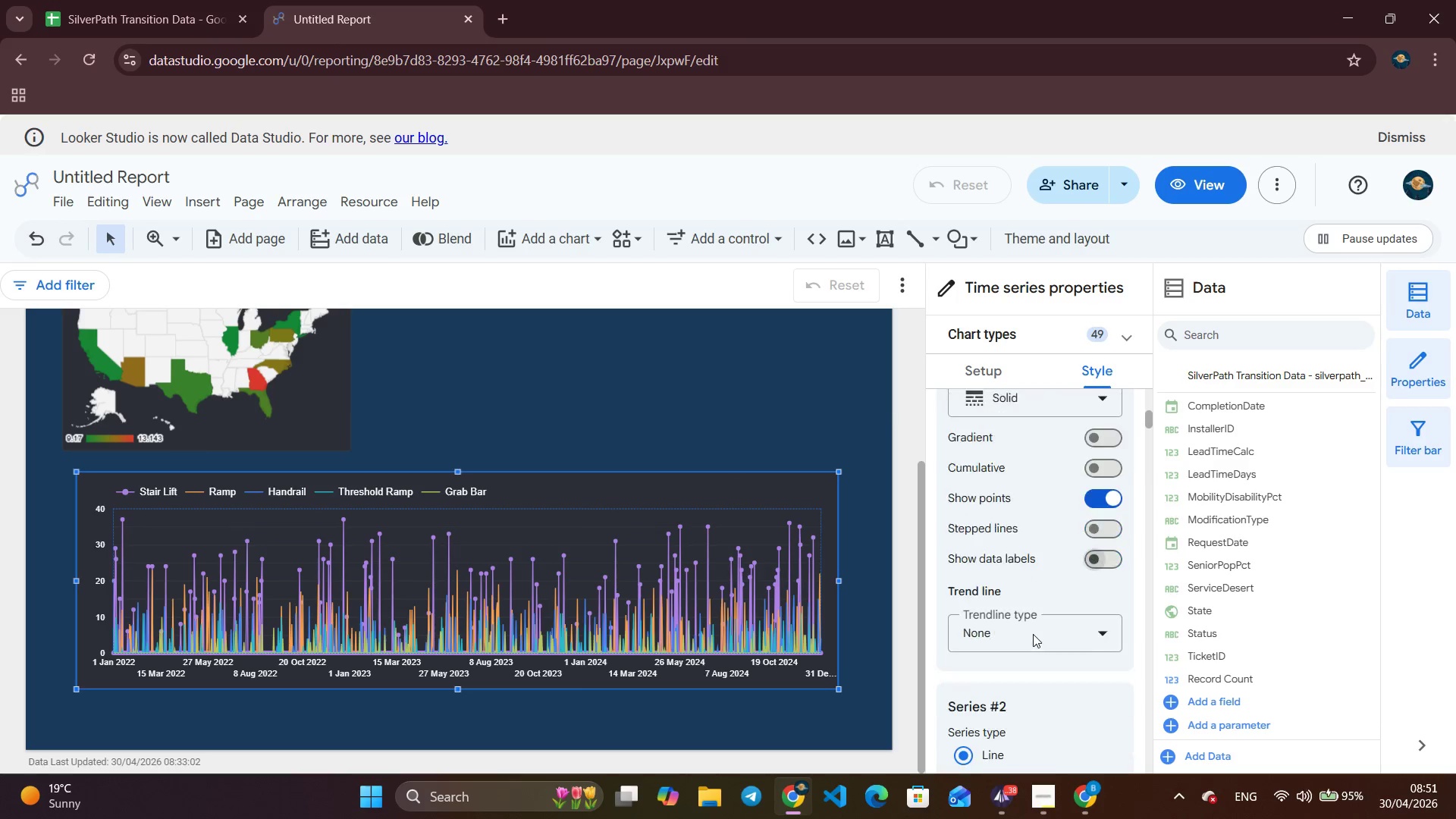 
scroll: coordinate [1033, 634], scroll_direction: down, amount: 1.0
 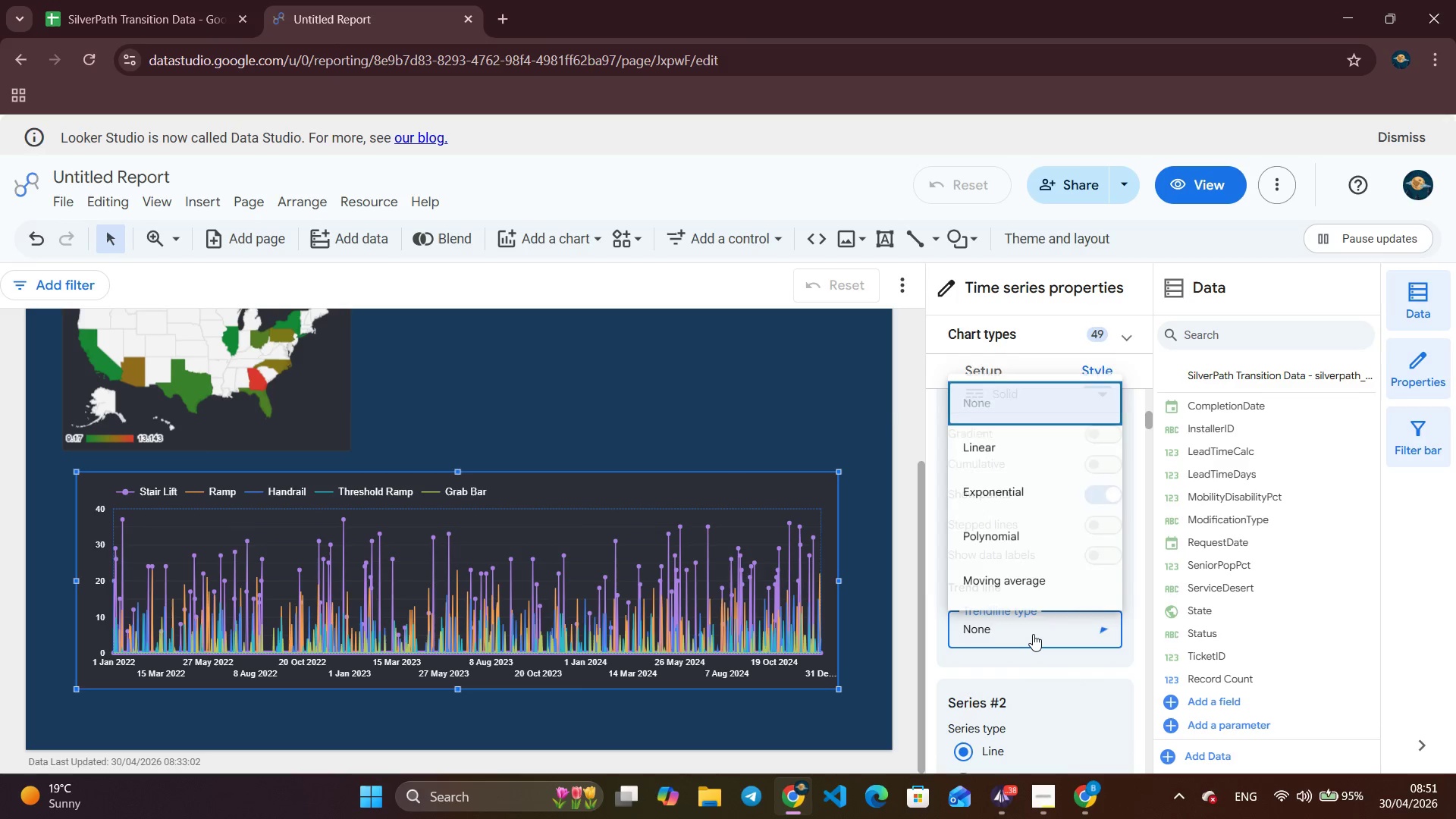 
left_click([1033, 634])
 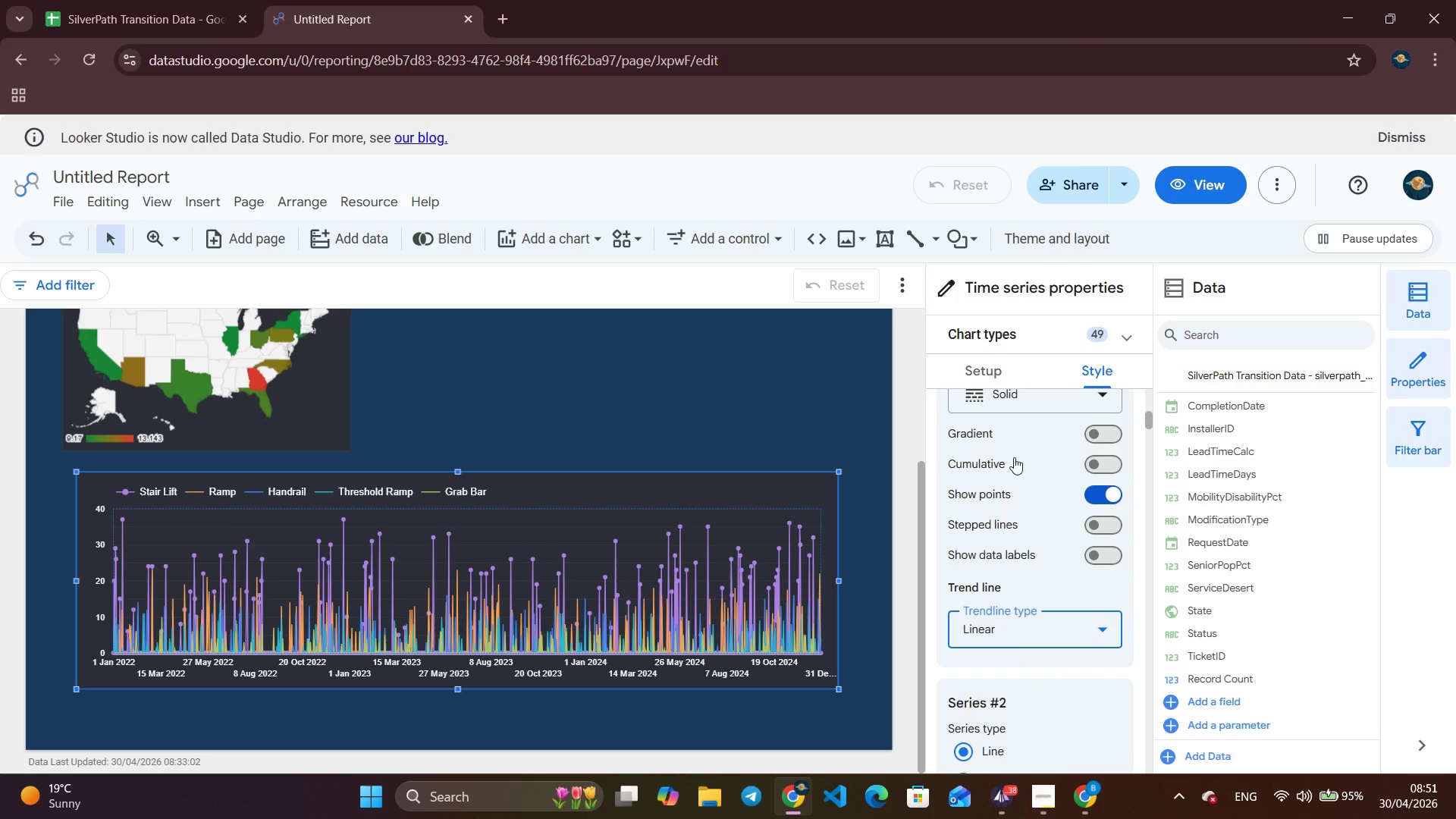 
left_click([1014, 457])
 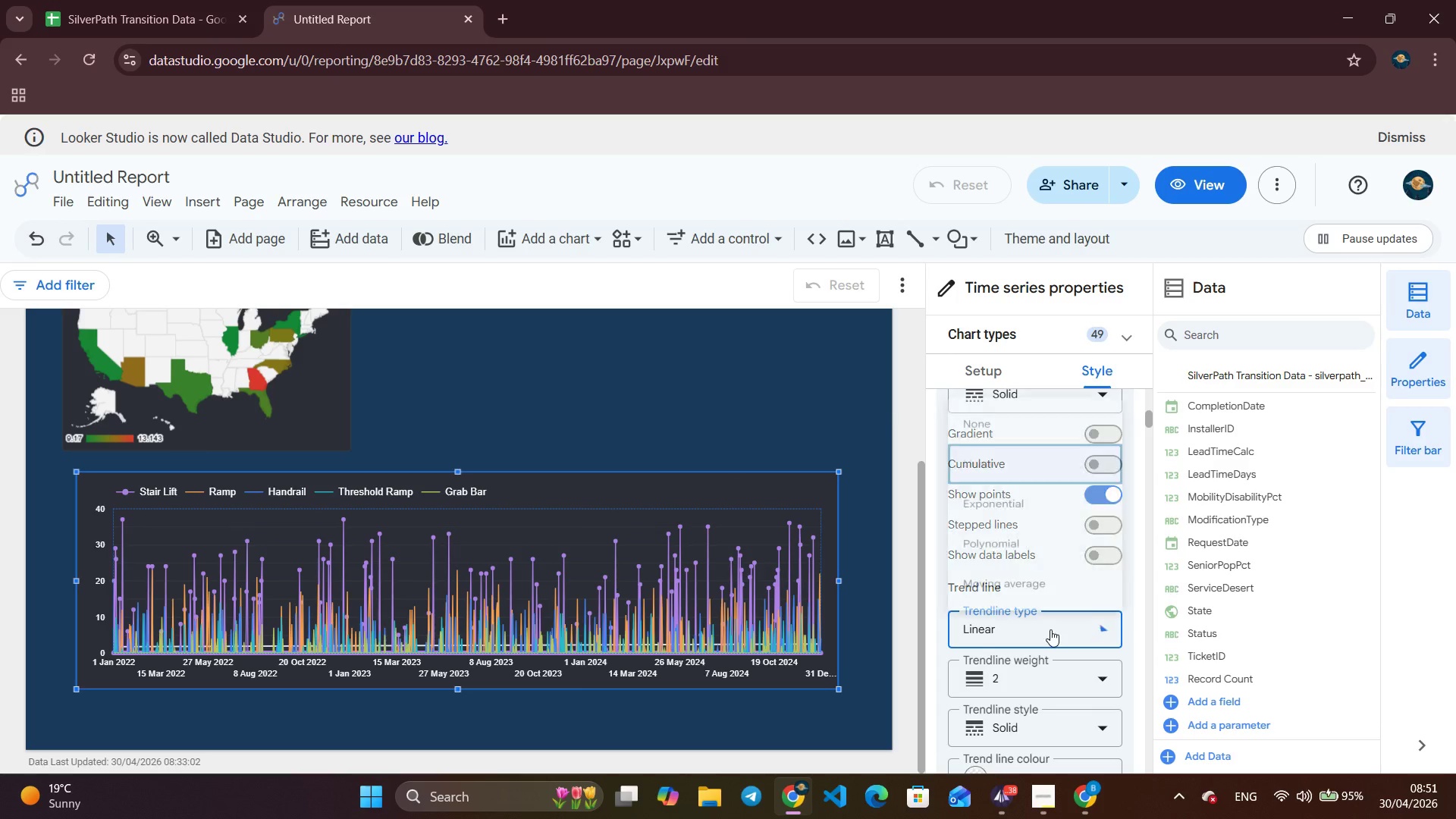 
left_click([1050, 629])
 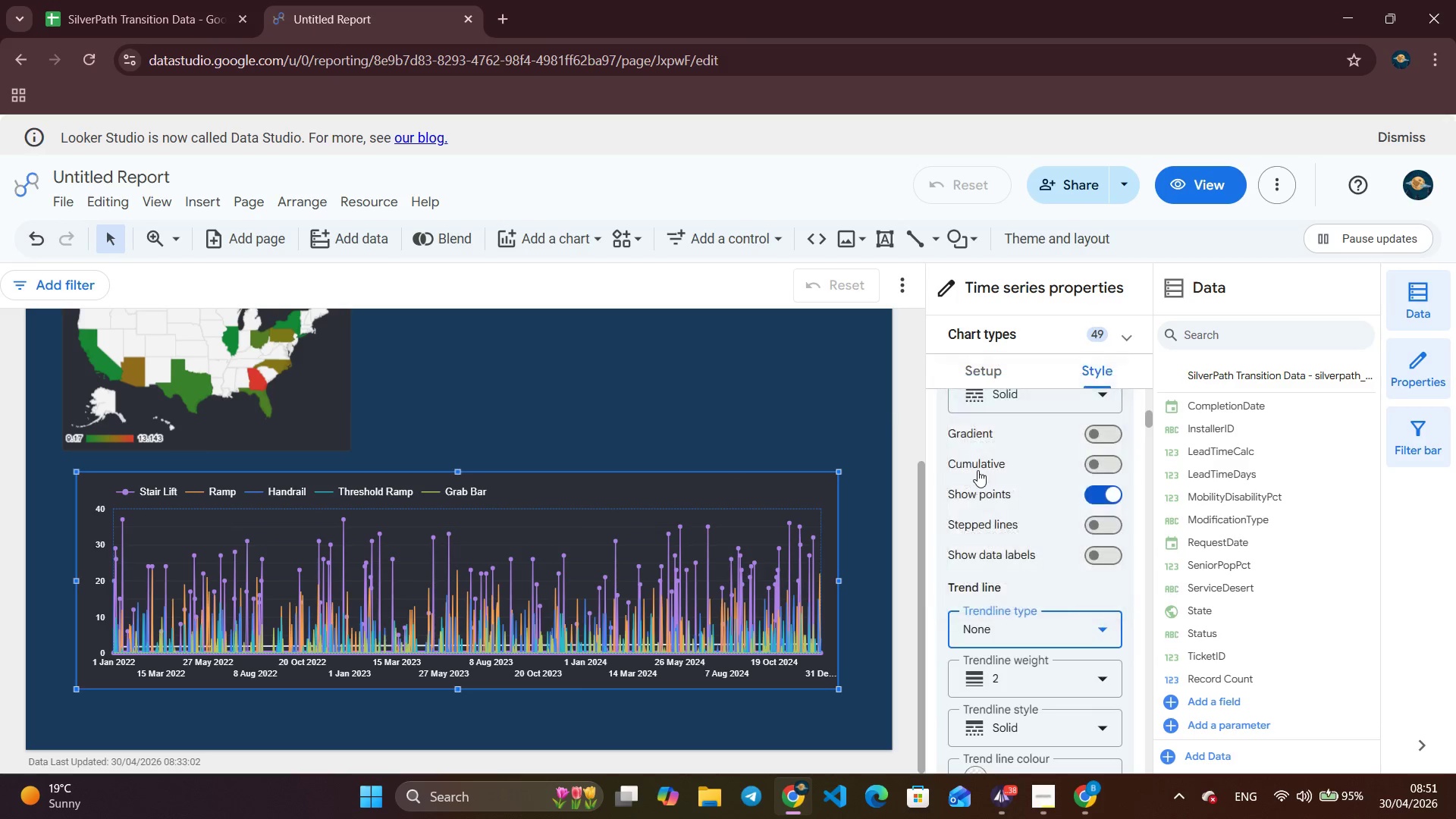 
left_click([1025, 401])
 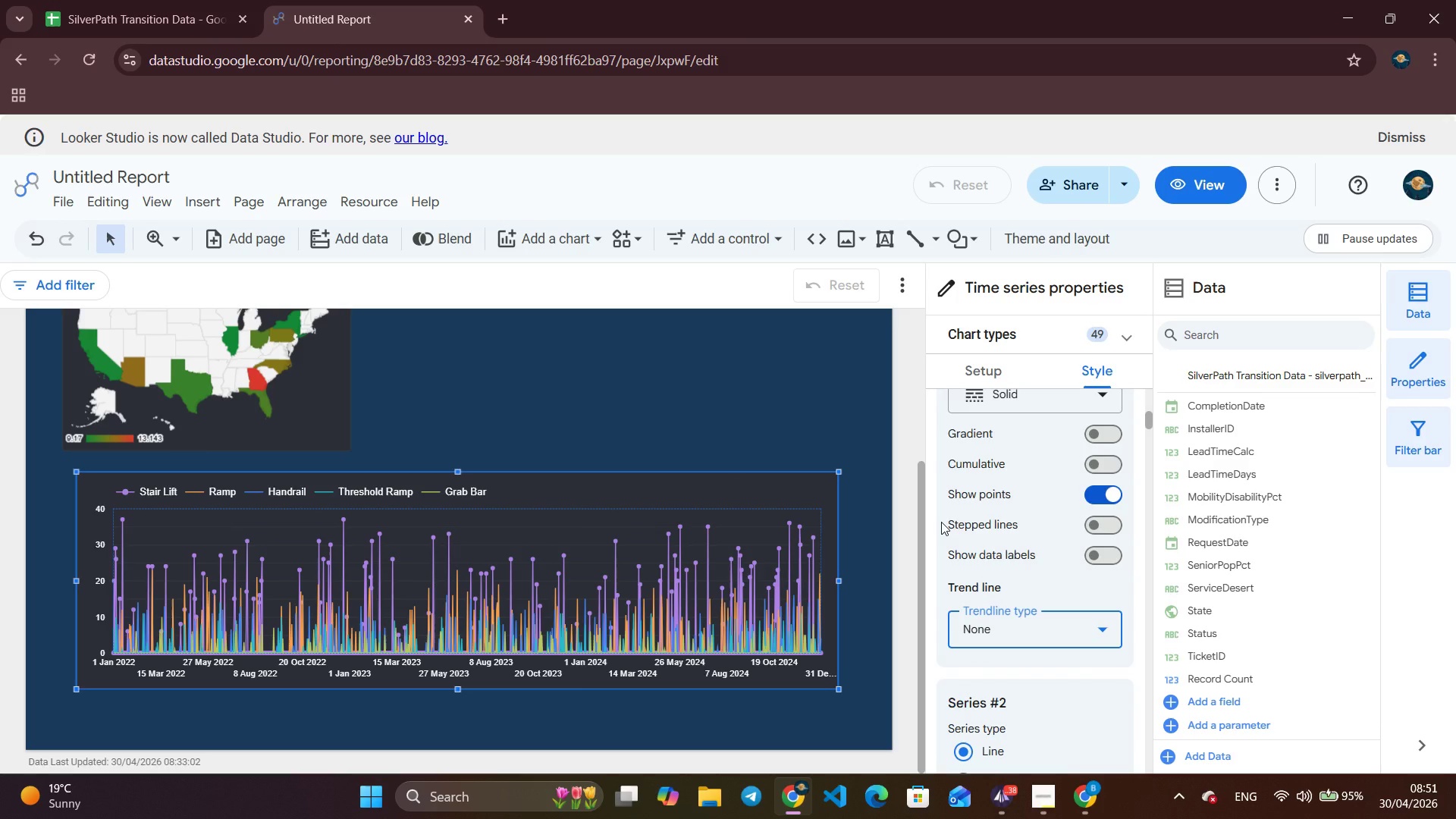 
wait(6.99)
 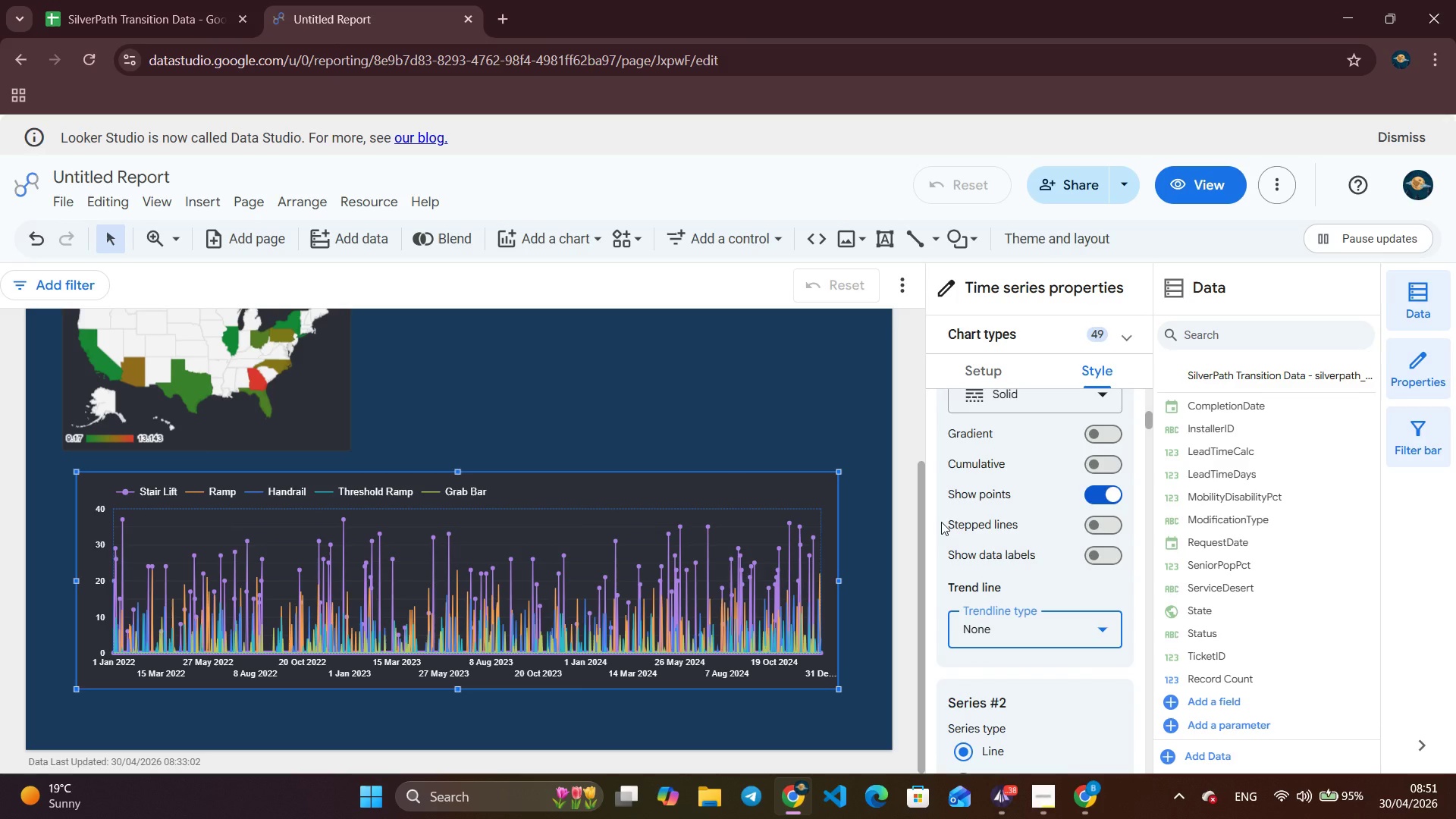 
scroll: coordinate [984, 573], scroll_direction: down, amount: 2.0
 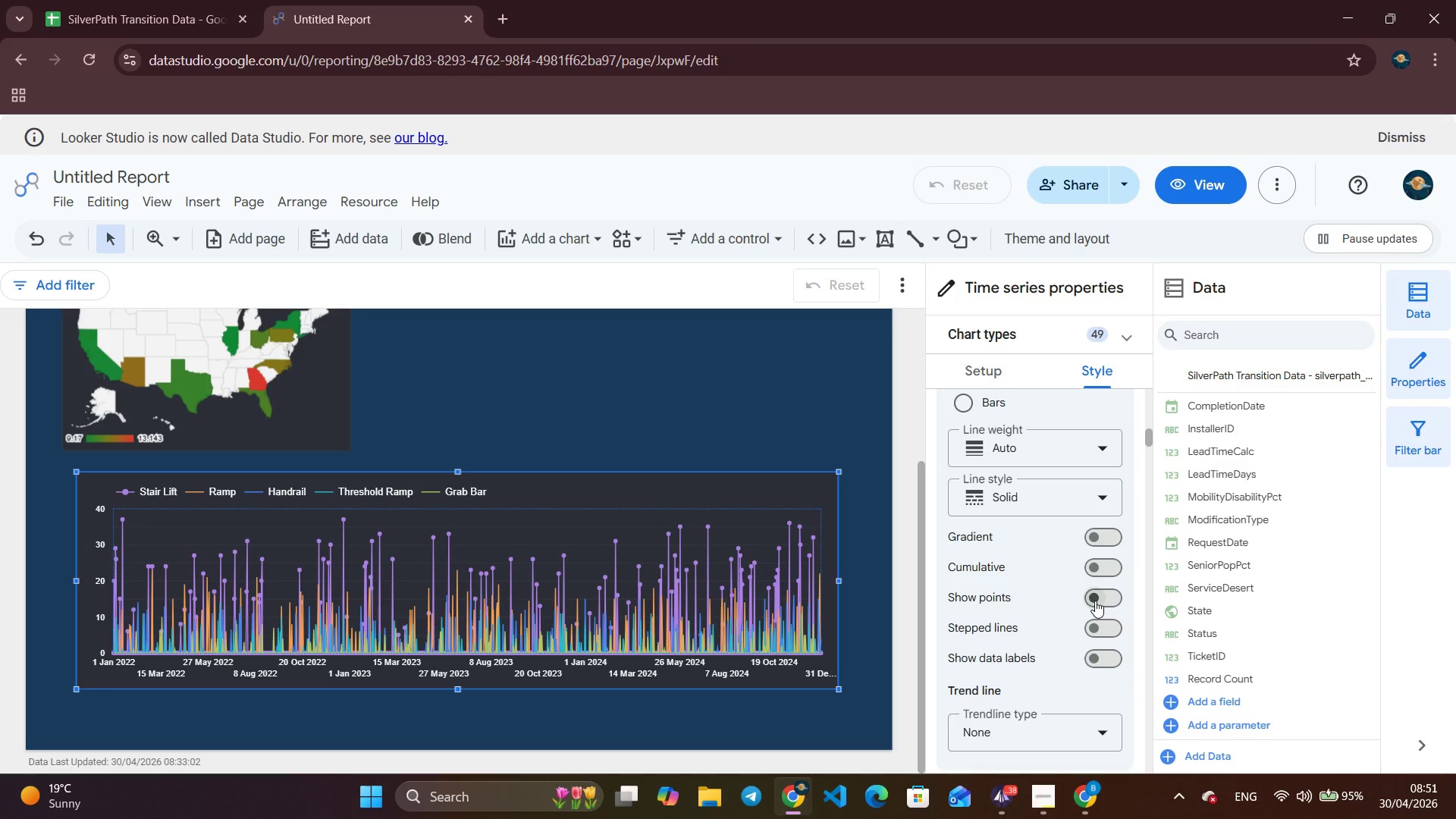 
left_click([1095, 601])
 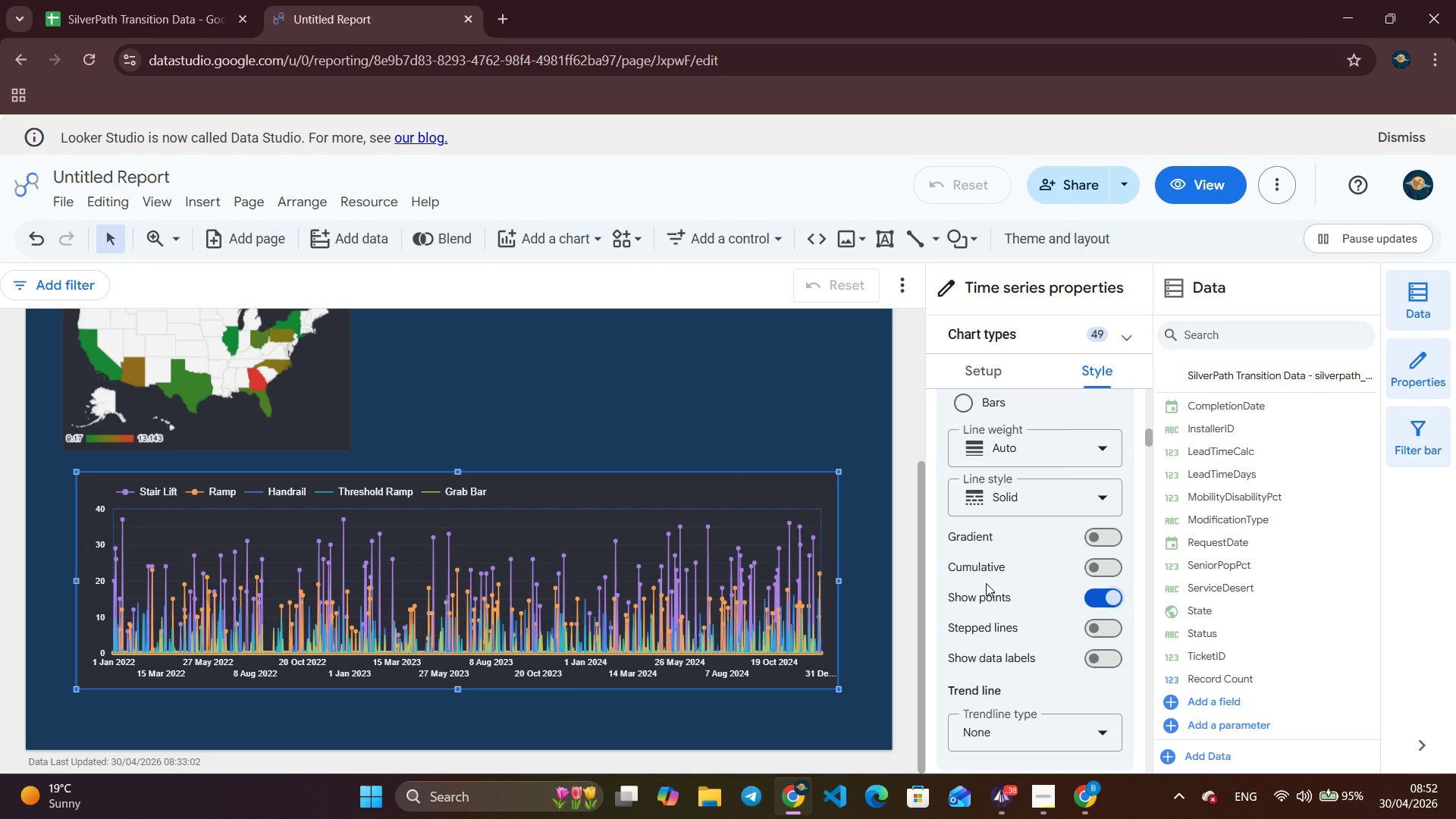 
wait(21.41)
 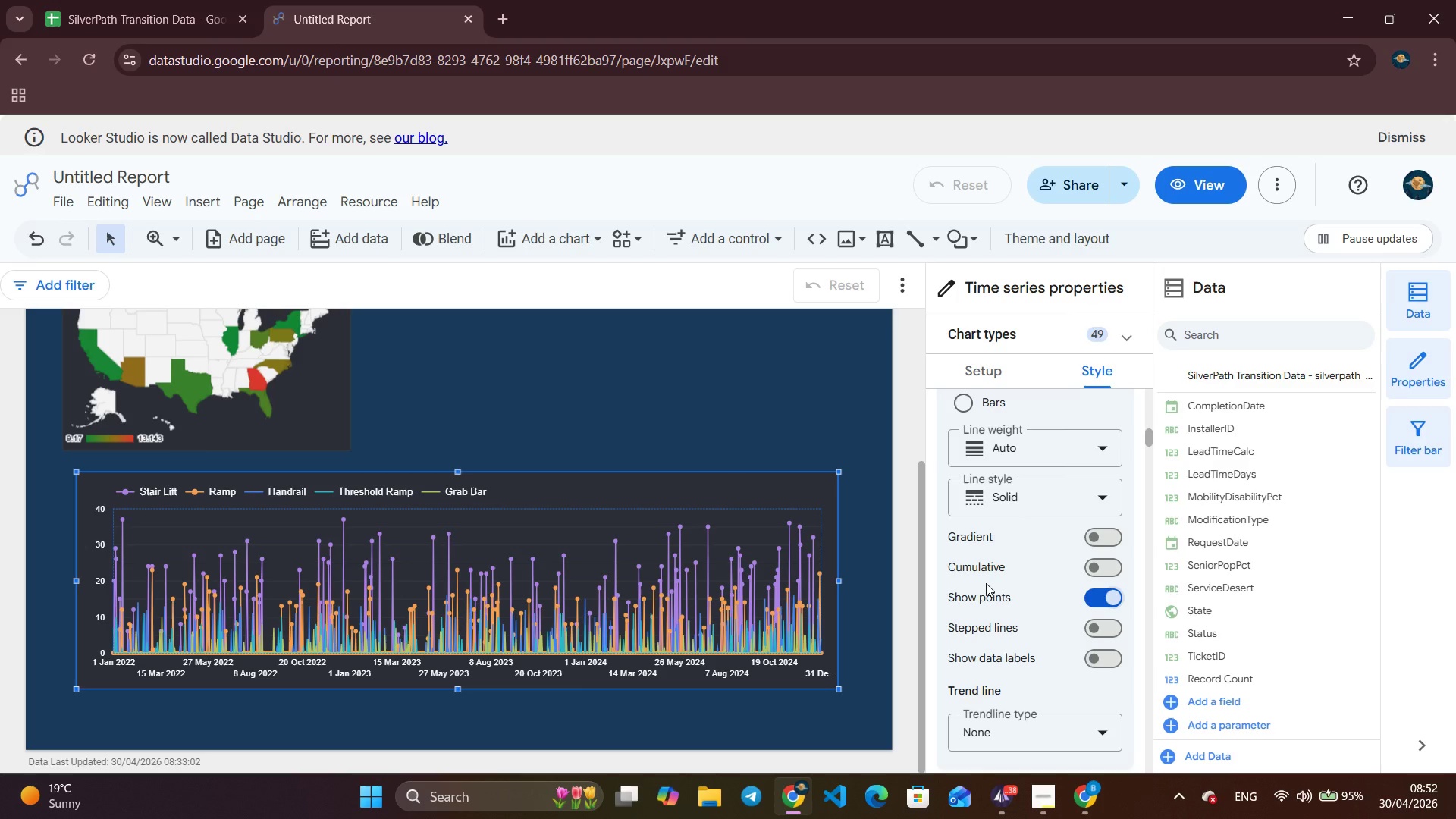 
scroll: coordinate [1003, 613], scroll_direction: down, amount: 2.0
 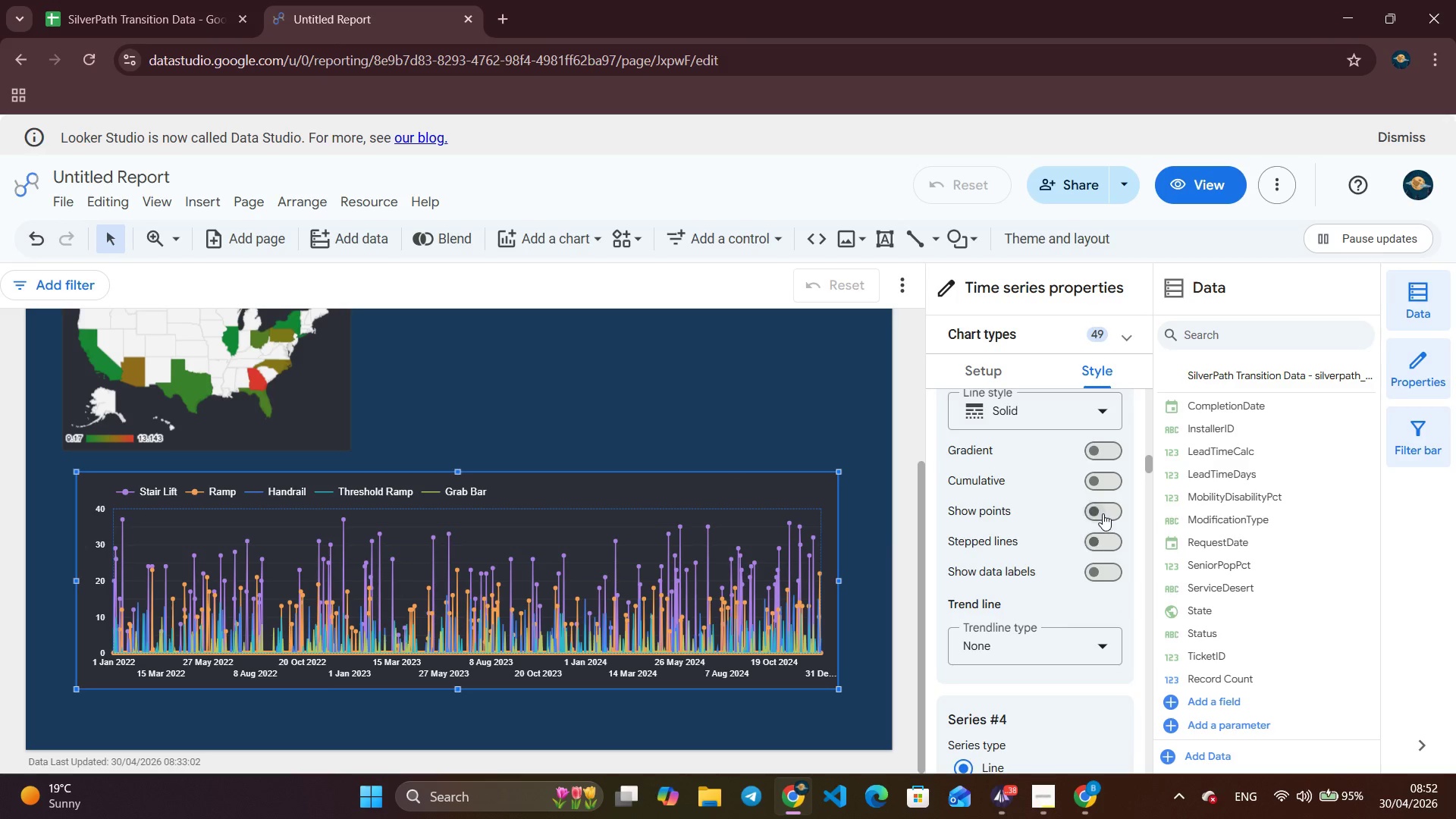 
left_click([1103, 513])
 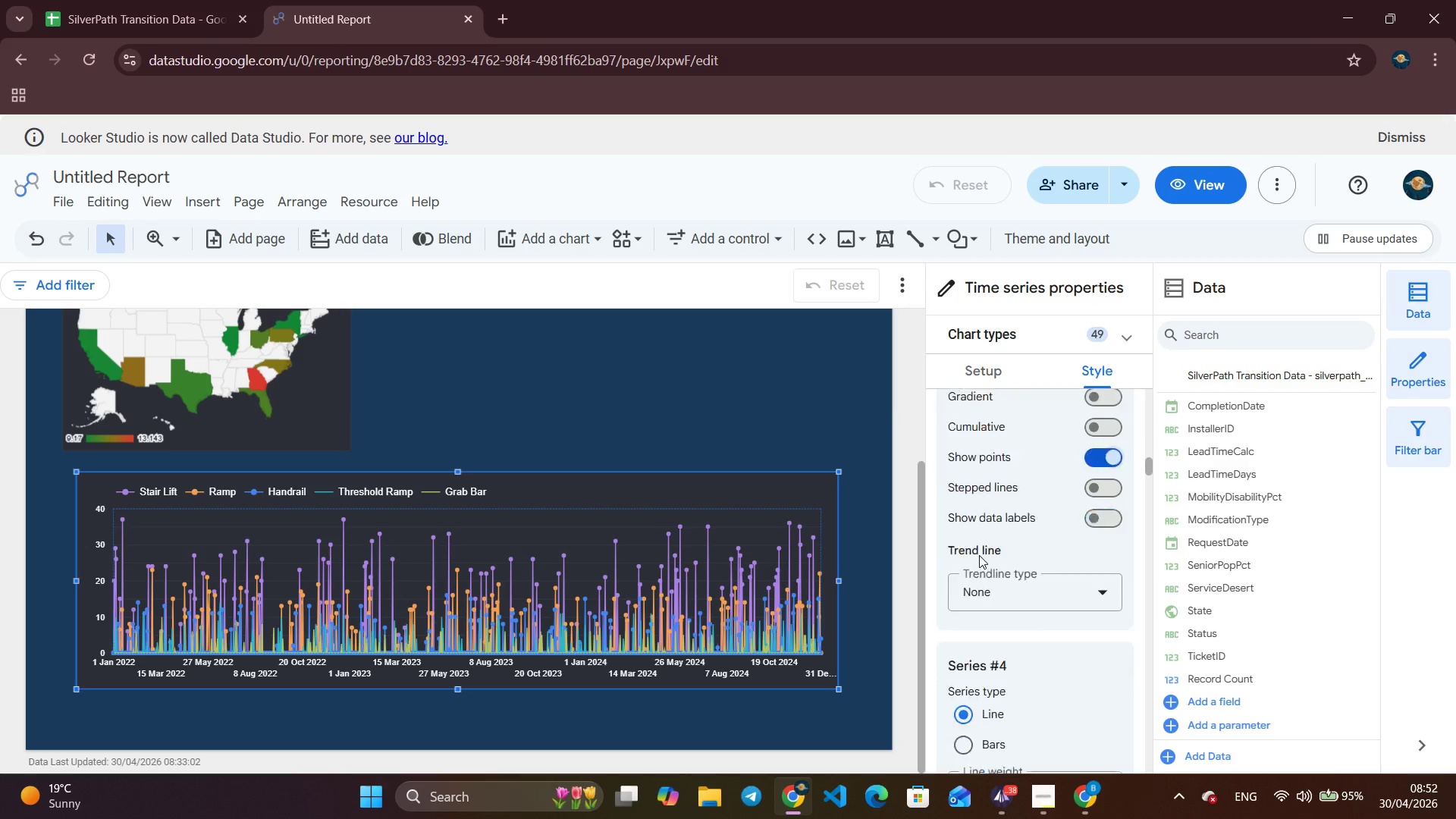 
scroll: coordinate [979, 555], scroll_direction: down, amount: 5.0
 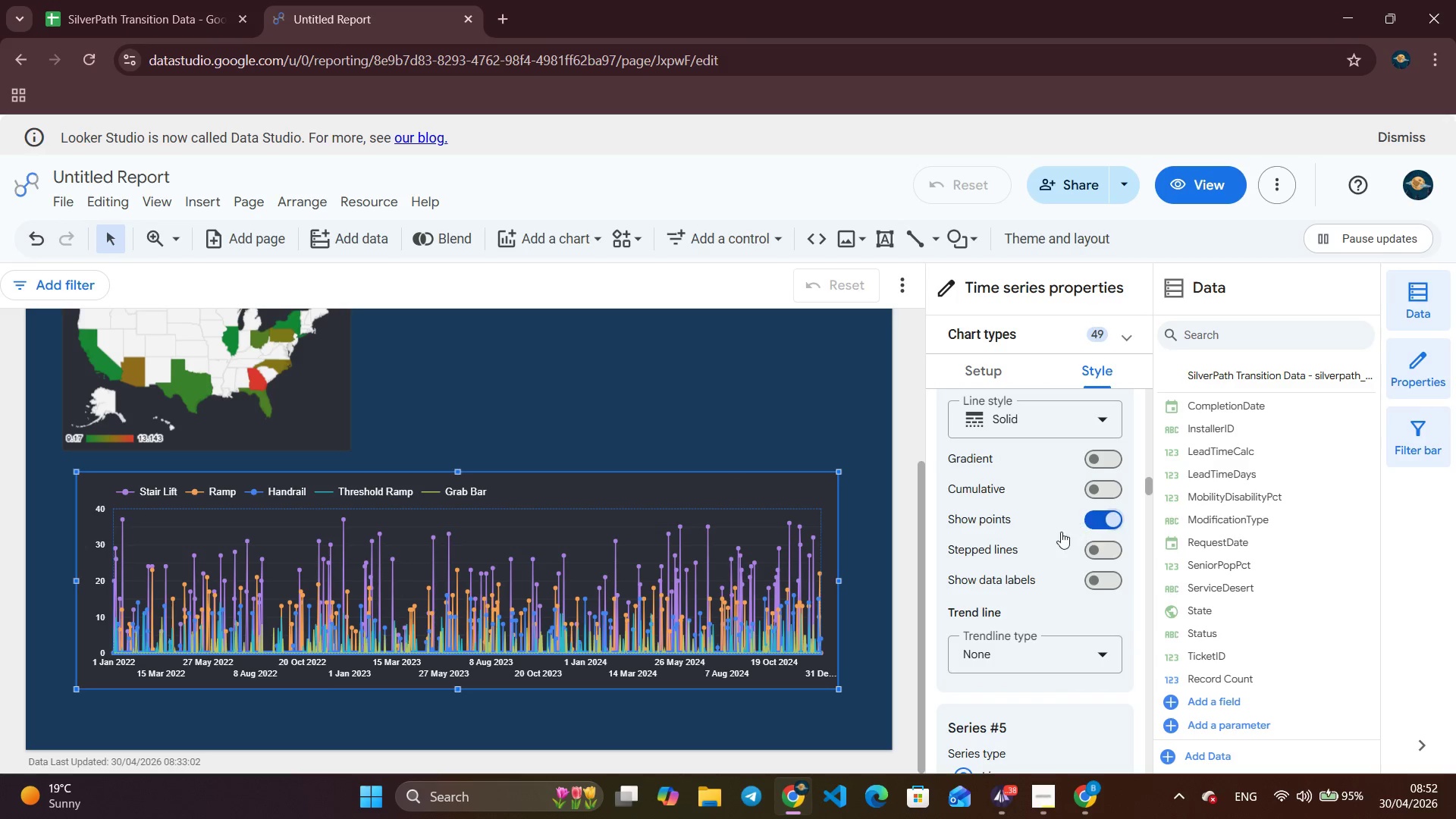 
left_click([1090, 521])
 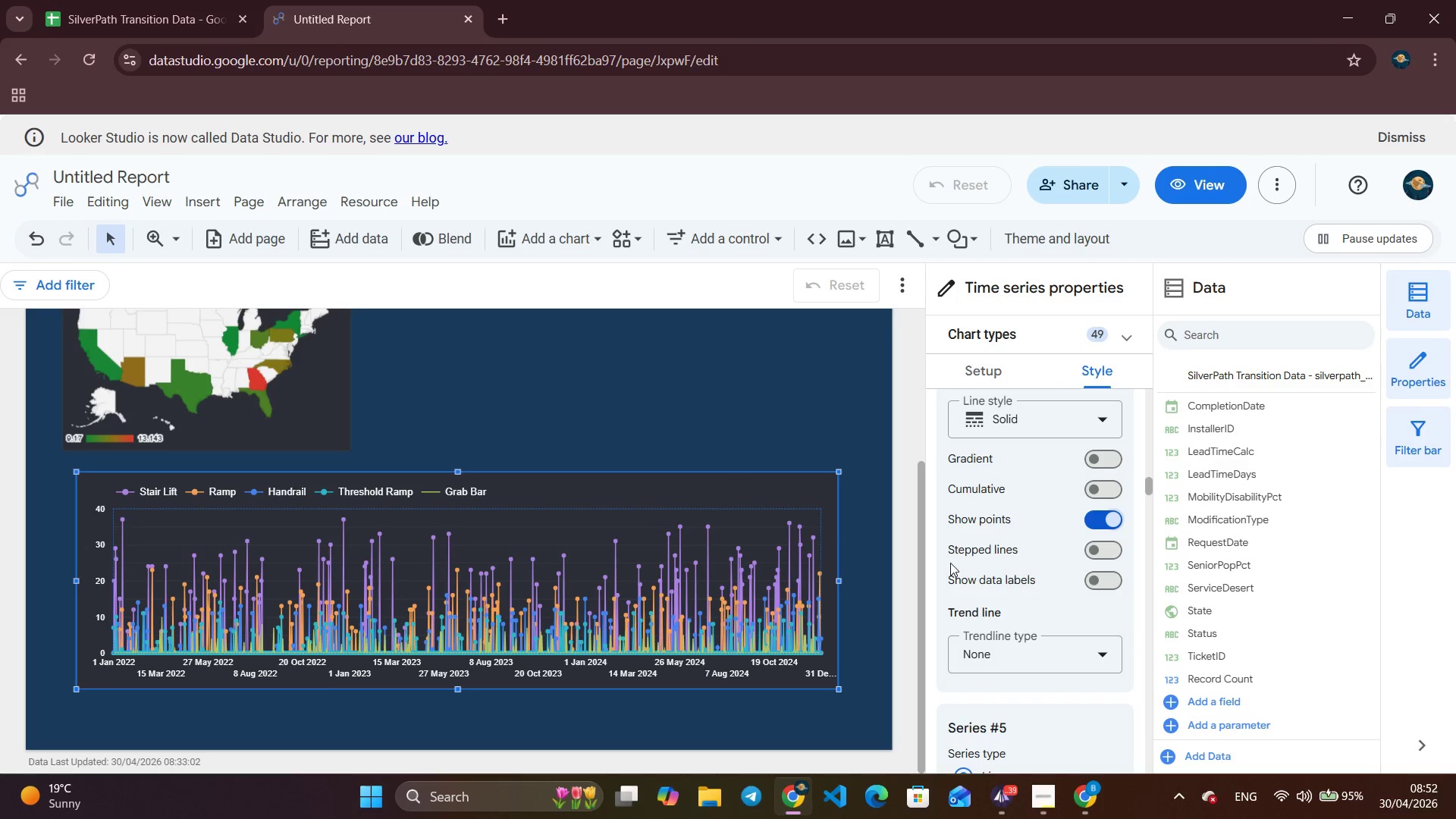 
wait(5.83)
 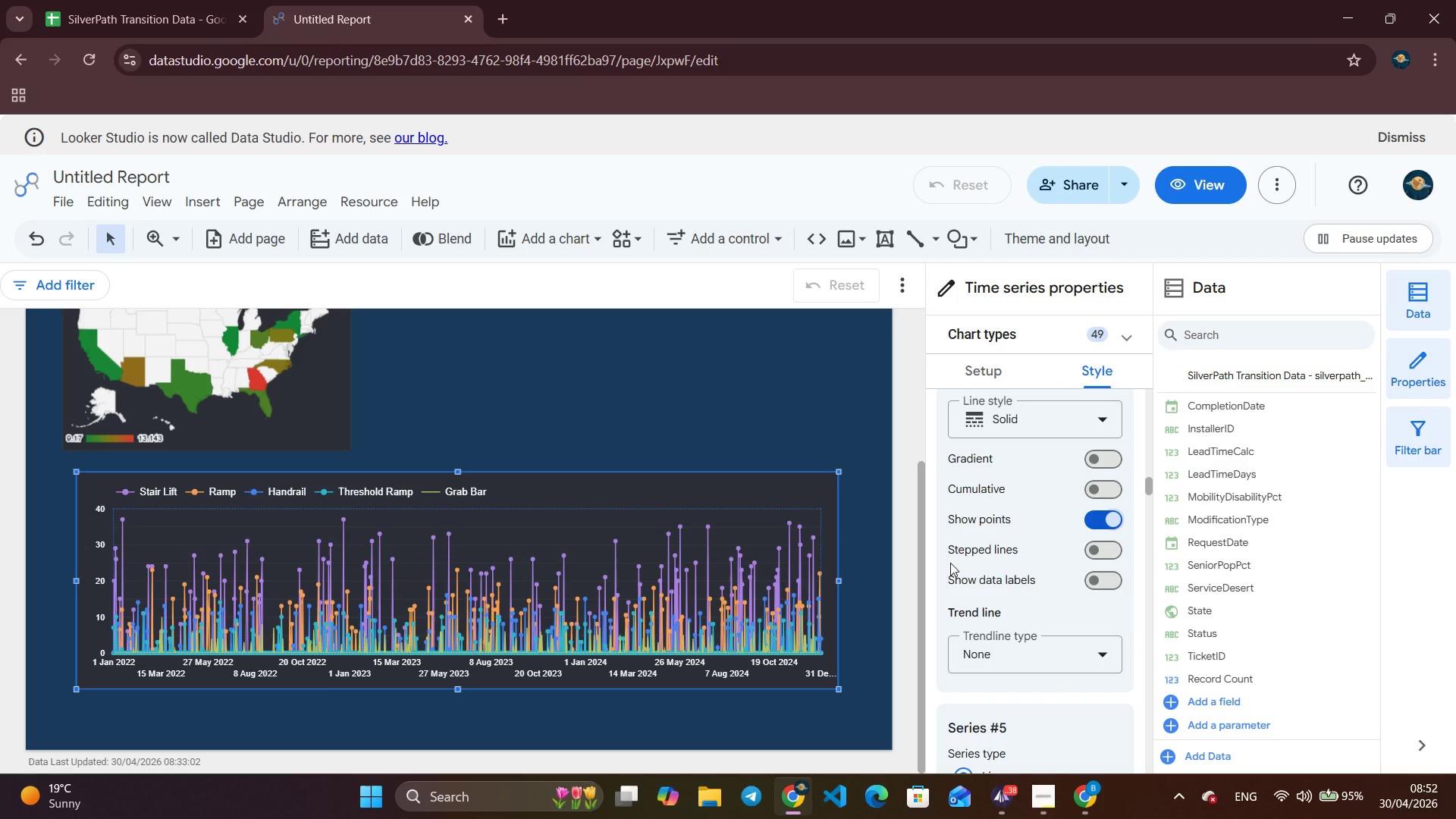 
scroll: coordinate [990, 585], scroll_direction: down, amount: 5.0
 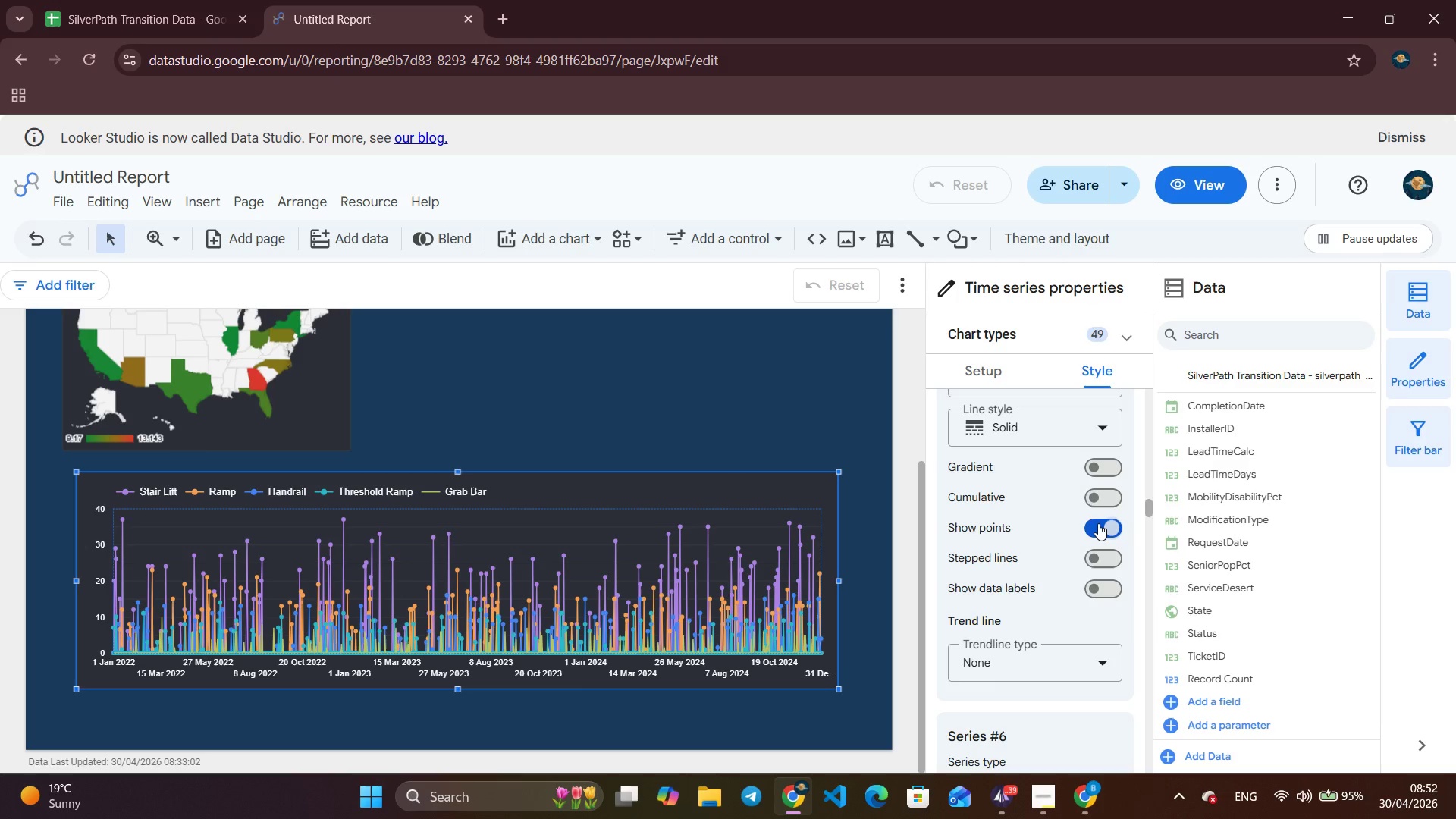 
left_click([1098, 523])
 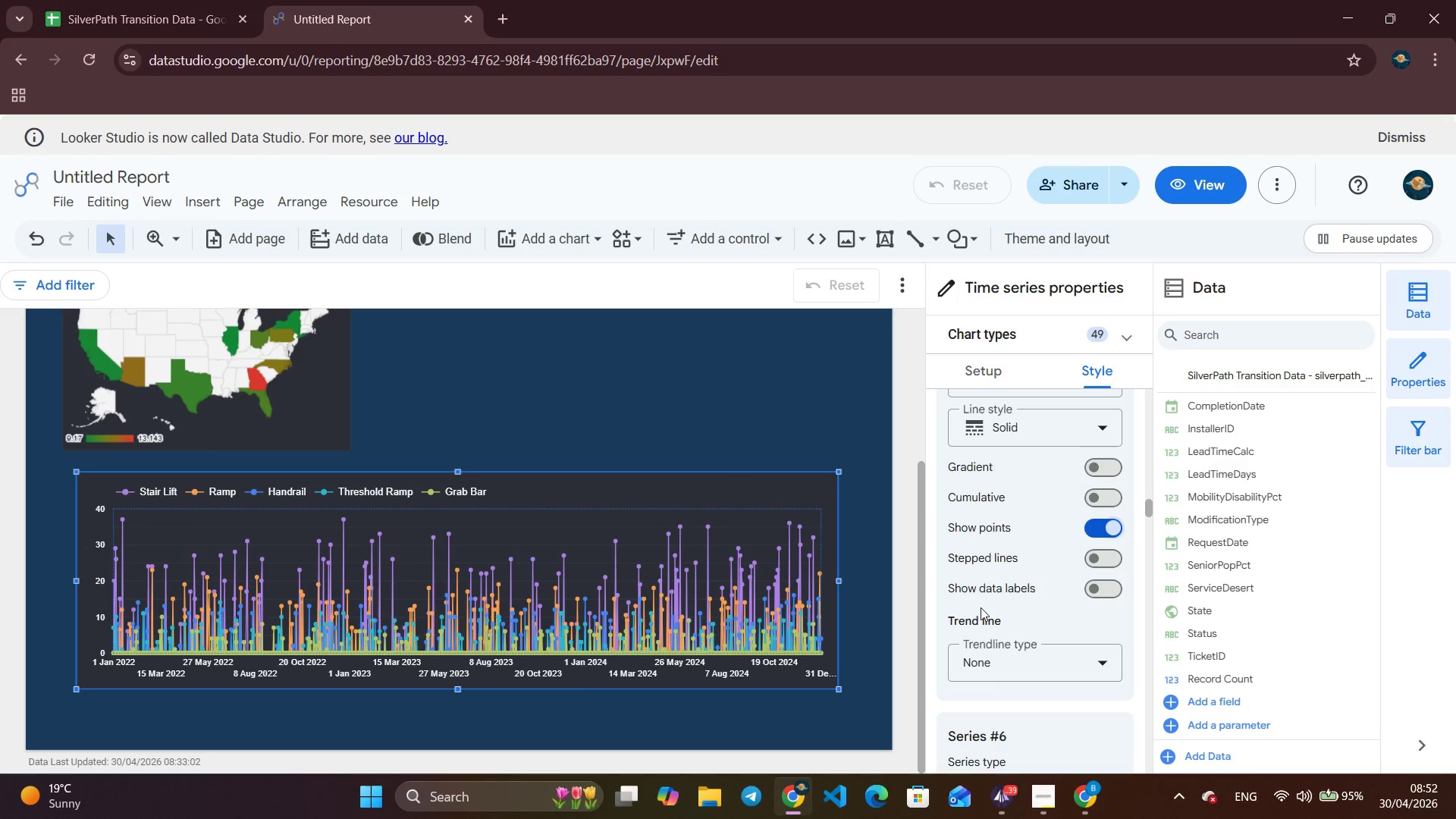 
scroll: coordinate [981, 611], scroll_direction: down, amount: 4.0
 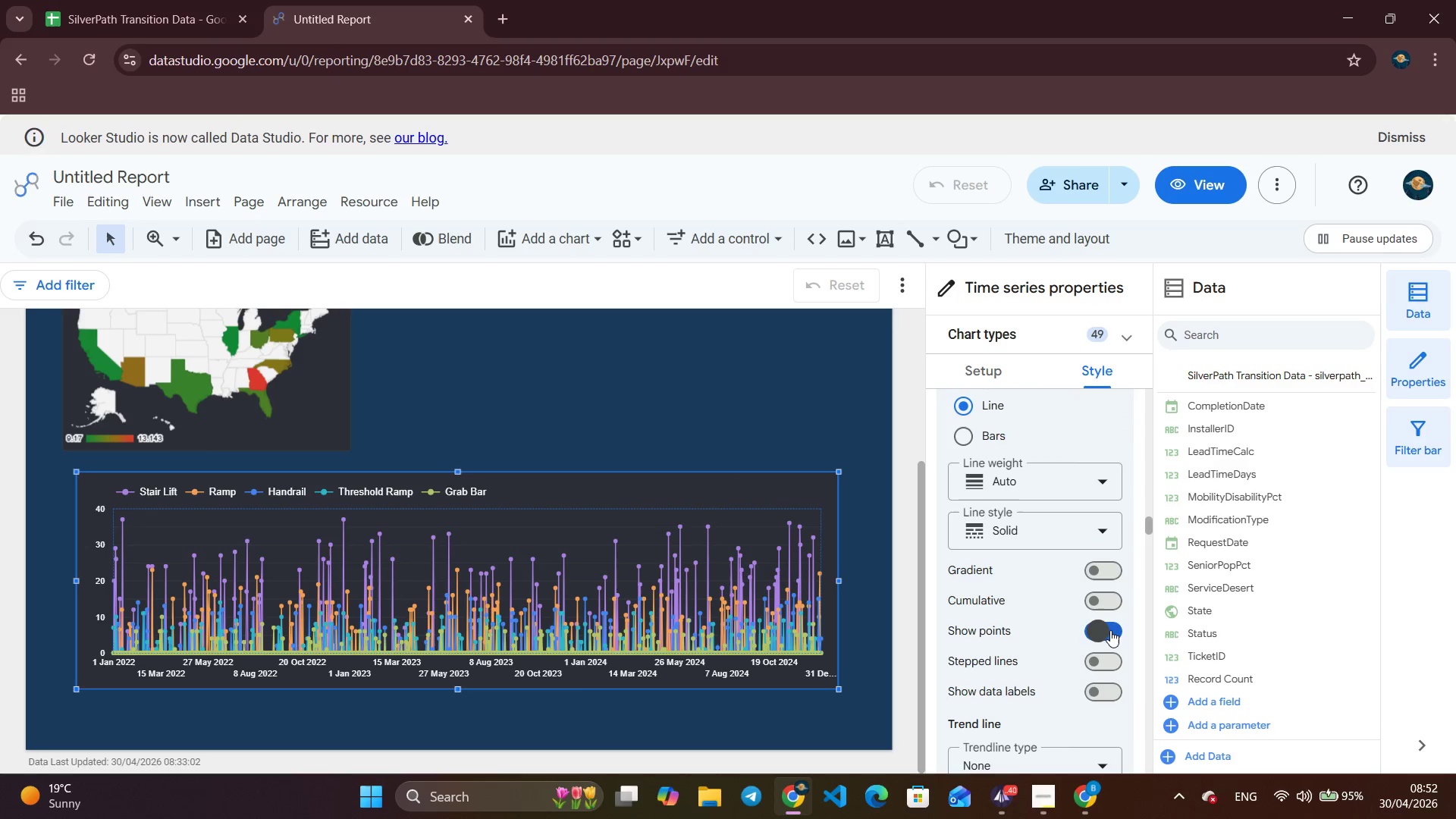 
left_click([1110, 630])
 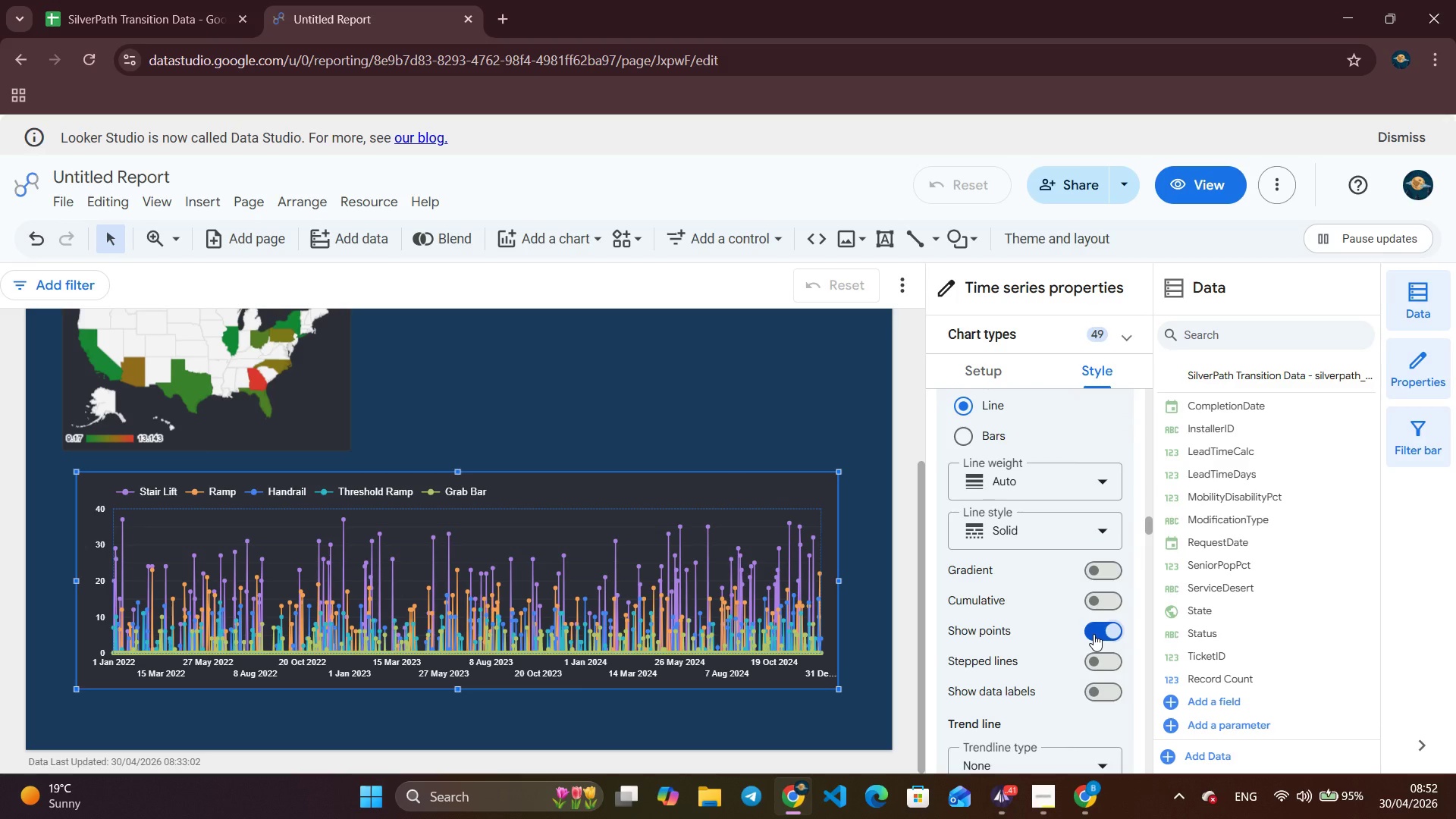 
scroll: coordinate [1094, 634], scroll_direction: down, amount: 5.0
 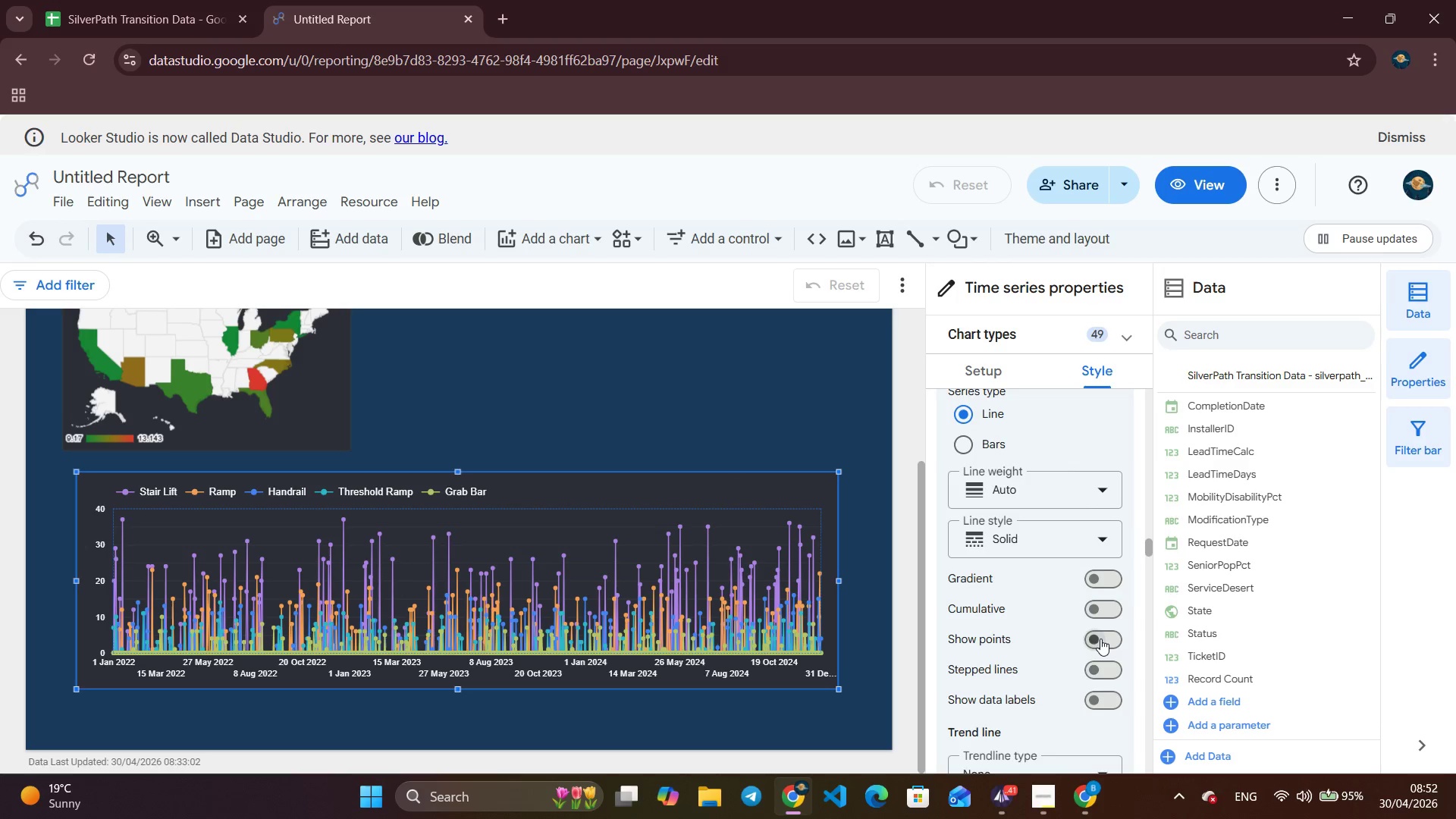 
left_click([1100, 637])
 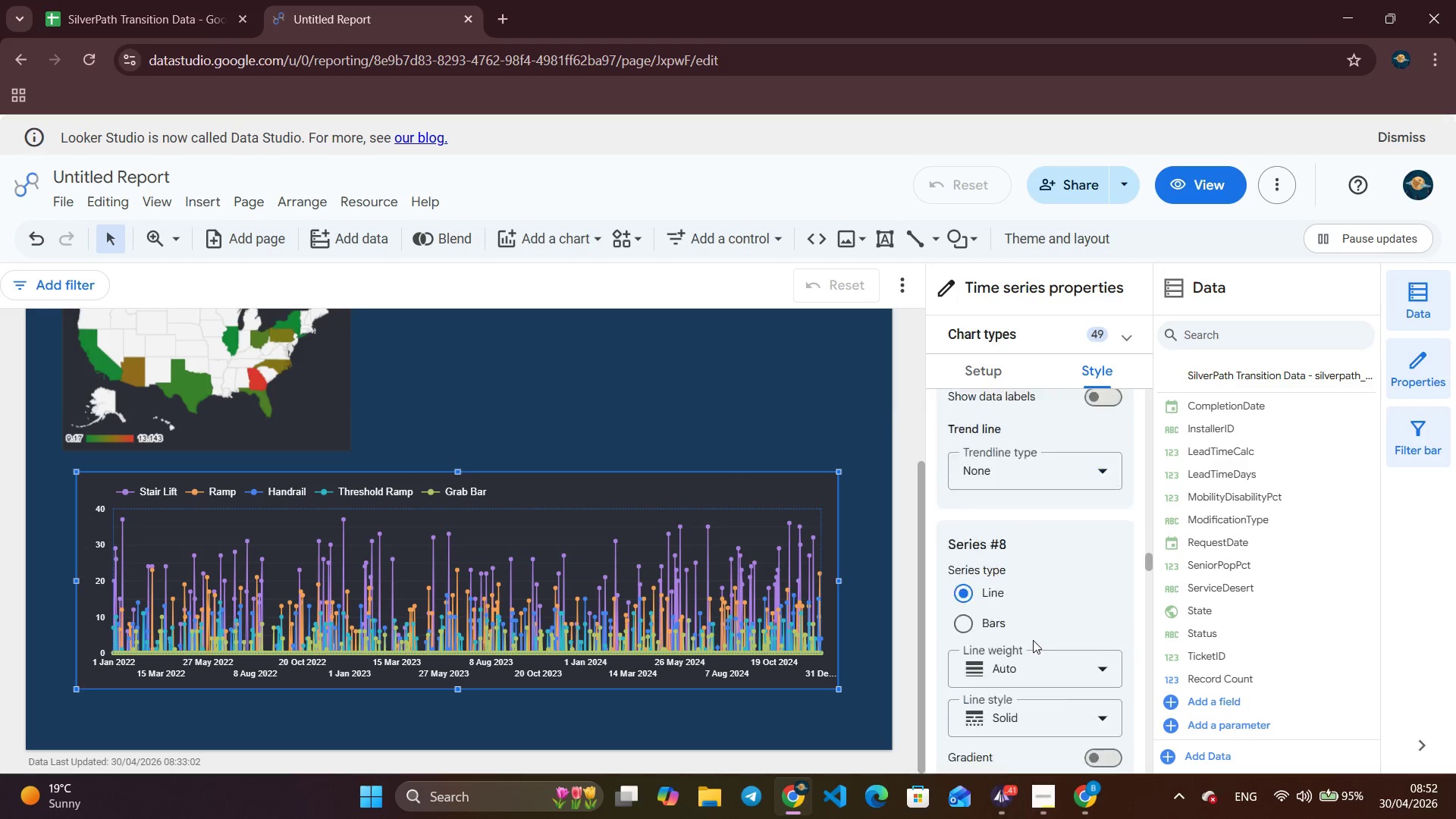 
scroll: coordinate [1033, 640], scroll_direction: down, amount: 4.0
 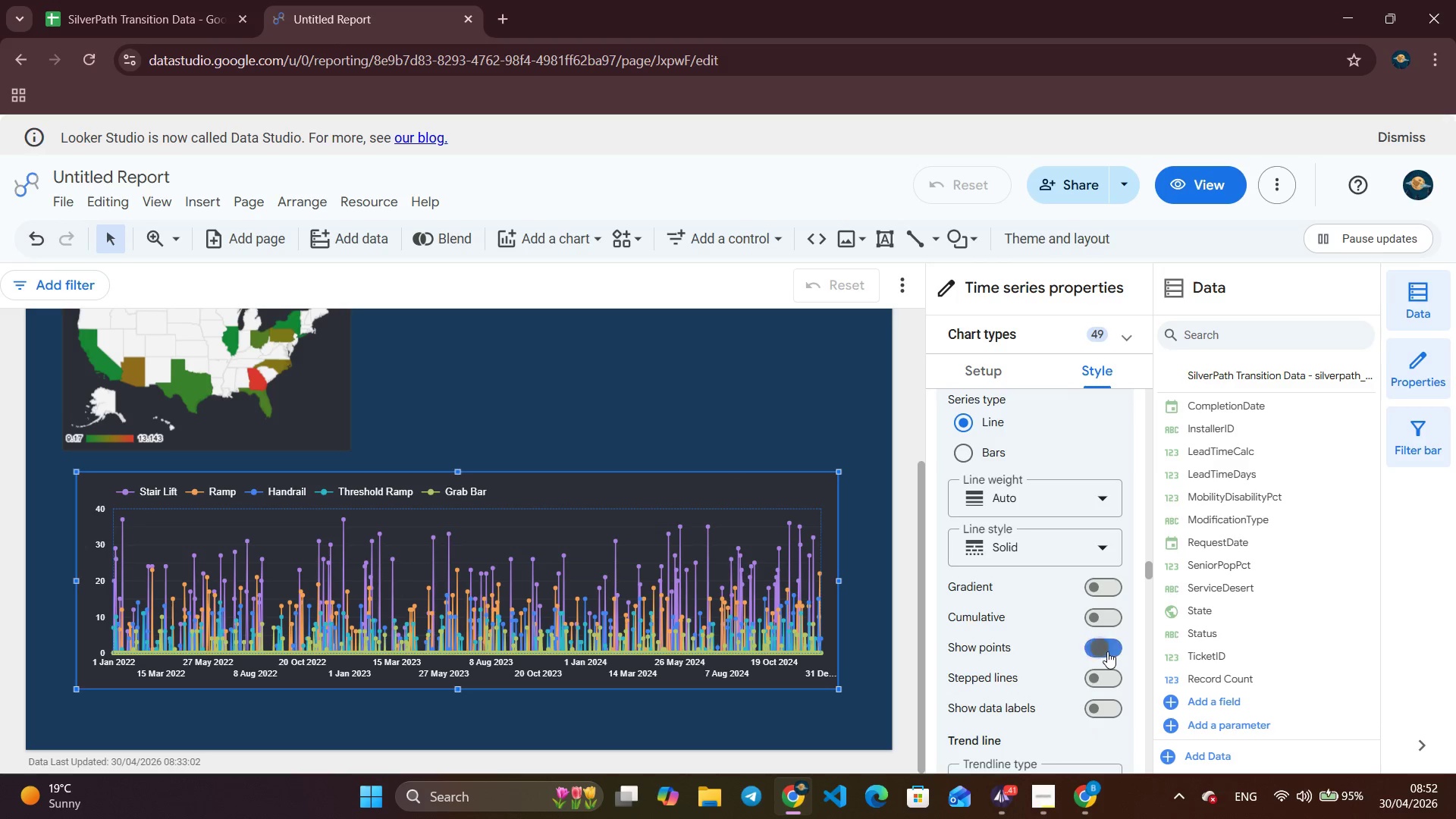 
left_click([1107, 651])
 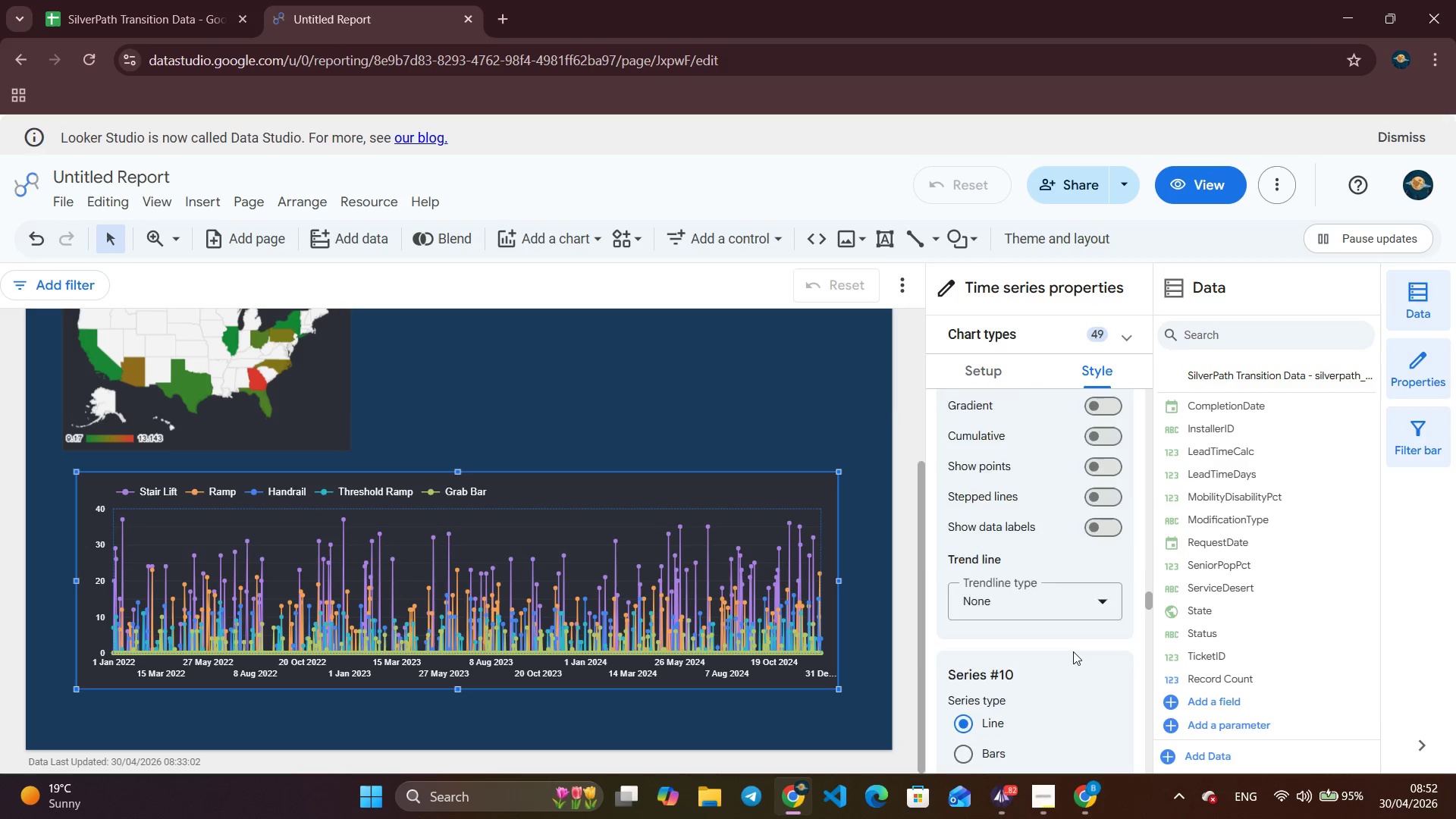 
scroll: coordinate [1073, 651], scroll_direction: down, amount: 2.0
 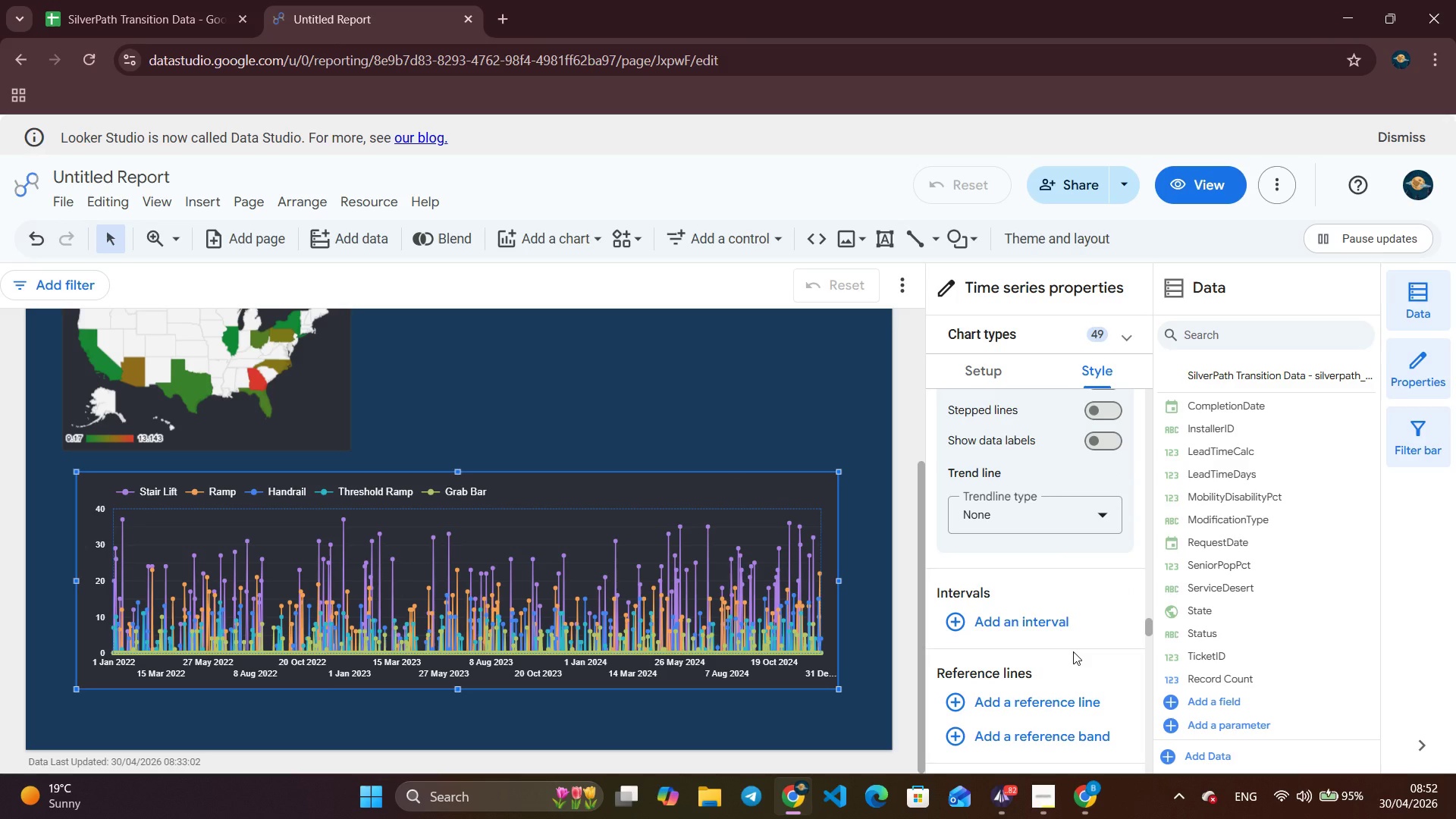 
scroll: coordinate [1073, 651], scroll_direction: up, amount: 1.0
 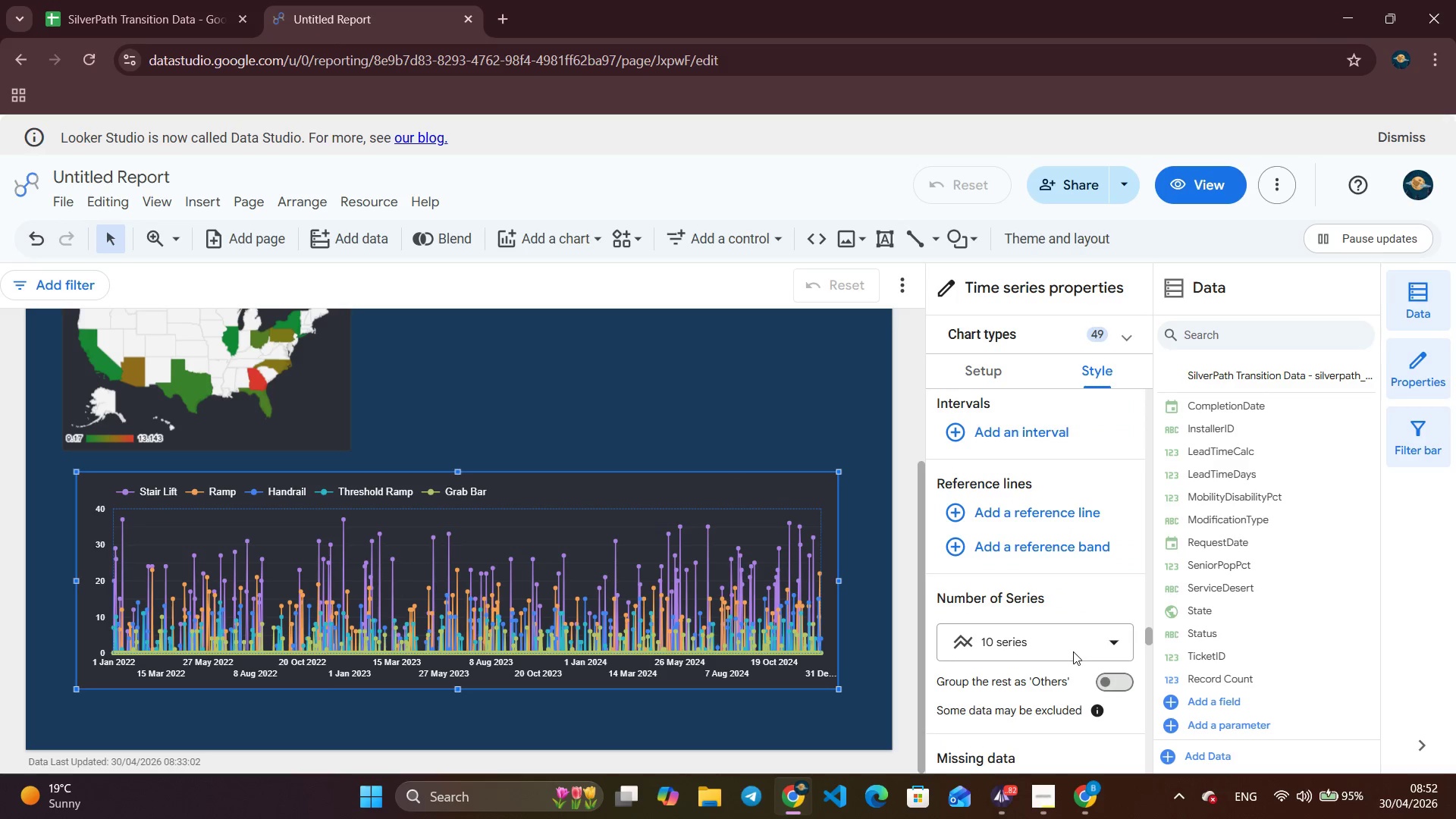 
scroll: coordinate [1073, 651], scroll_direction: down, amount: 3.0
 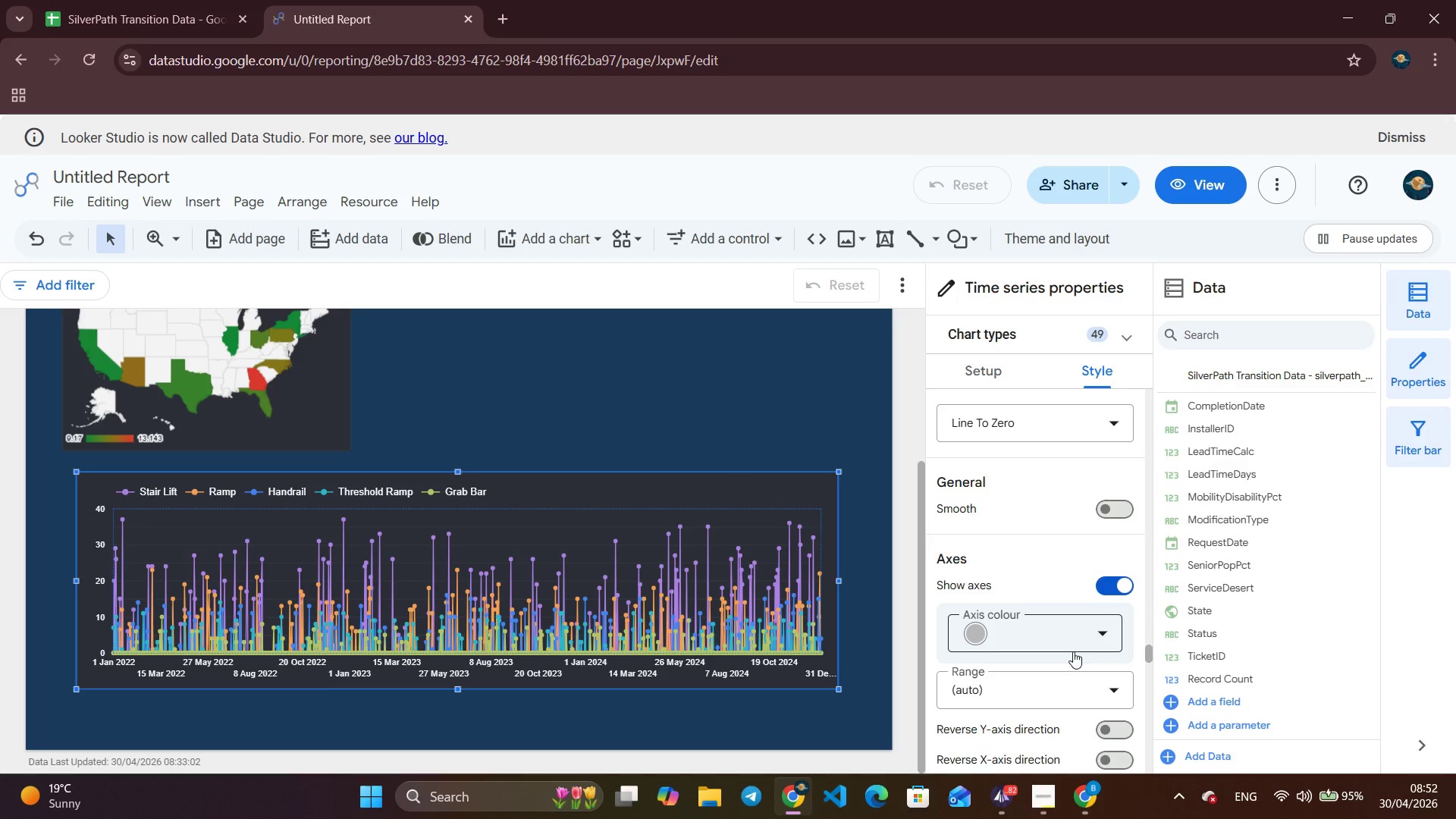 
scroll: coordinate [1073, 651], scroll_direction: up, amount: 46.0
 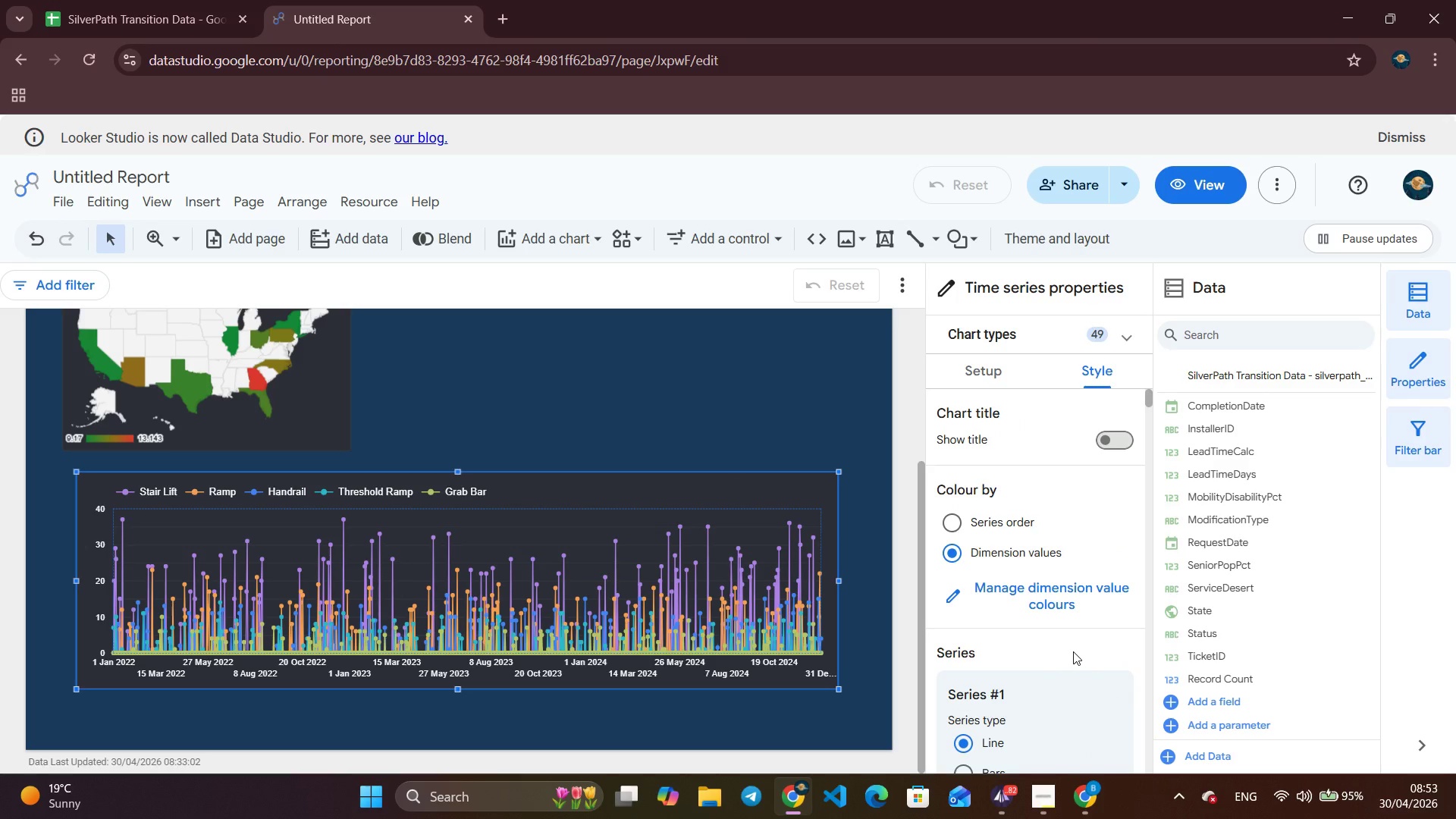 
wait(15.44)
 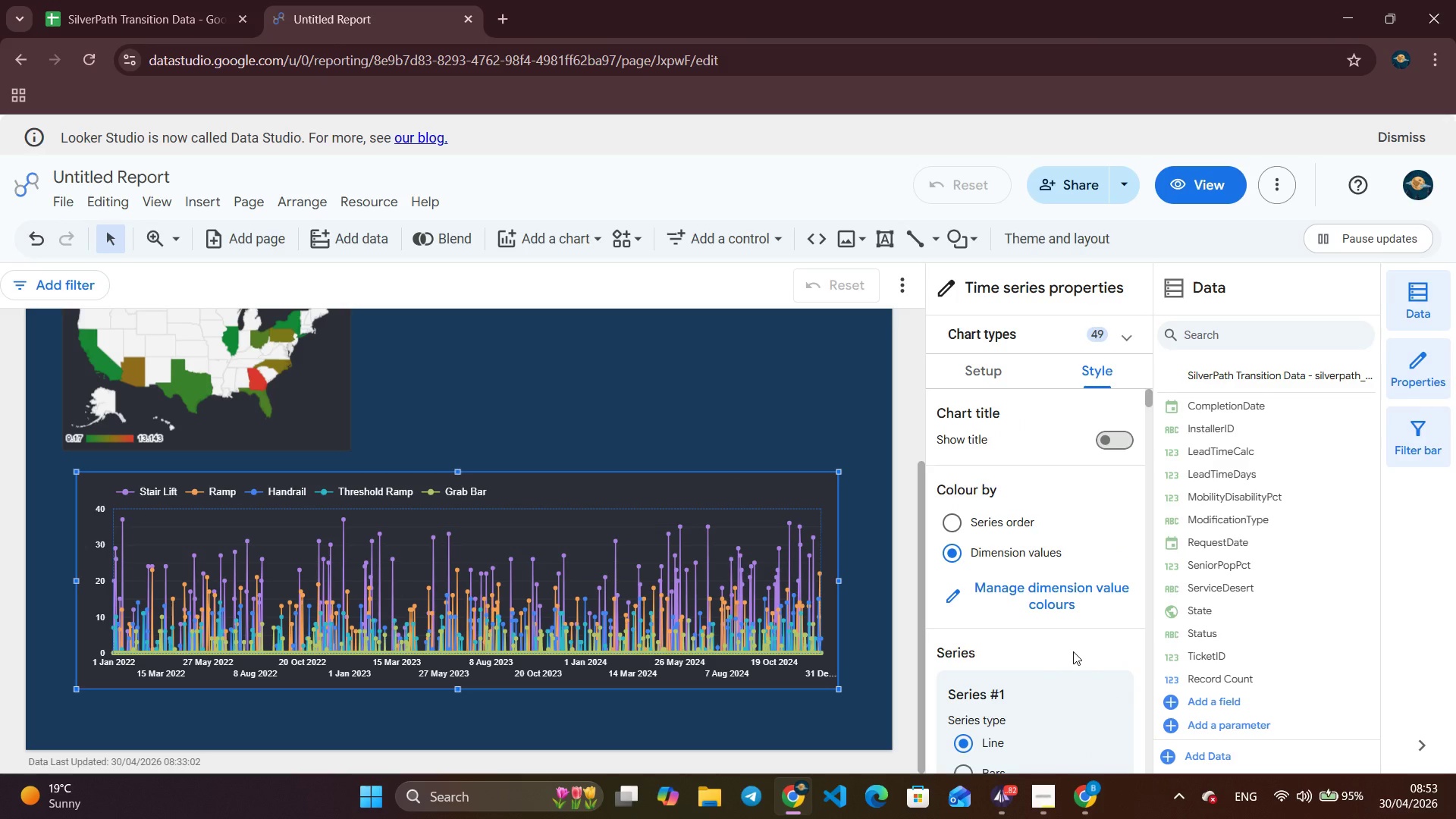 
scroll: coordinate [1073, 651], scroll_direction: up, amount: 5.0
 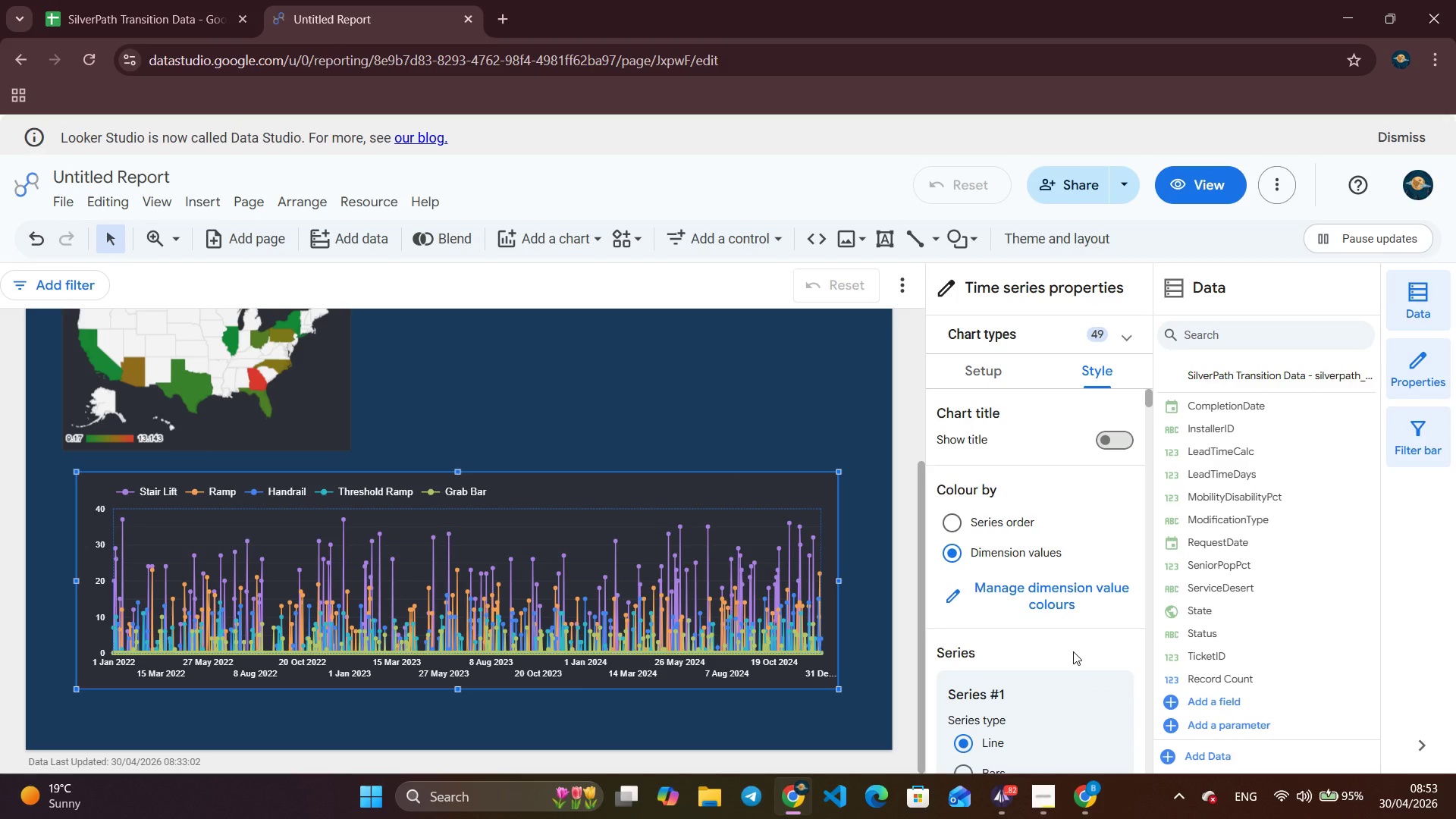 
wait(9.81)
 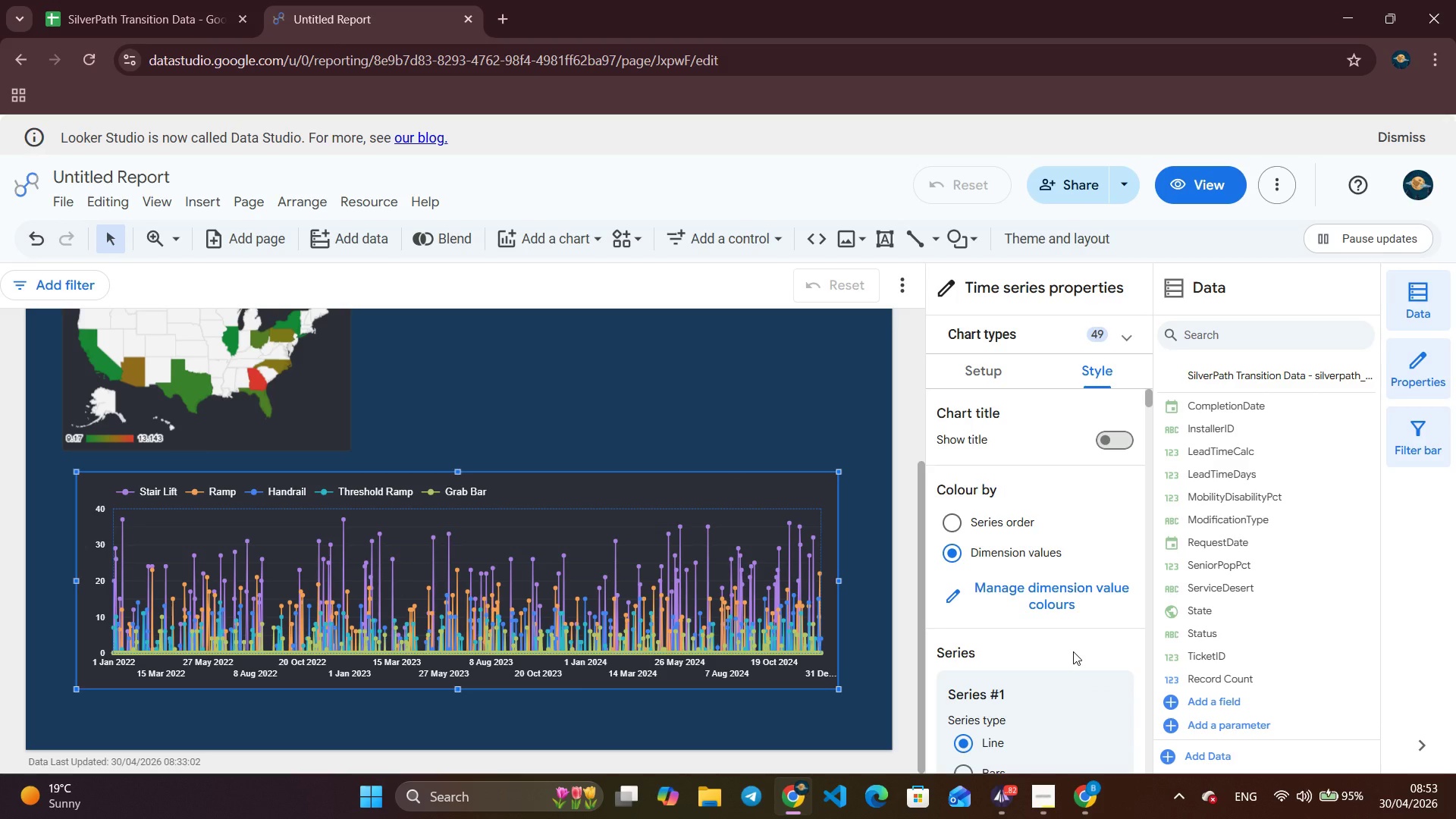 
scroll: coordinate [1053, 565], scroll_direction: up, amount: 1.0
 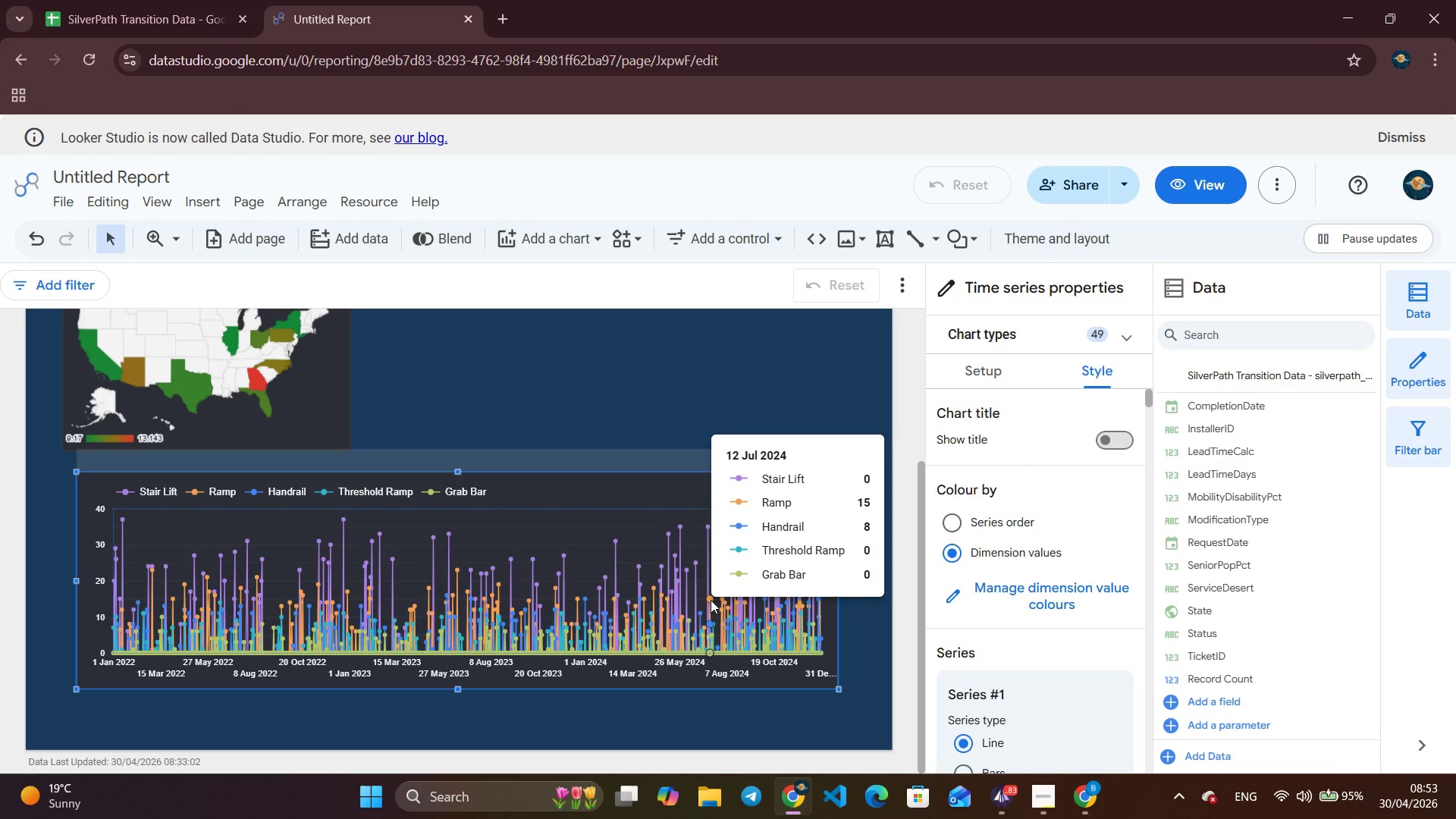 
wait(26.08)
 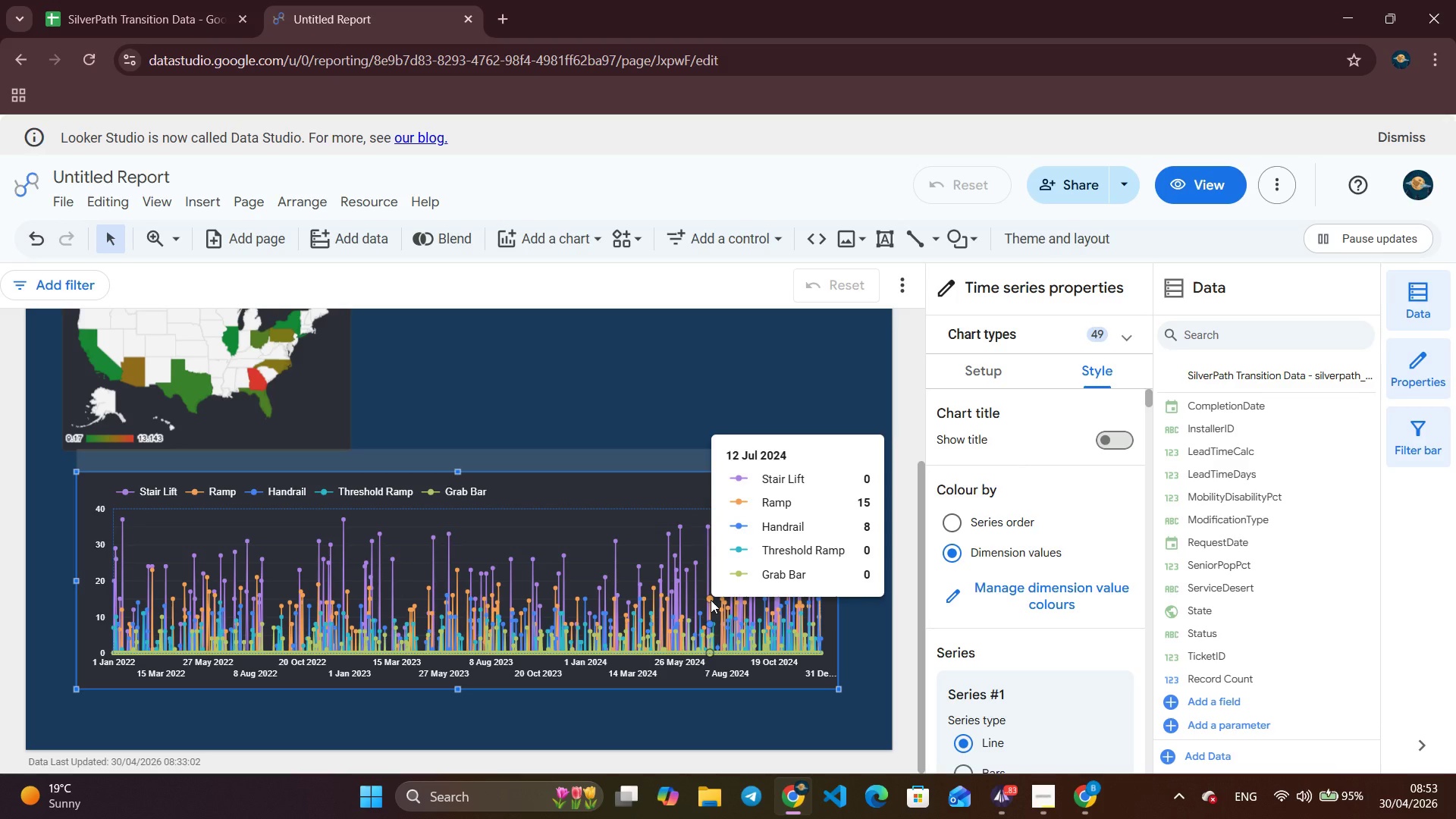 
scroll: coordinate [998, 598], scroll_direction: down, amount: 97.0
 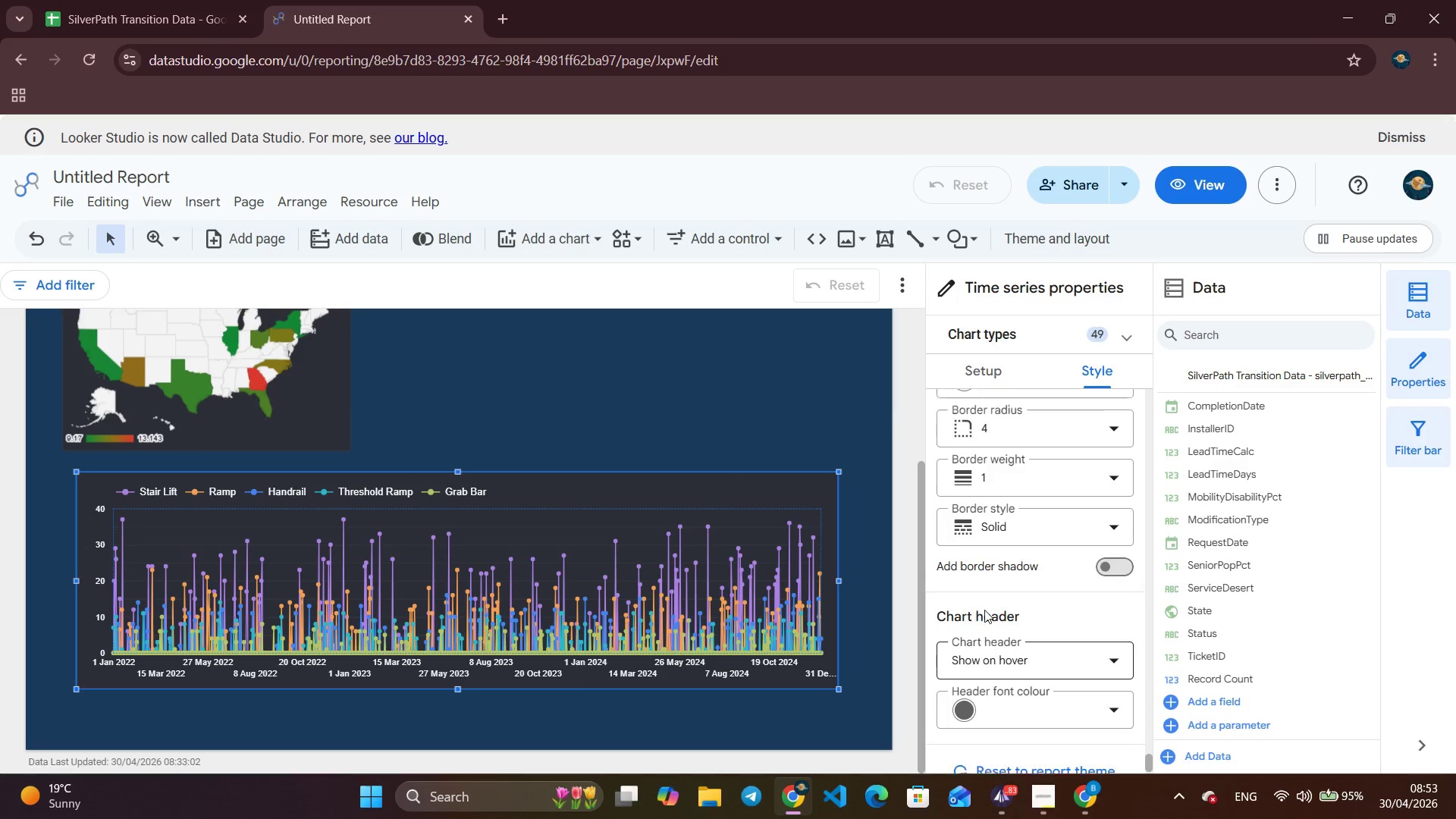 
scroll: coordinate [984, 606], scroll_direction: up, amount: 8.0
 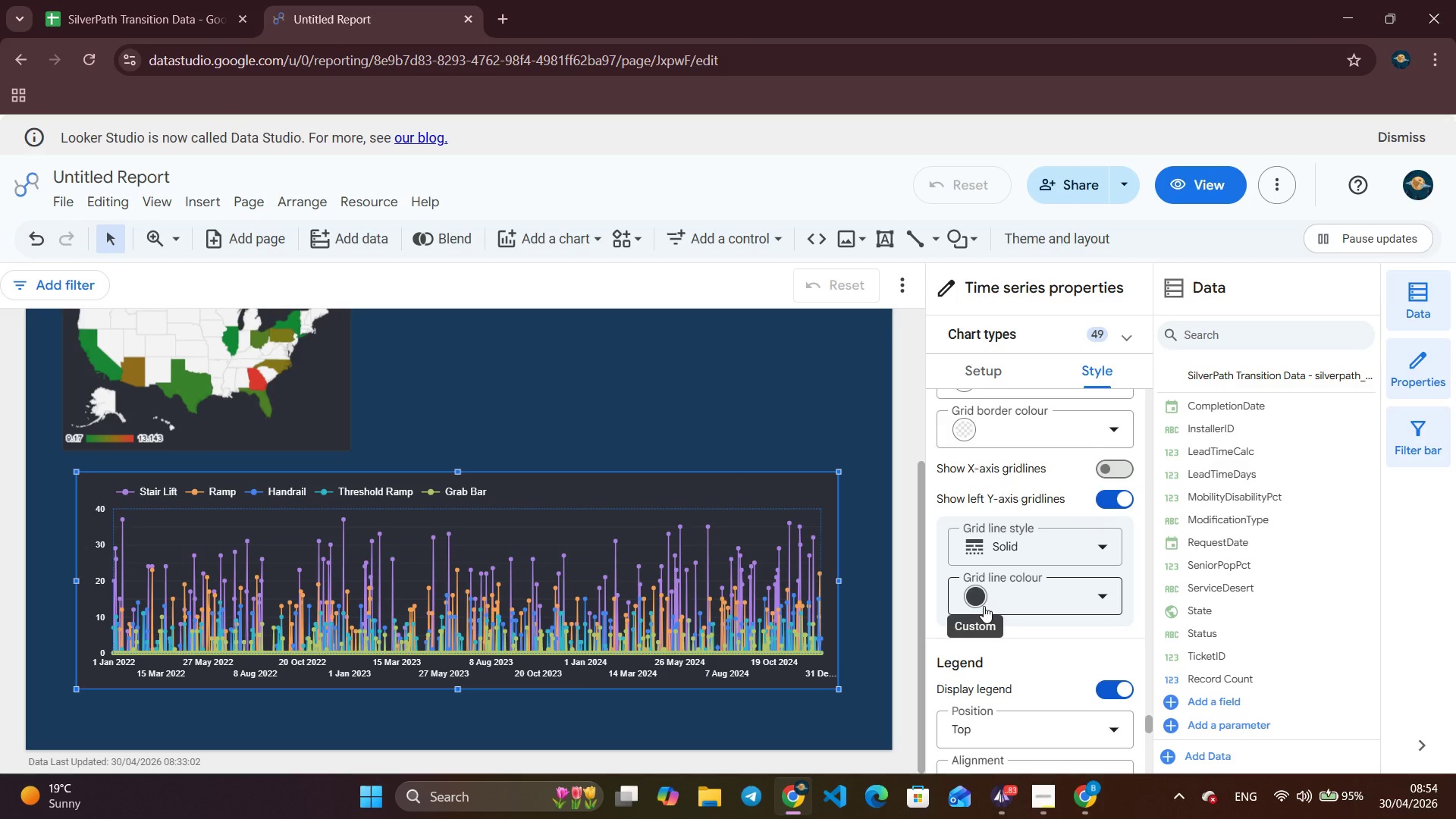 
scroll: coordinate [984, 606], scroll_direction: up, amount: 11.0
 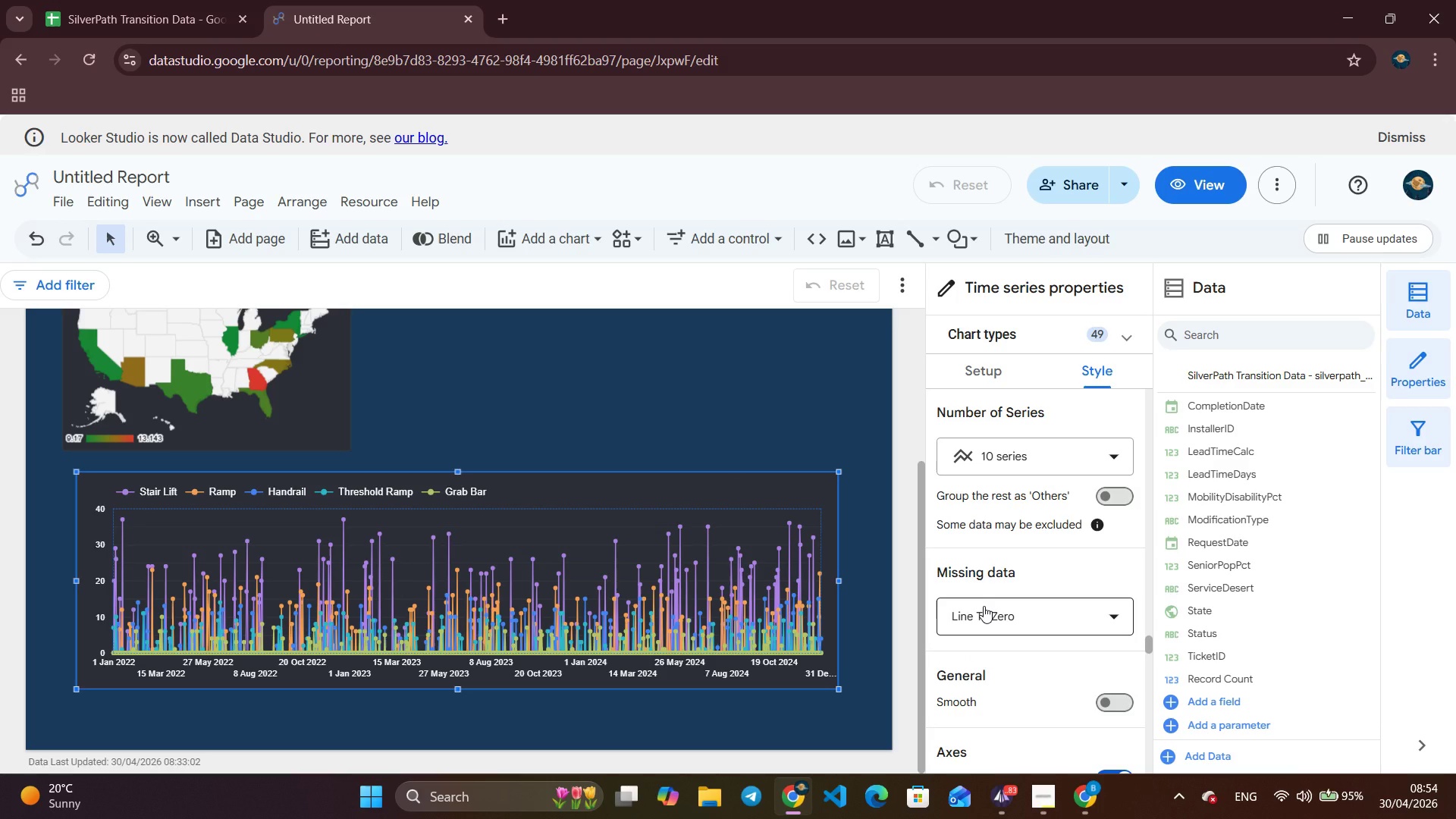 
scroll: coordinate [984, 606], scroll_direction: up, amount: 2.0
 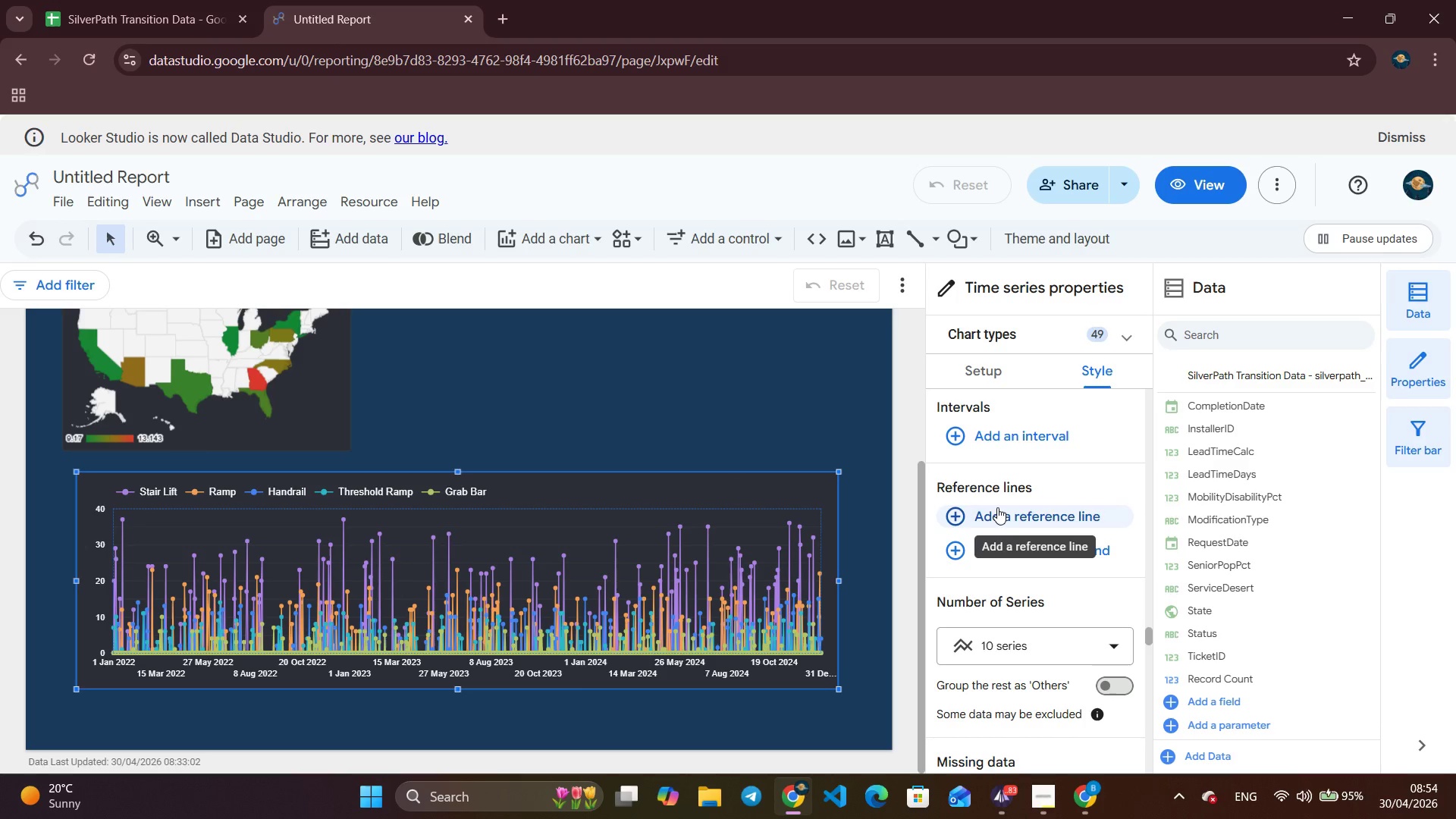 
left_click([997, 507])
 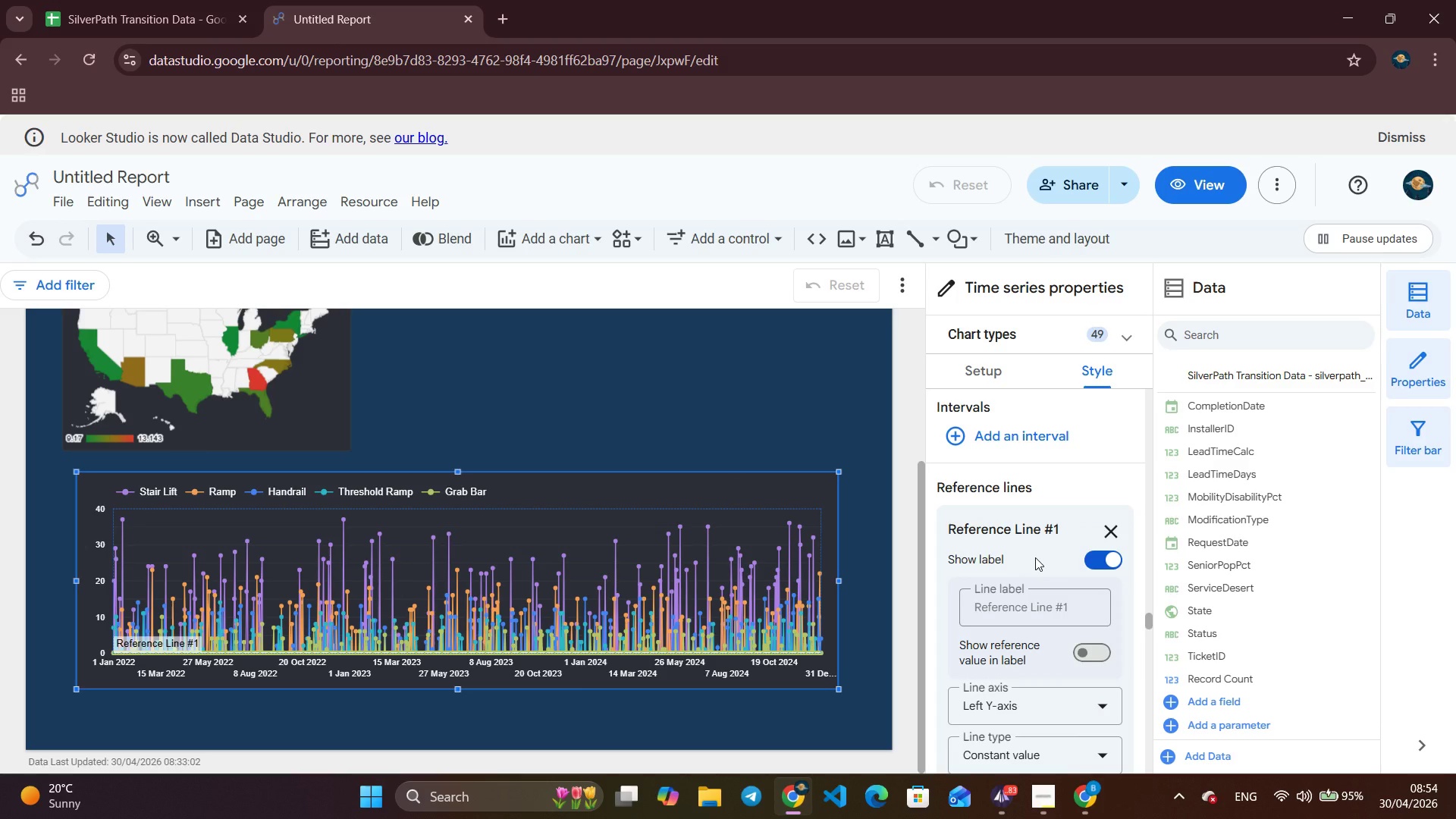 
wait(14.67)
 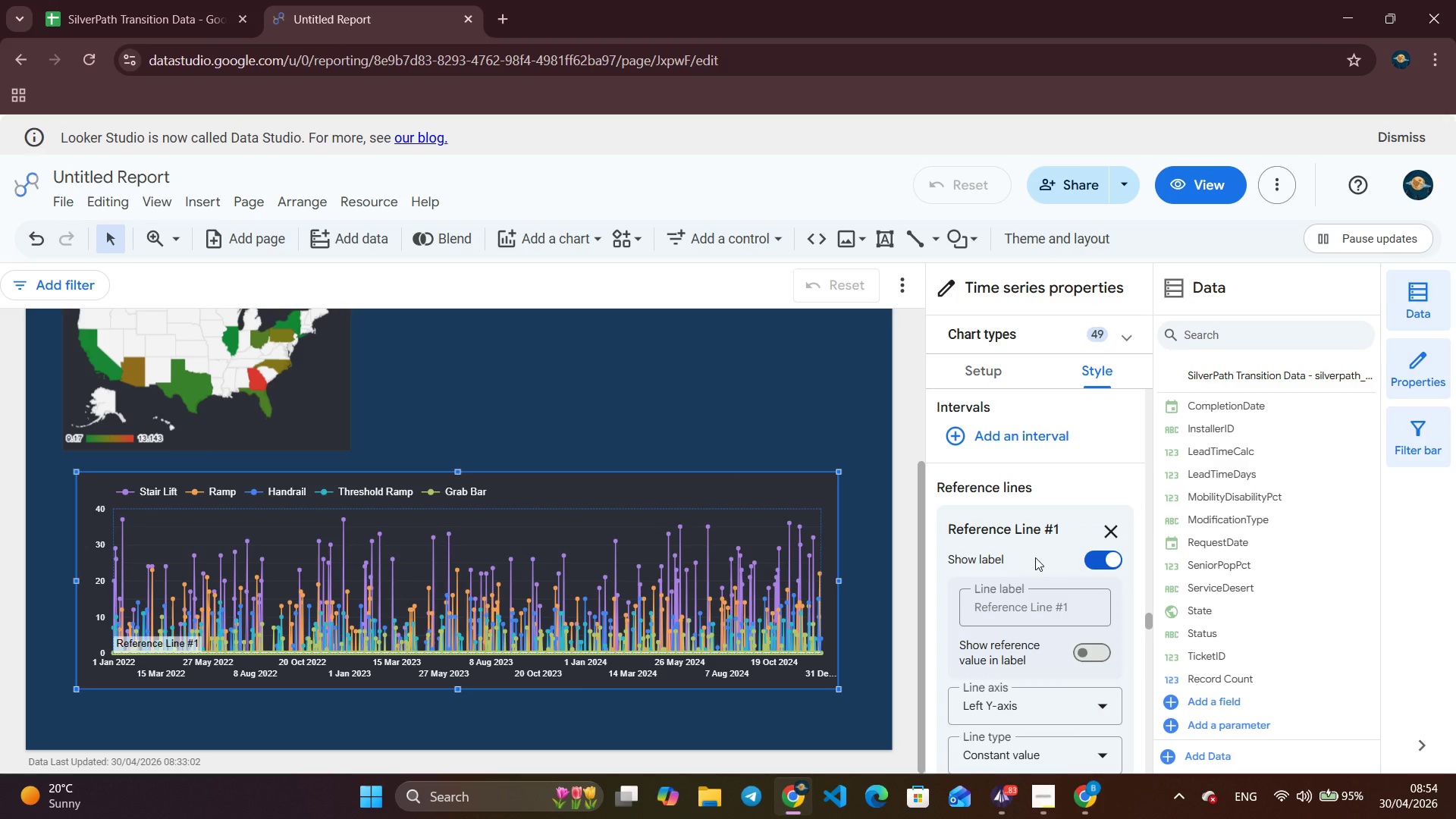 
scroll: coordinate [1031, 581], scroll_direction: down, amount: 2.0
 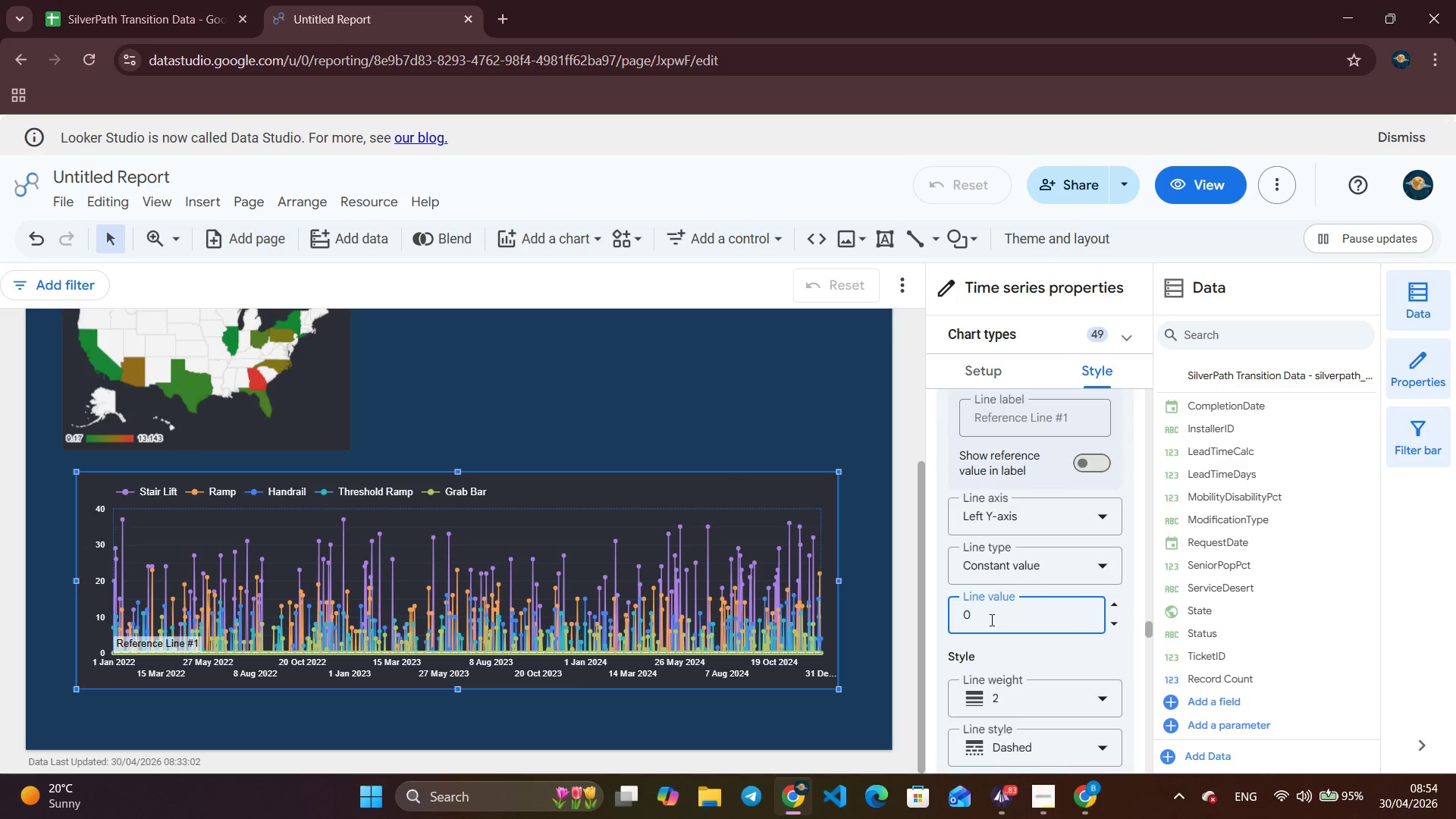 
double_click([990, 620])
 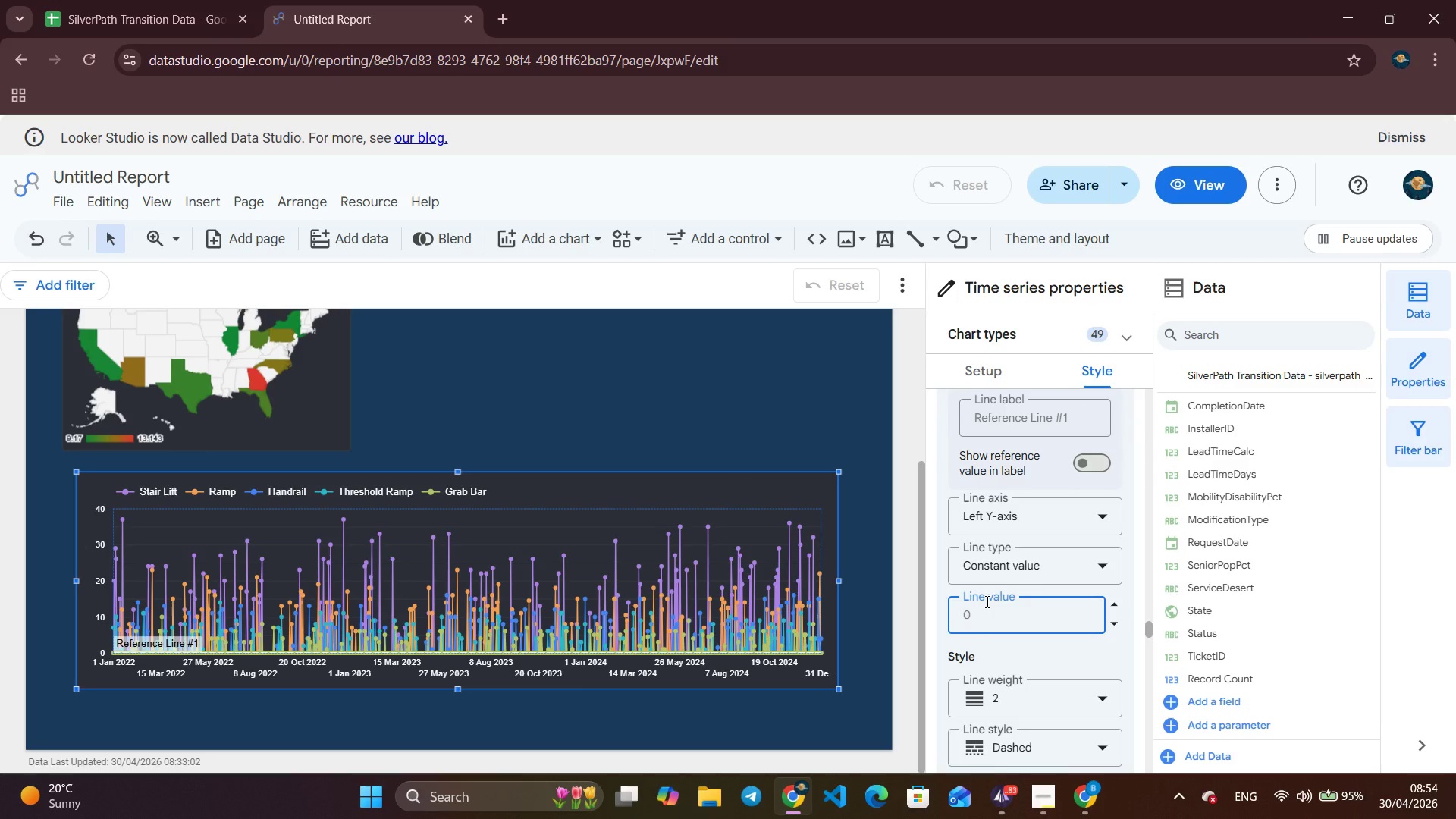 
key(Backspace)
 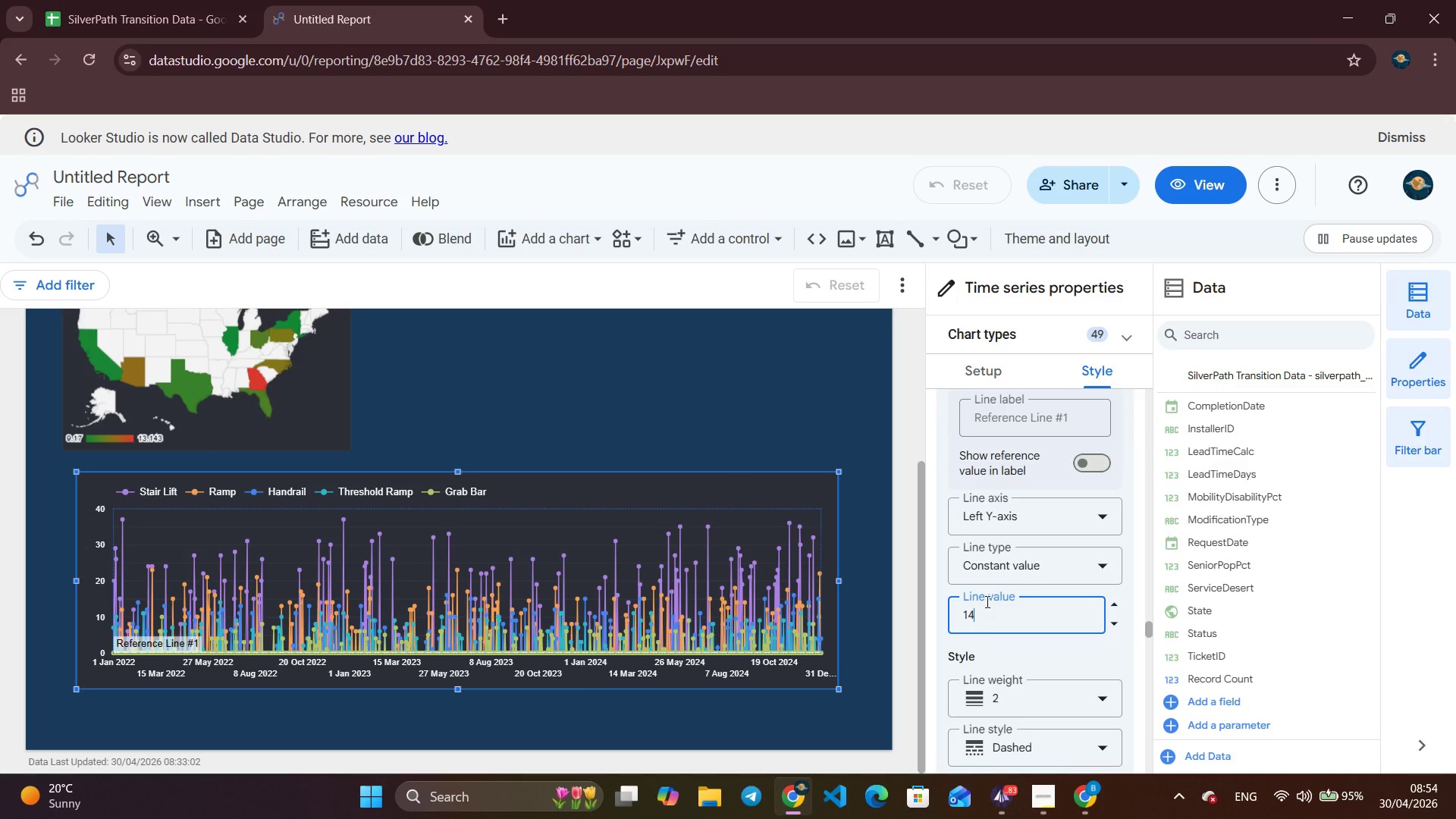 
key(Numpad1)
 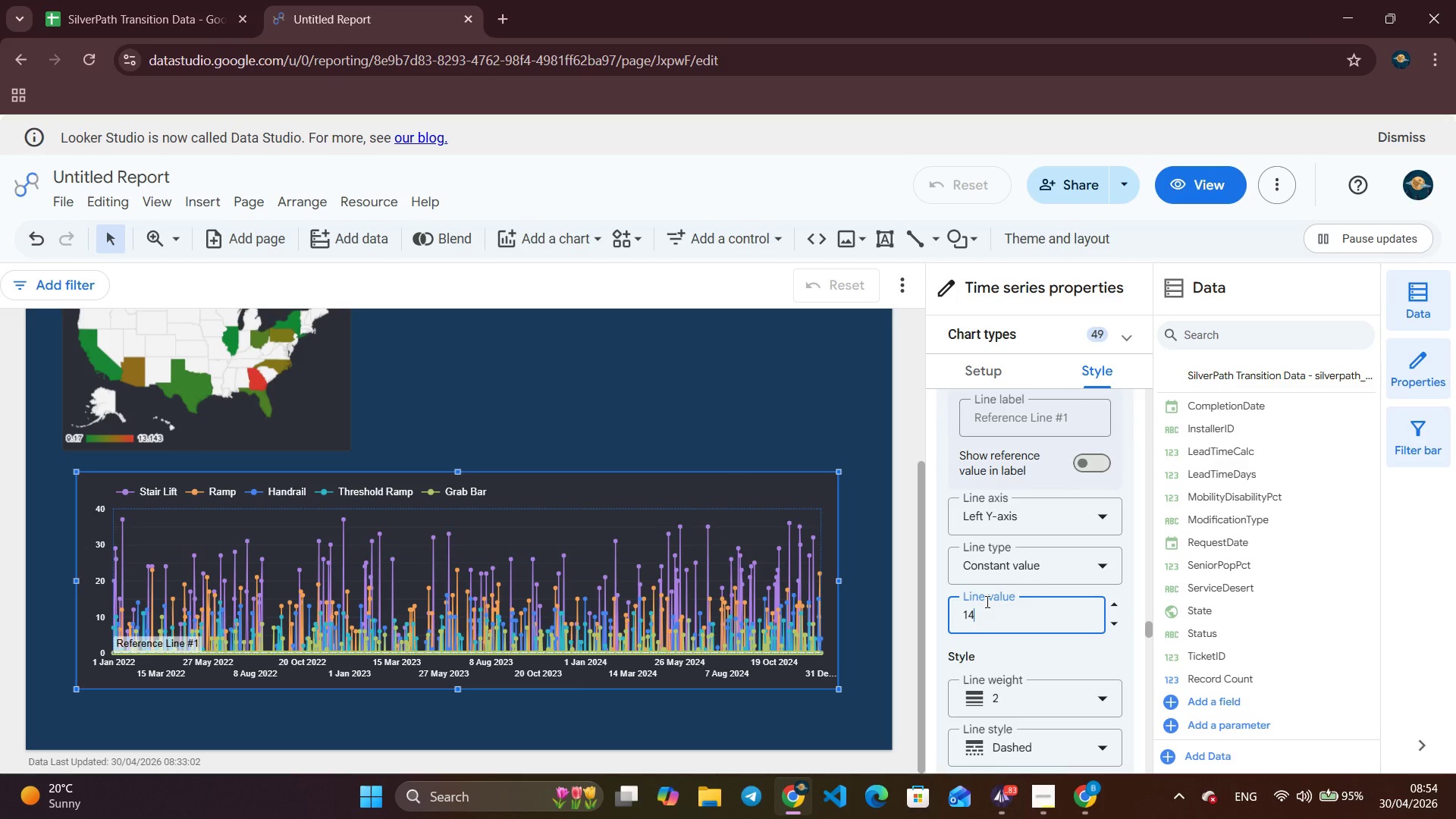 
key(Numpad4)
 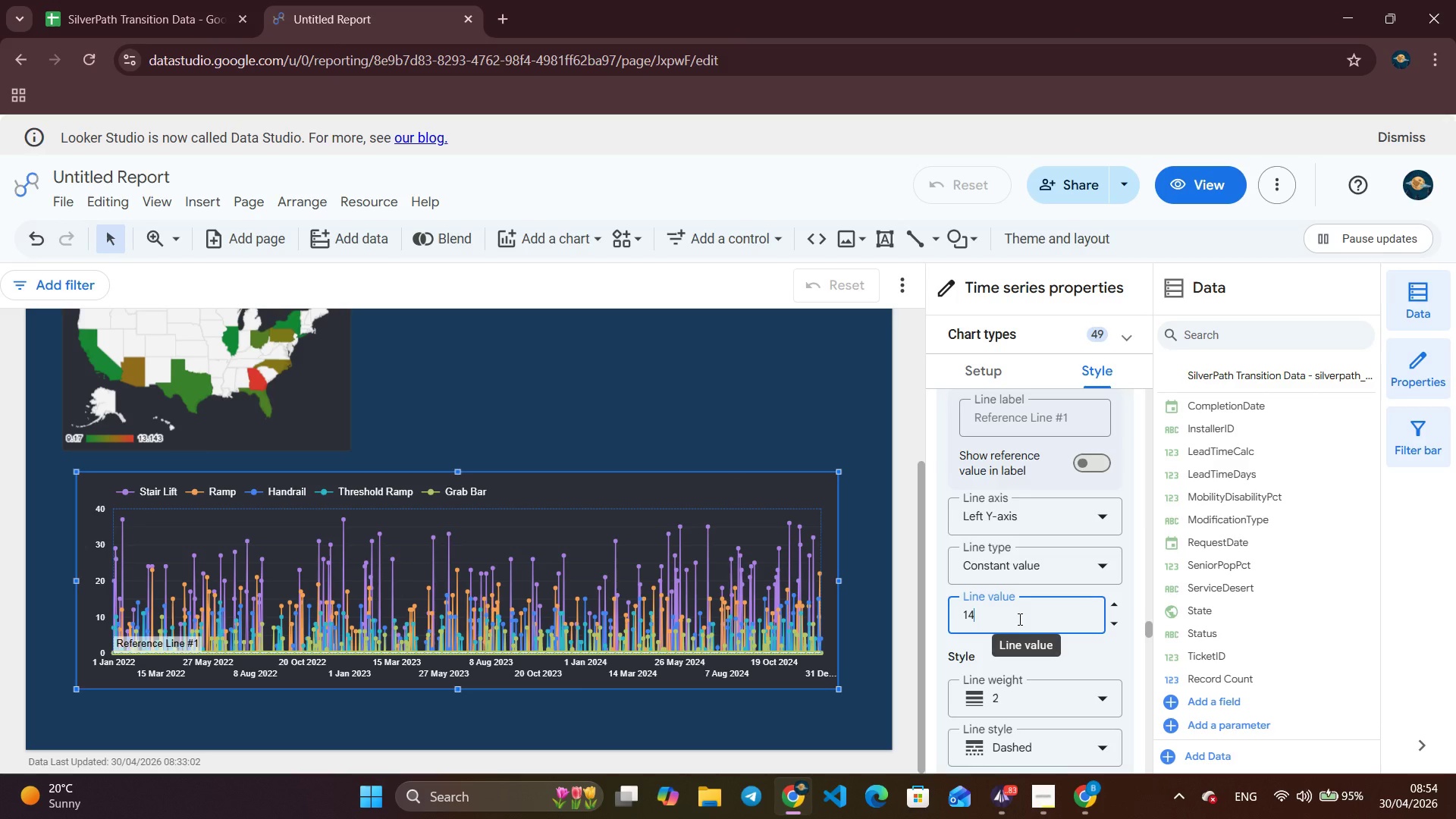 
wait(6.58)
 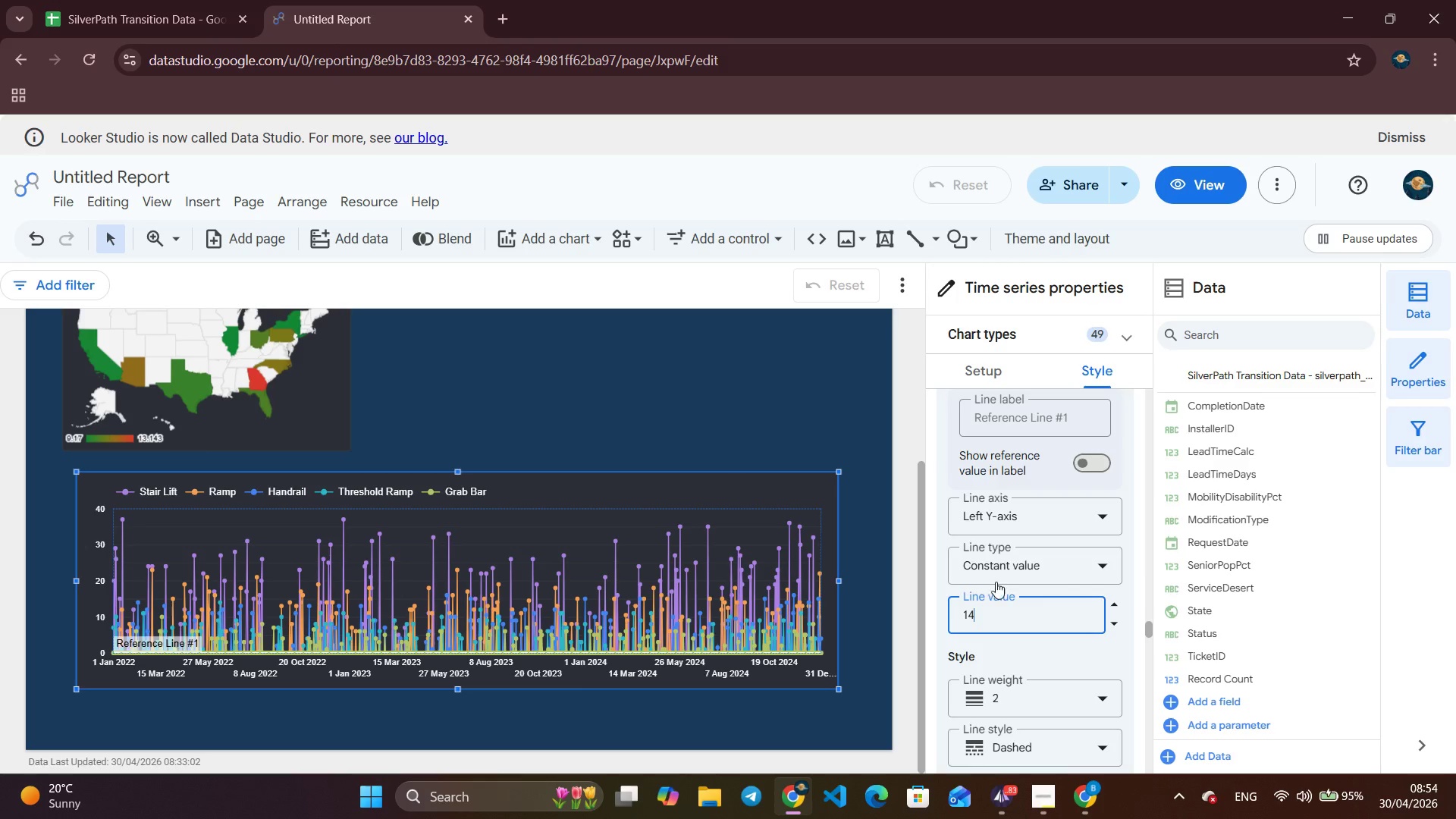 
scroll: coordinate [1018, 619], scroll_direction: up, amount: 1.0
 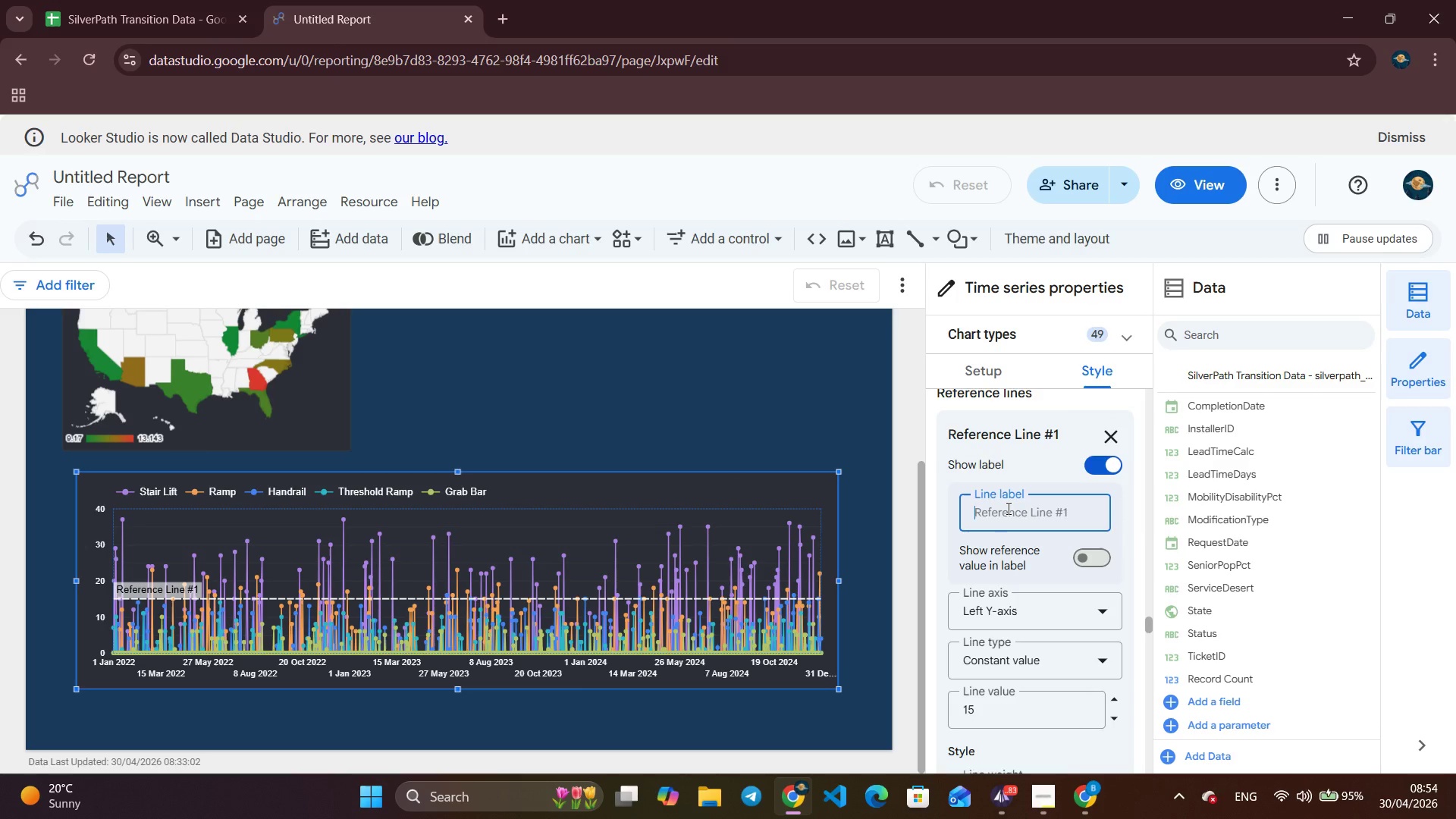 
type(Service Desert Thresg)
key(Backspace)
type(hold)
 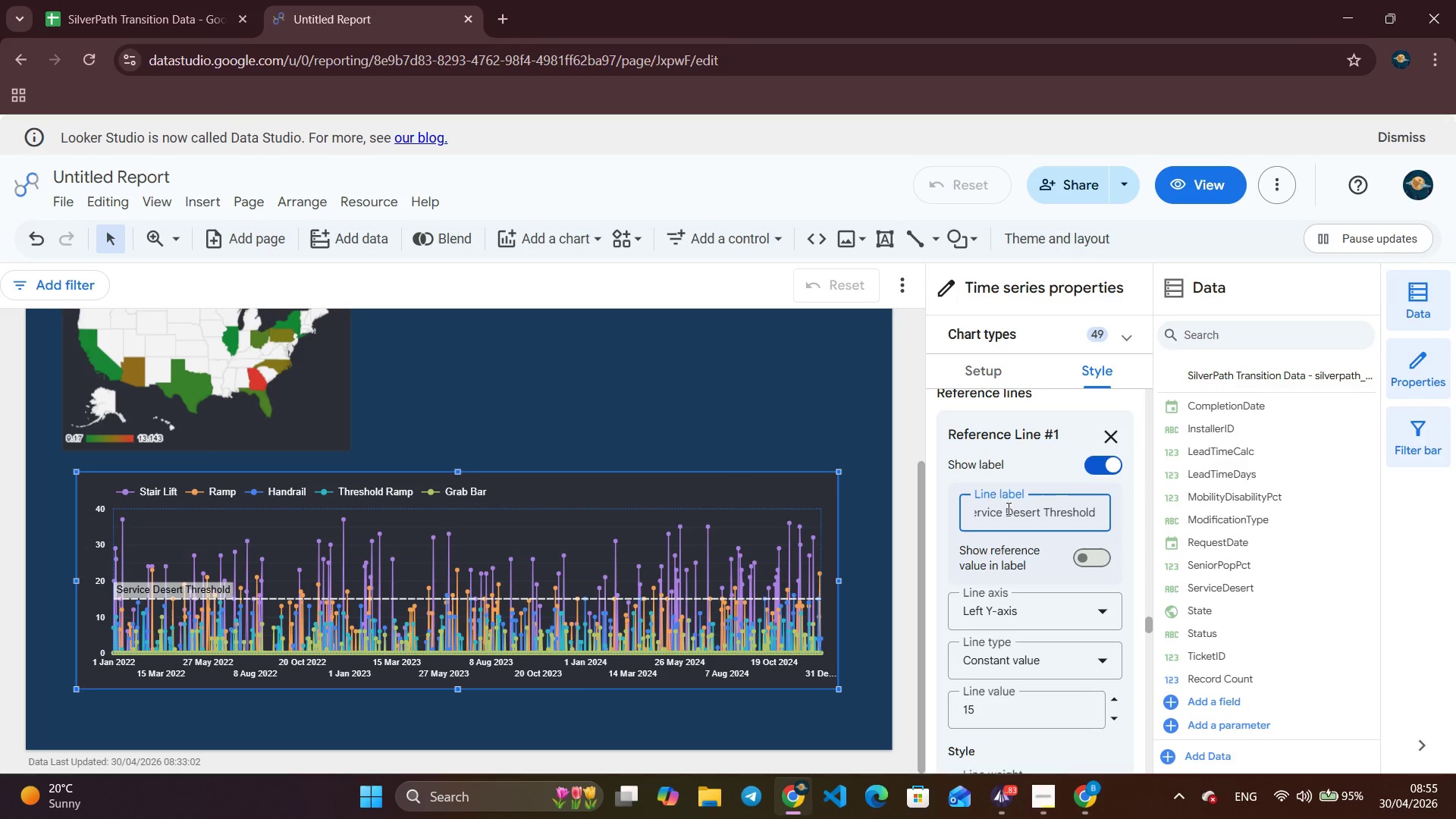 
wait(10.5)
 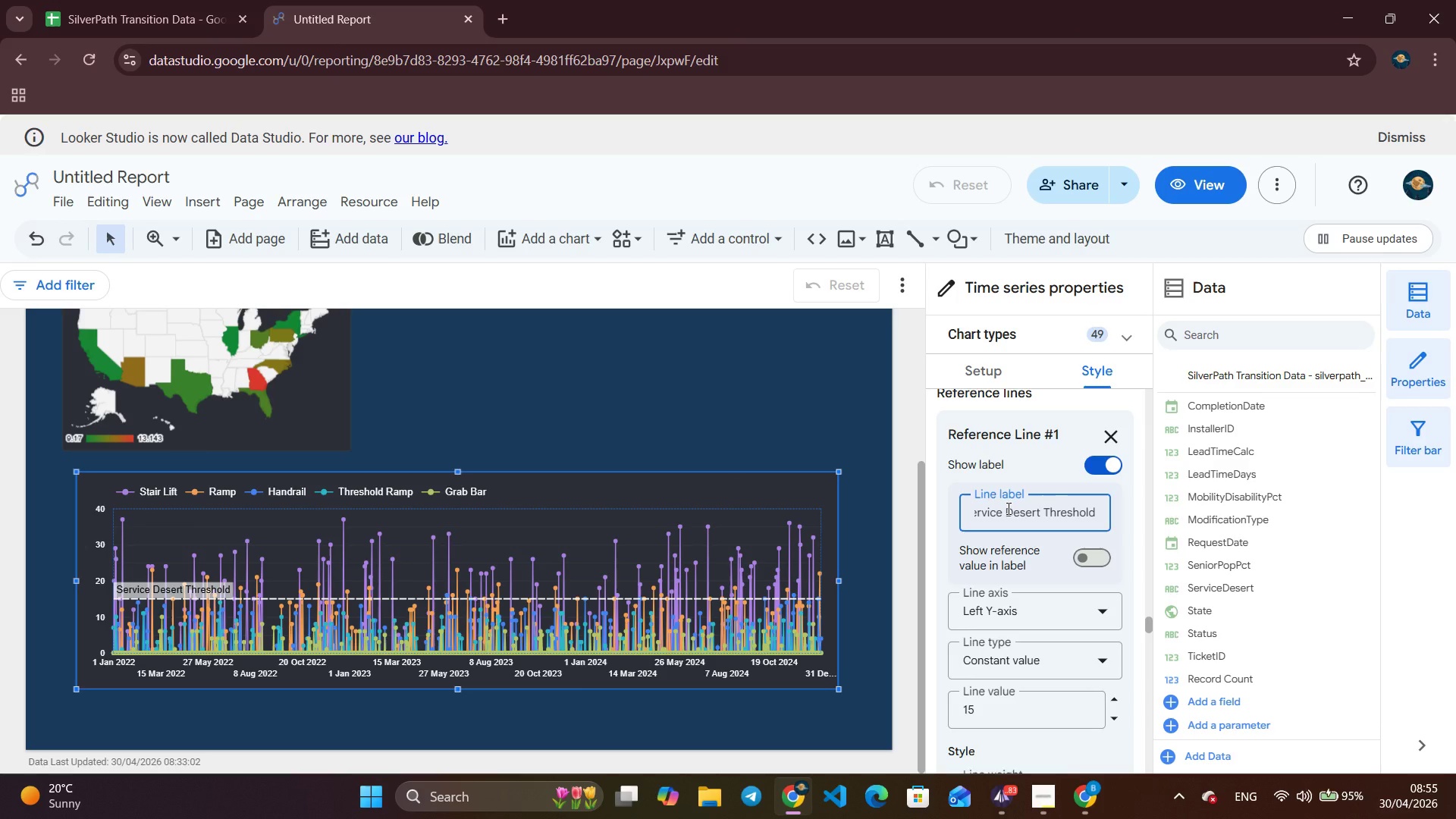 
scroll: coordinate [1049, 526], scroll_direction: up, amount: 10.0
 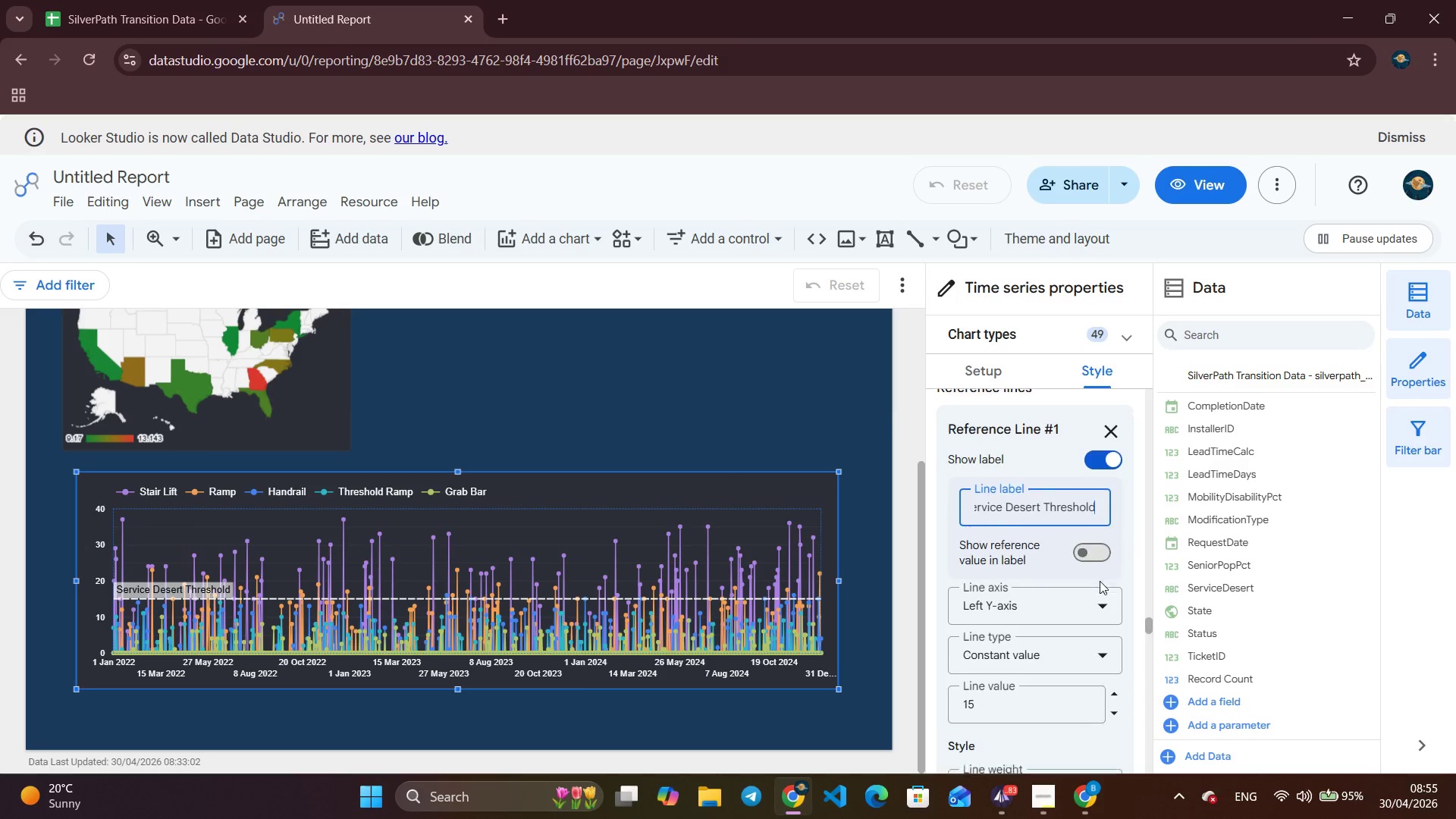 
scroll: coordinate [1100, 582], scroll_direction: down, amount: 3.0
 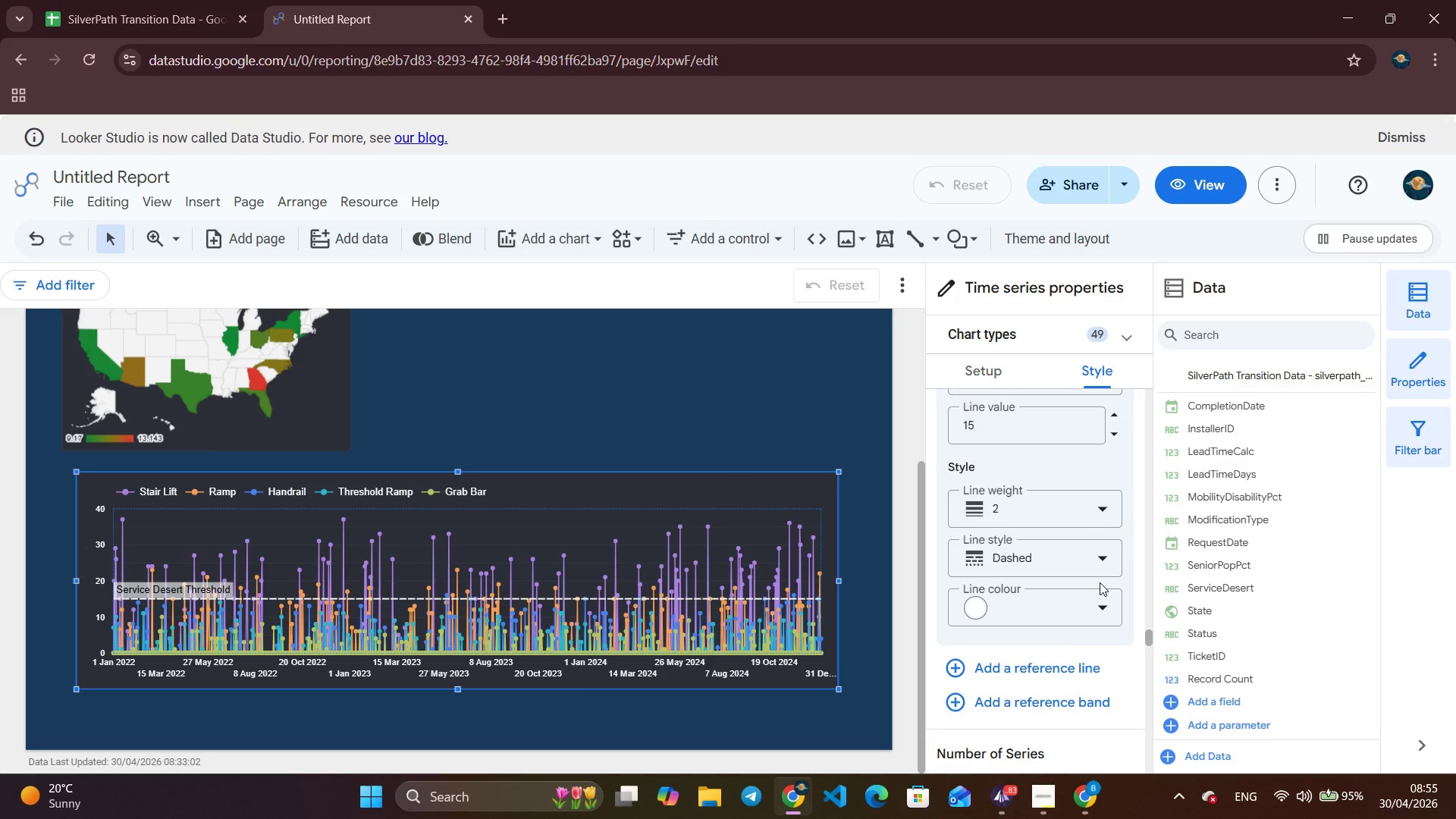 
scroll: coordinate [1100, 582], scroll_direction: up, amount: 66.0
 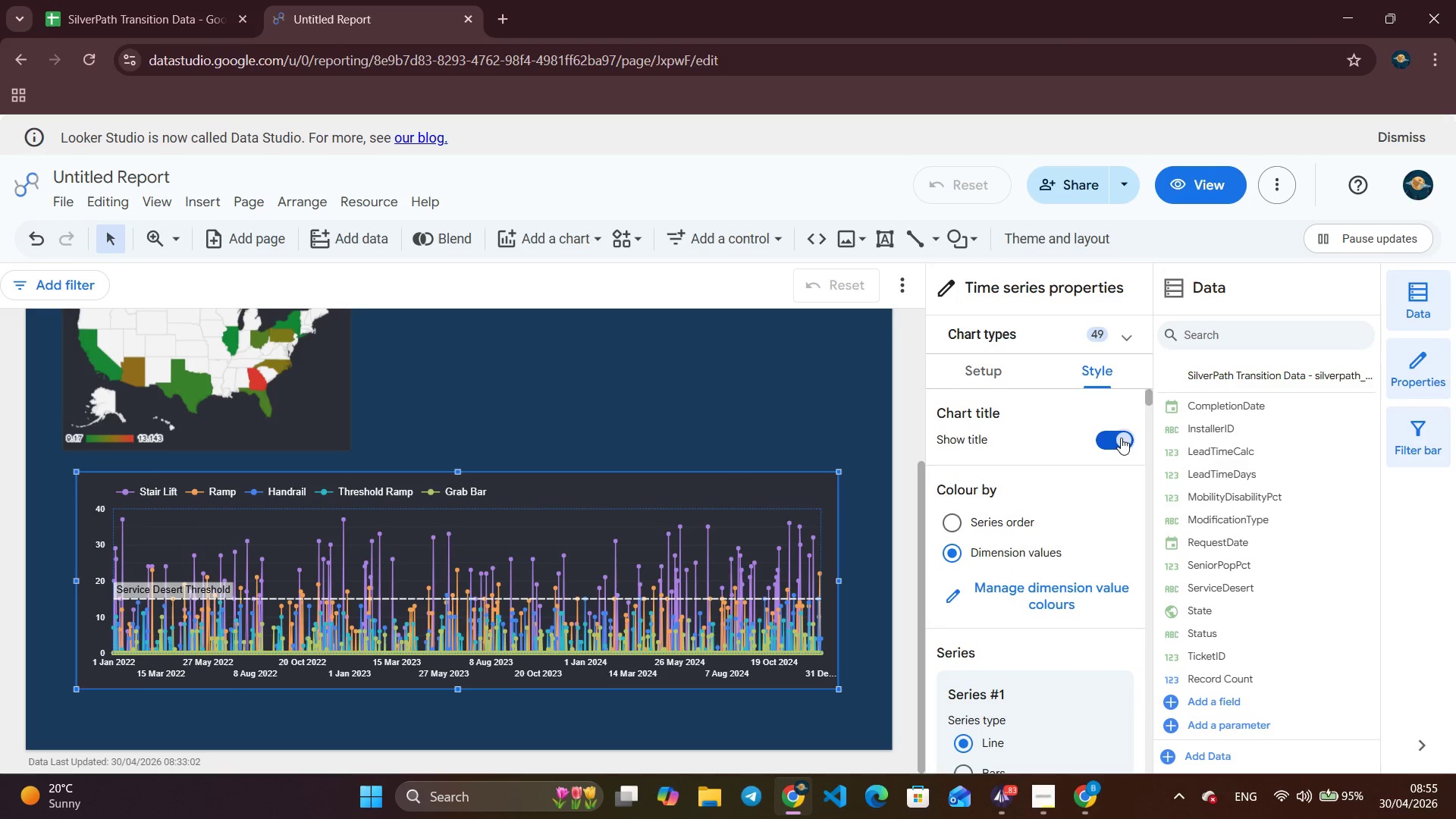 
left_click([1122, 438])
 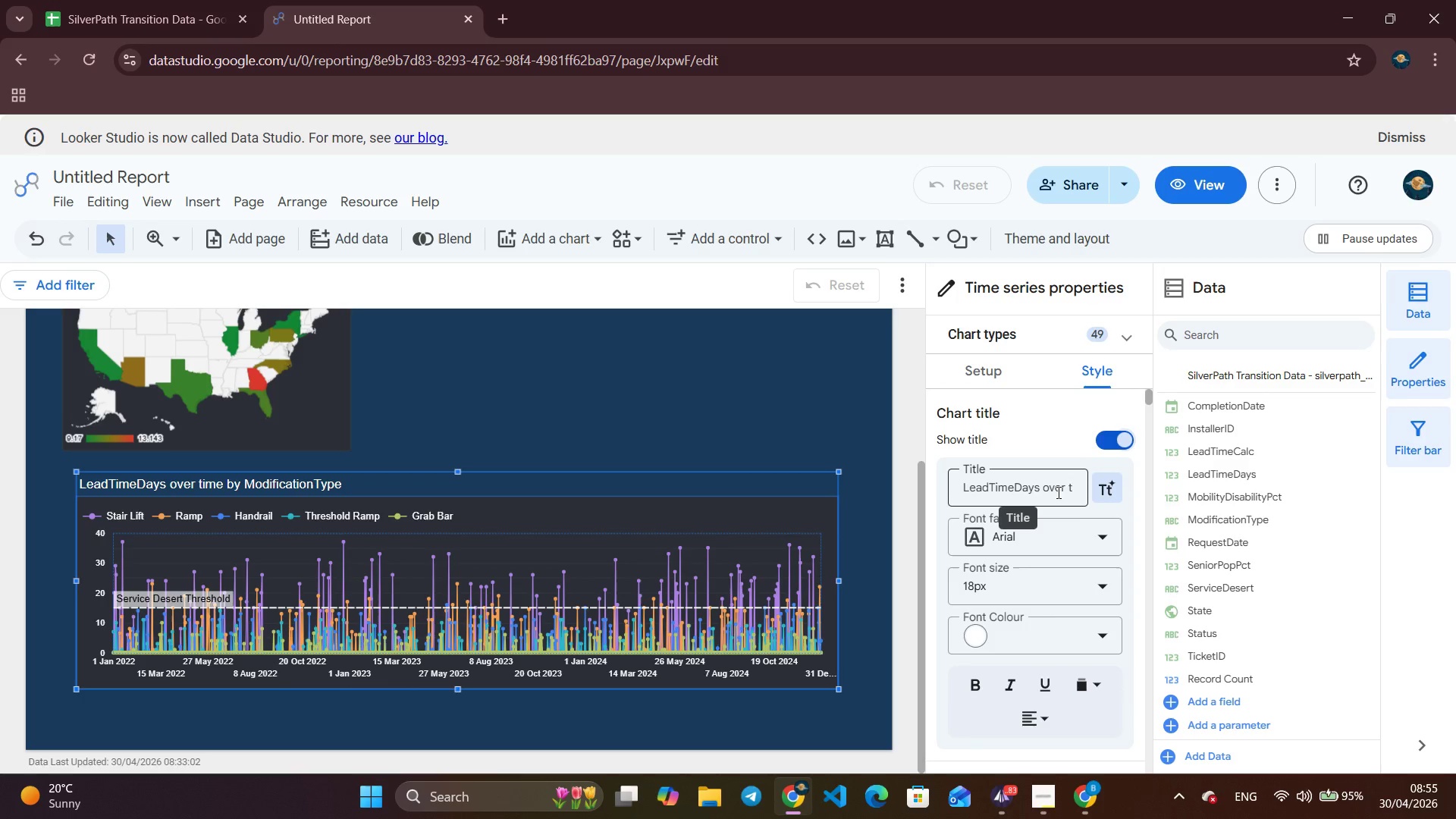 
double_click([1057, 492])
 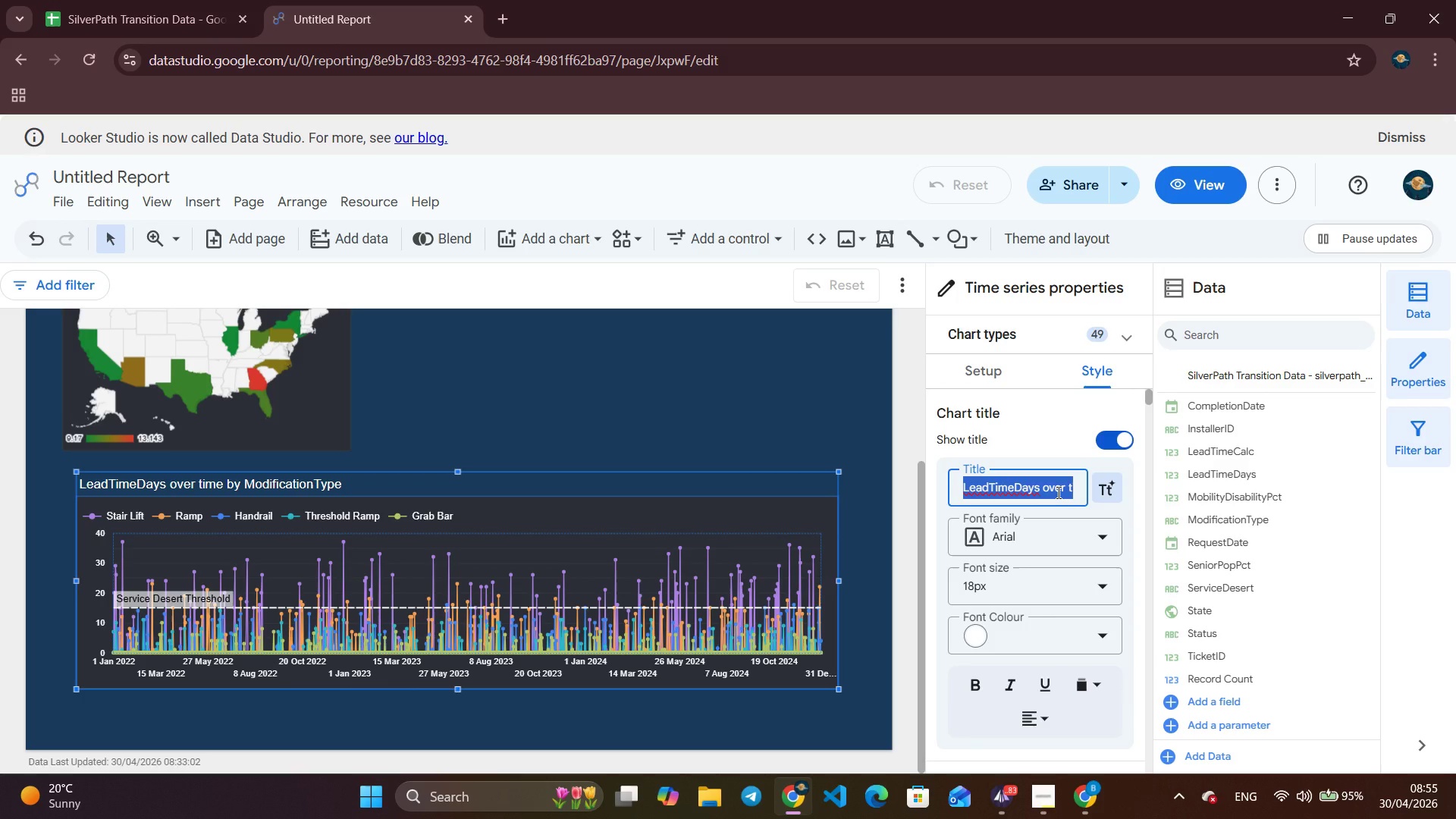 
triple_click([1057, 492])
 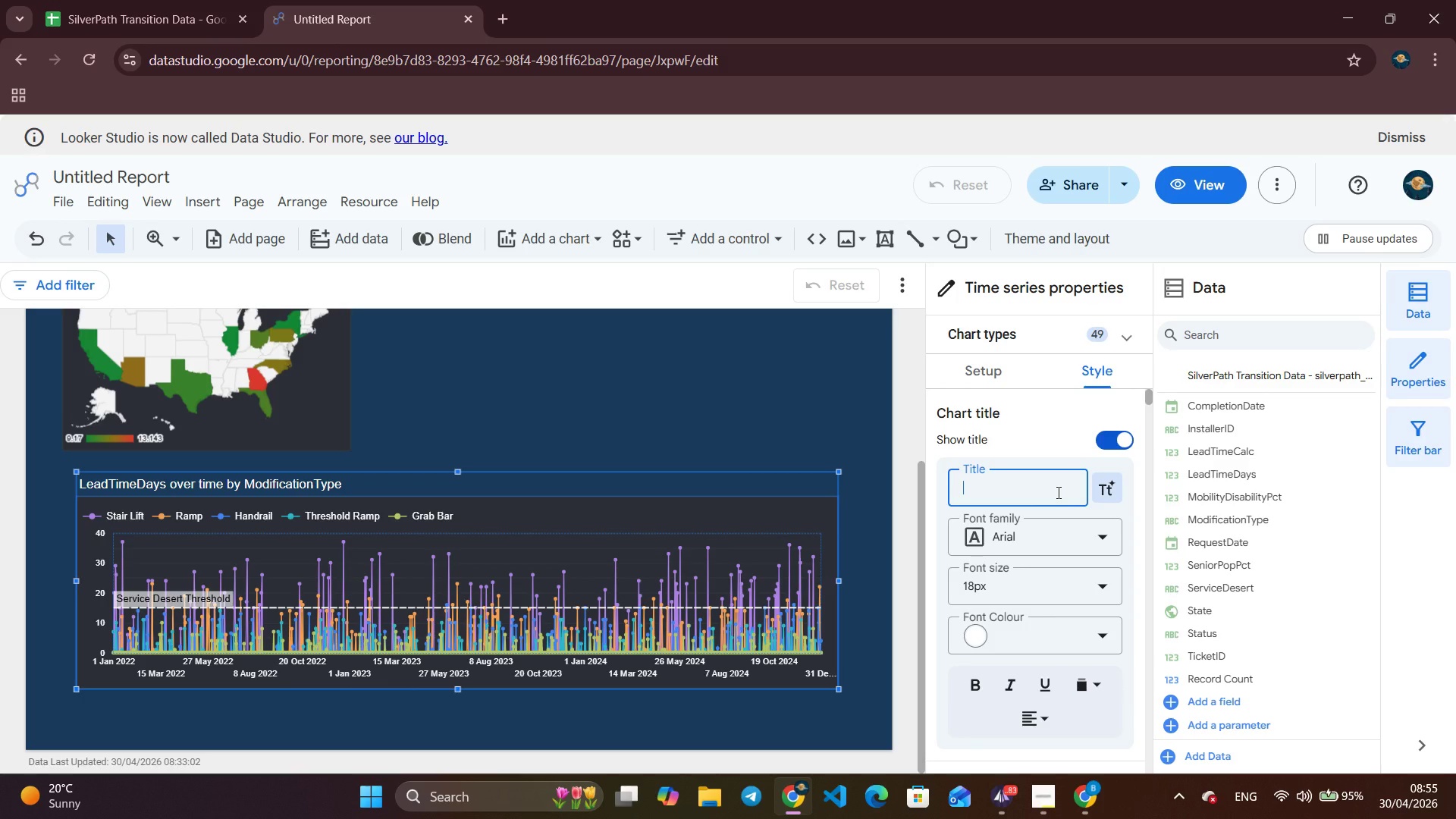 
key(Backspace)
type(Lead Time Trend by Modification type)
key(Backspace)
key(Backspace)
key(Backspace)
key(Backspace)
type(Type)
 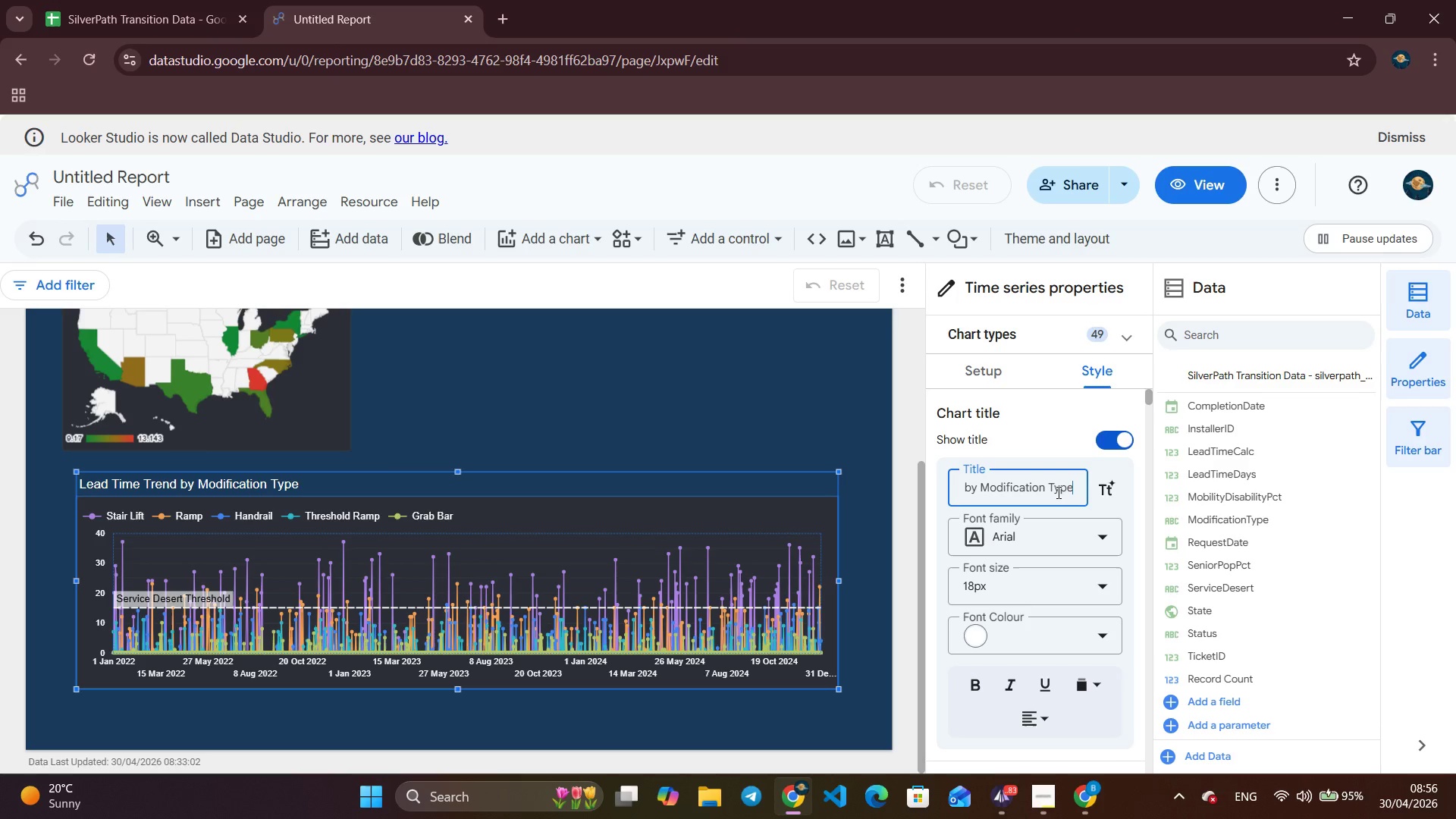 
left_click([978, 680])
 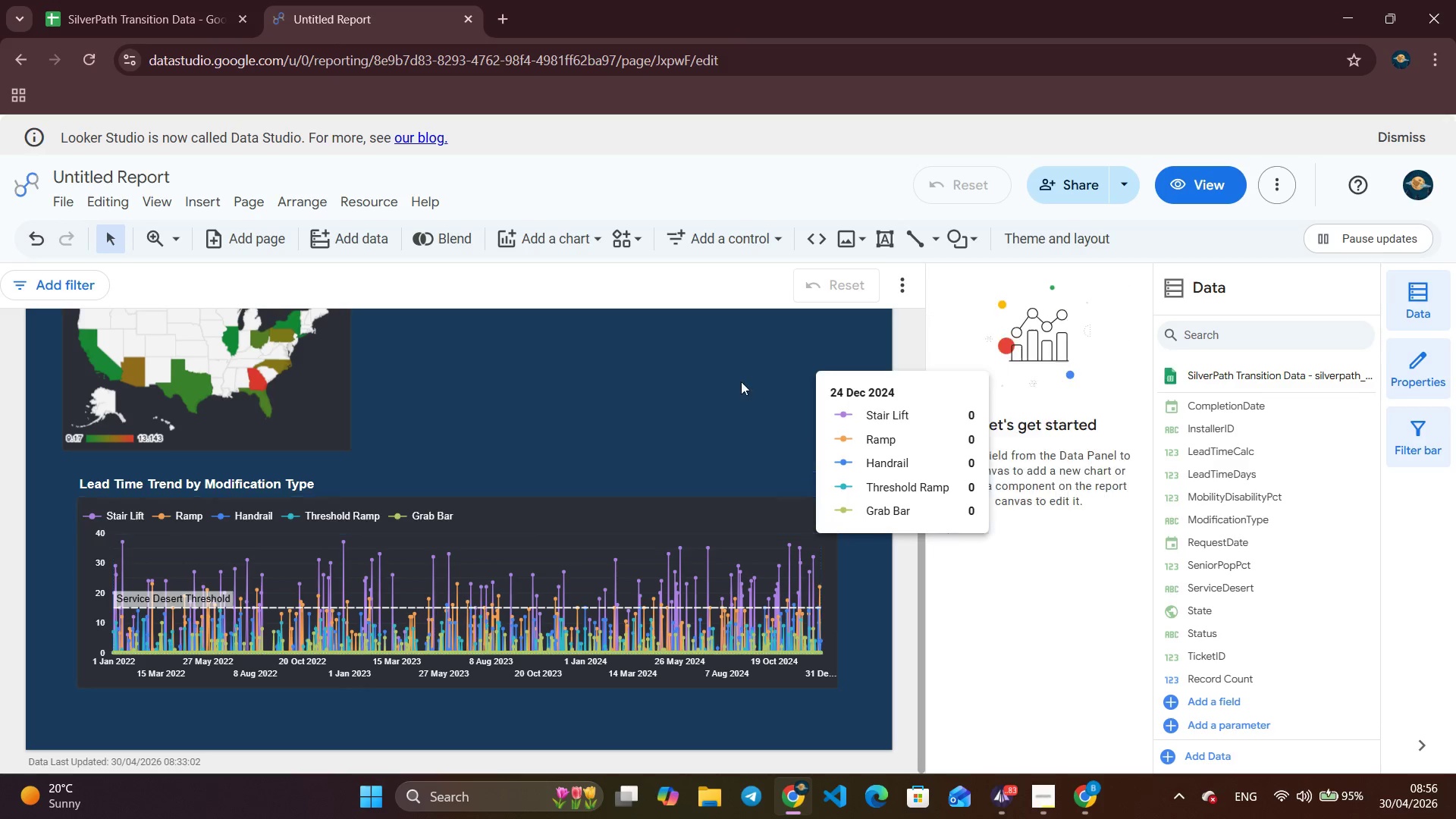 
left_click([741, 381])
 